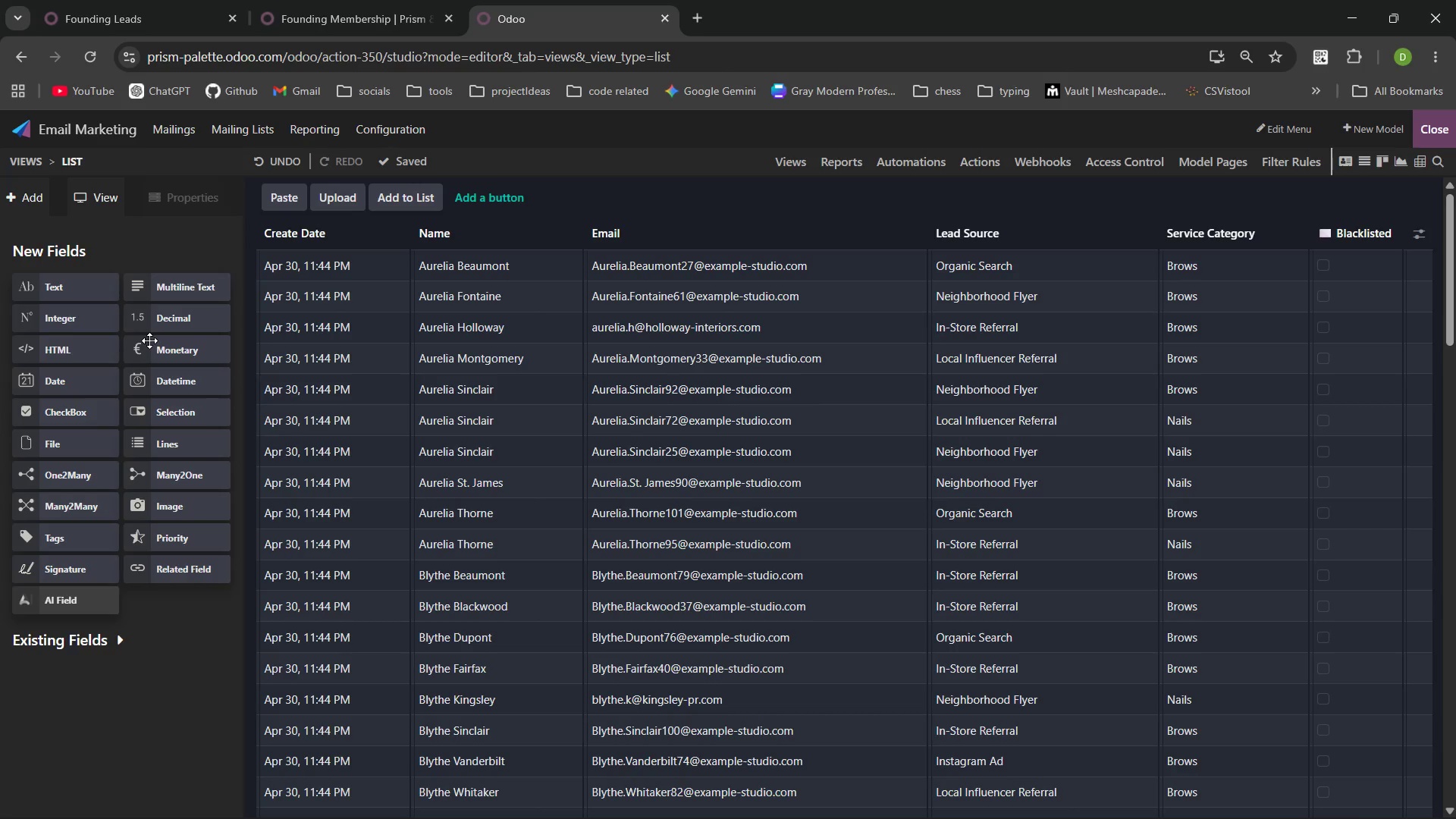 
wait(5.88)
 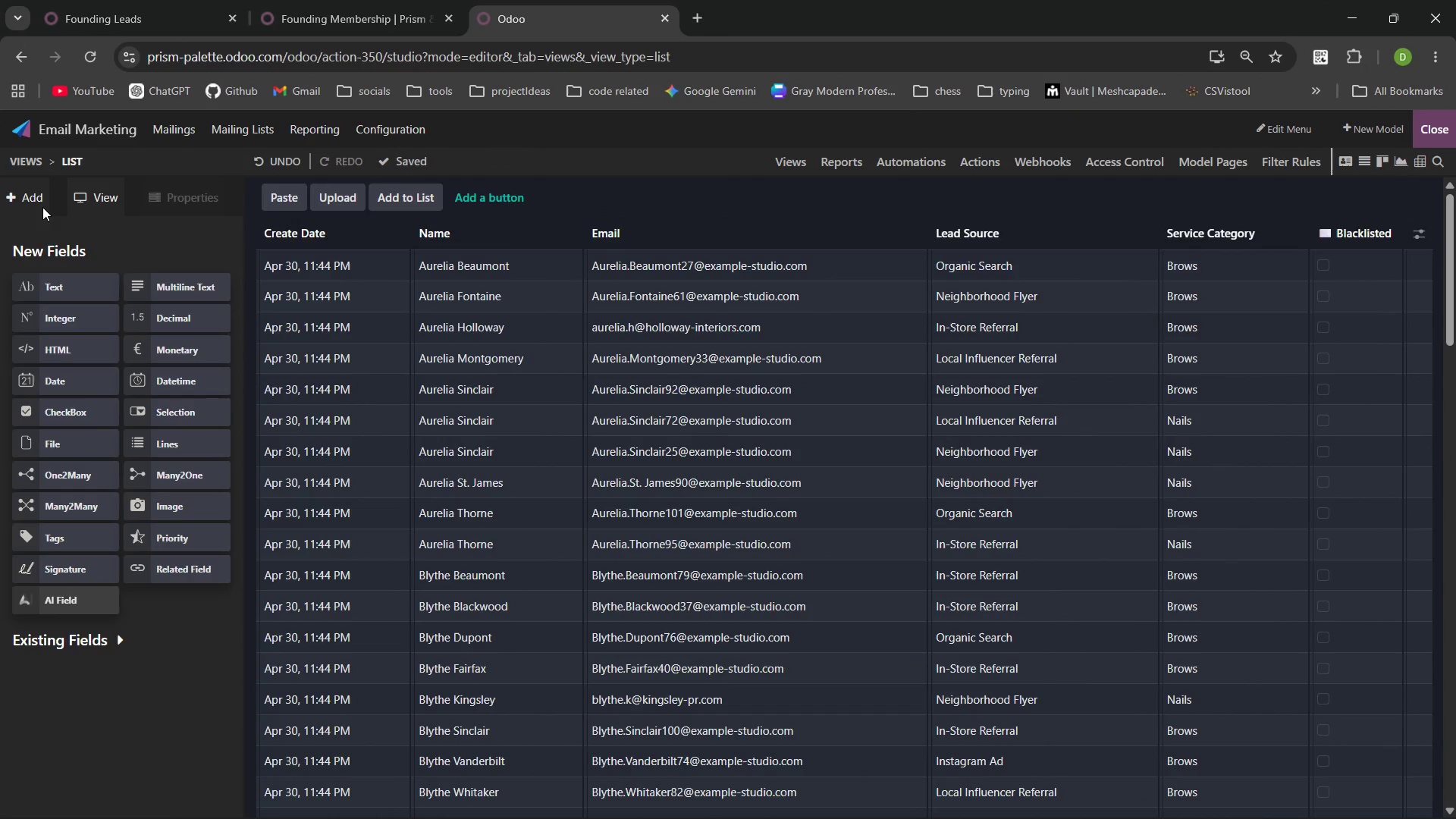 
left_click([100, 643])
 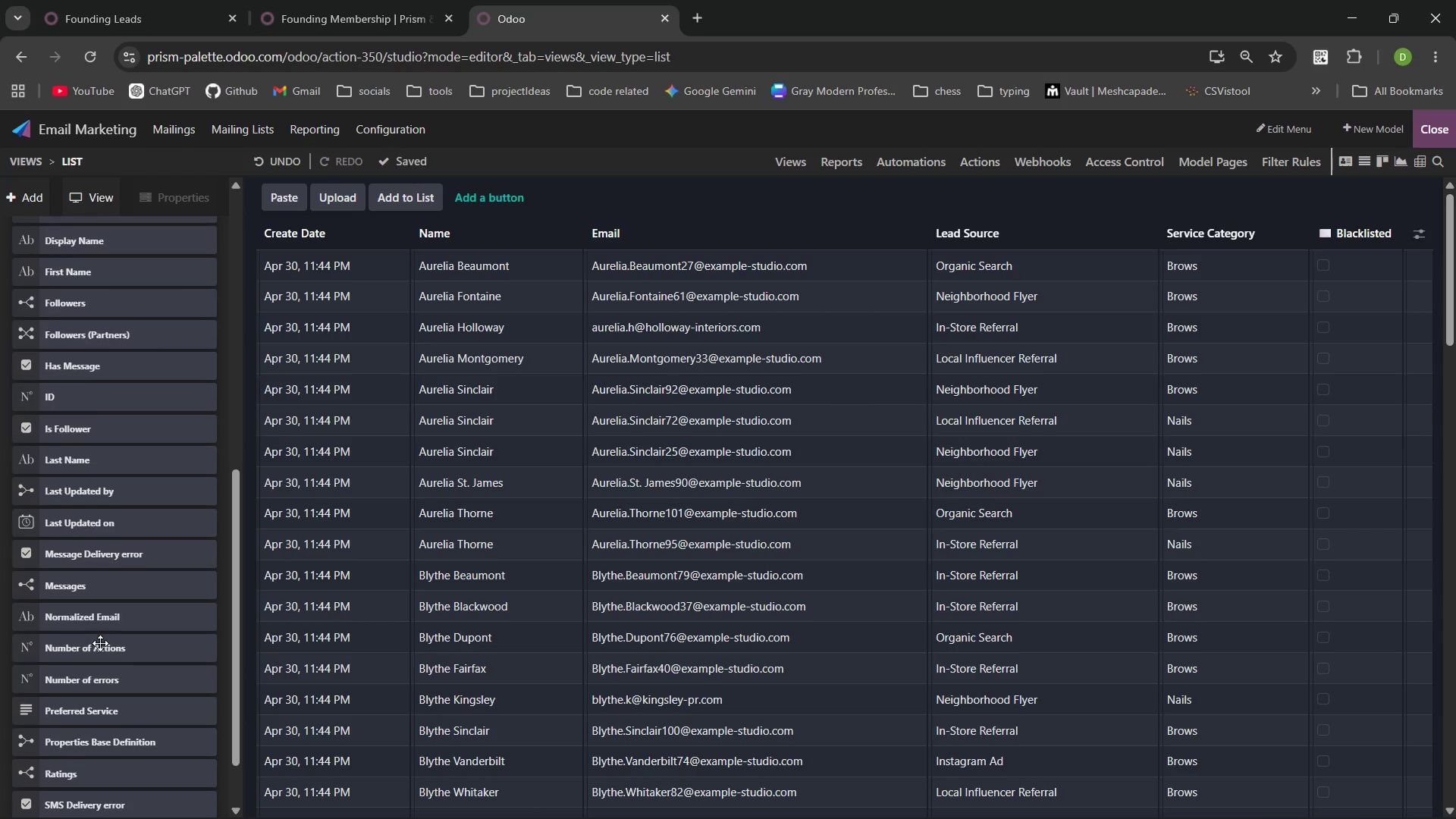 
left_click_drag(start_coordinate=[96, 694], to_coordinate=[933, 230])
 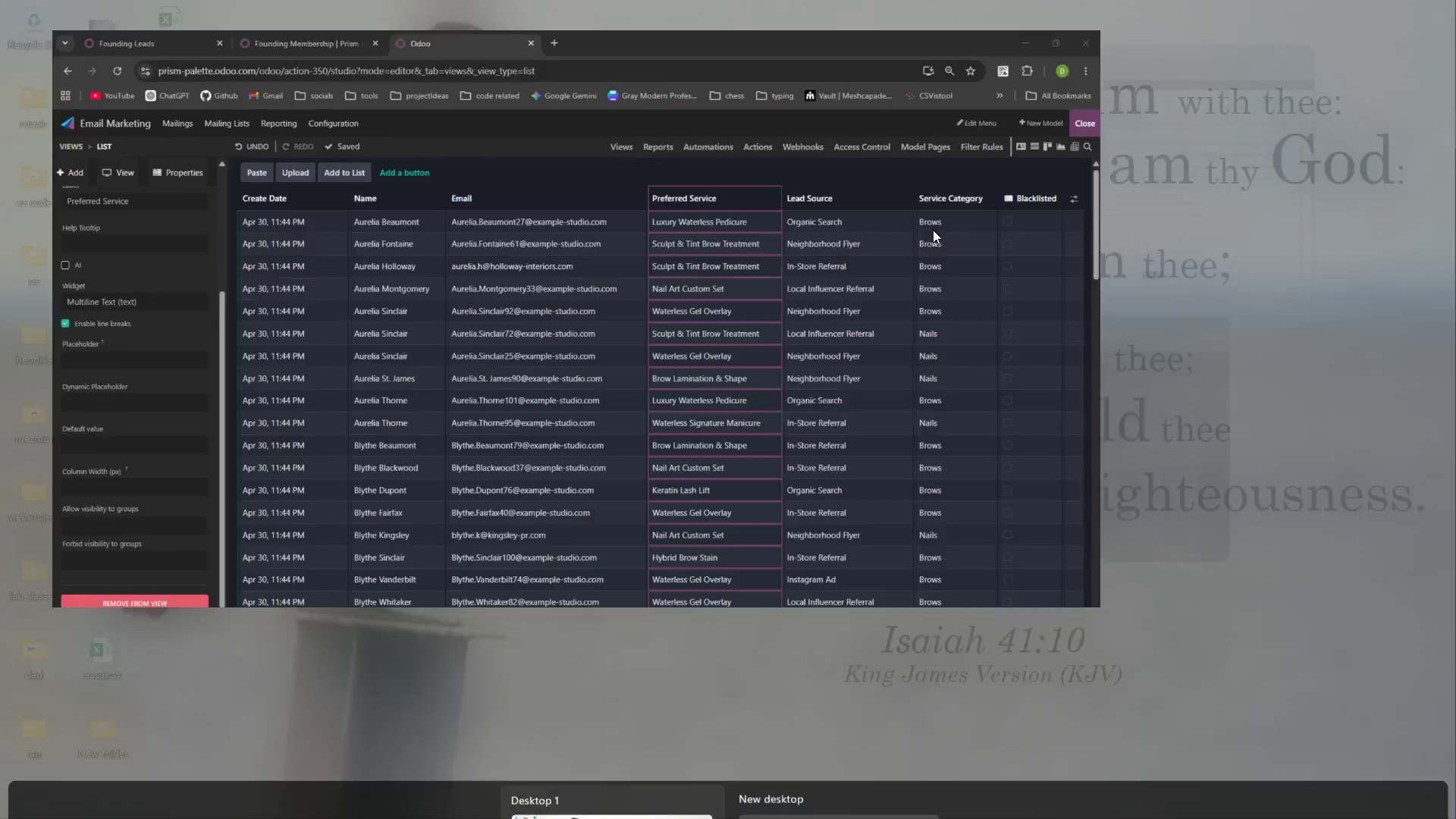 
left_click([748, 177])
 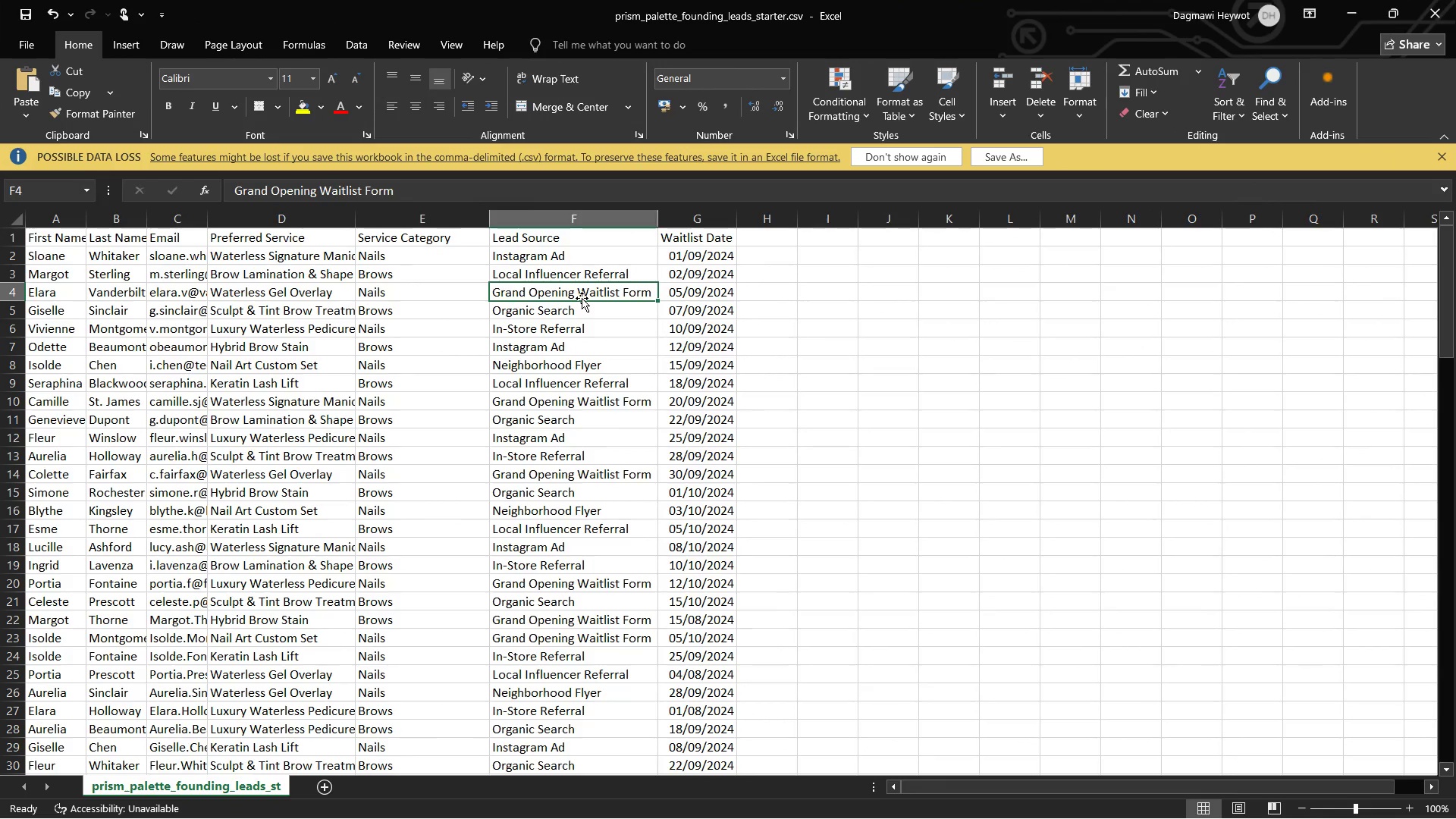 
left_click([802, 140])
 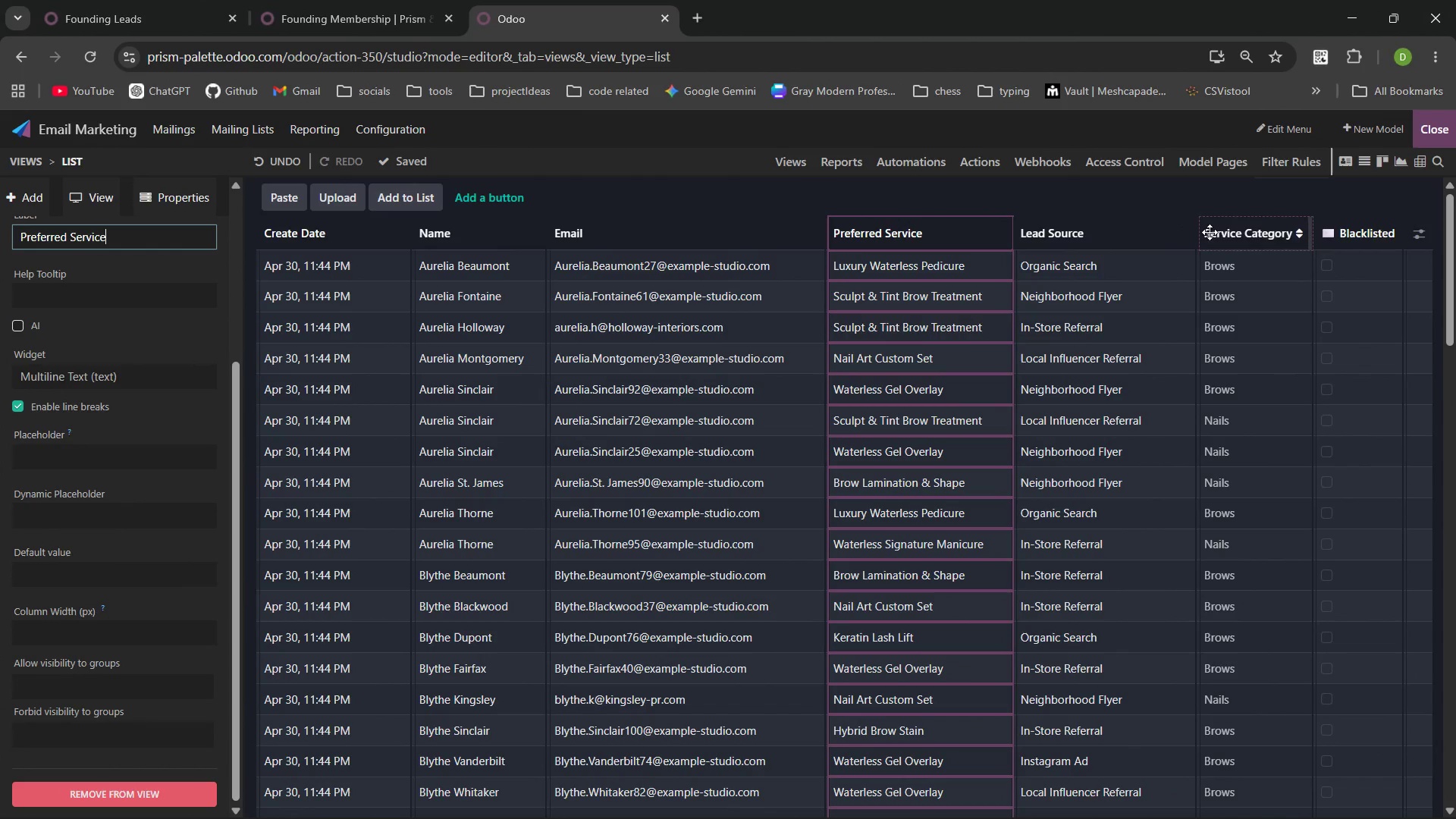 
left_click_drag(start_coordinate=[1237, 228], to_coordinate=[1015, 225])
 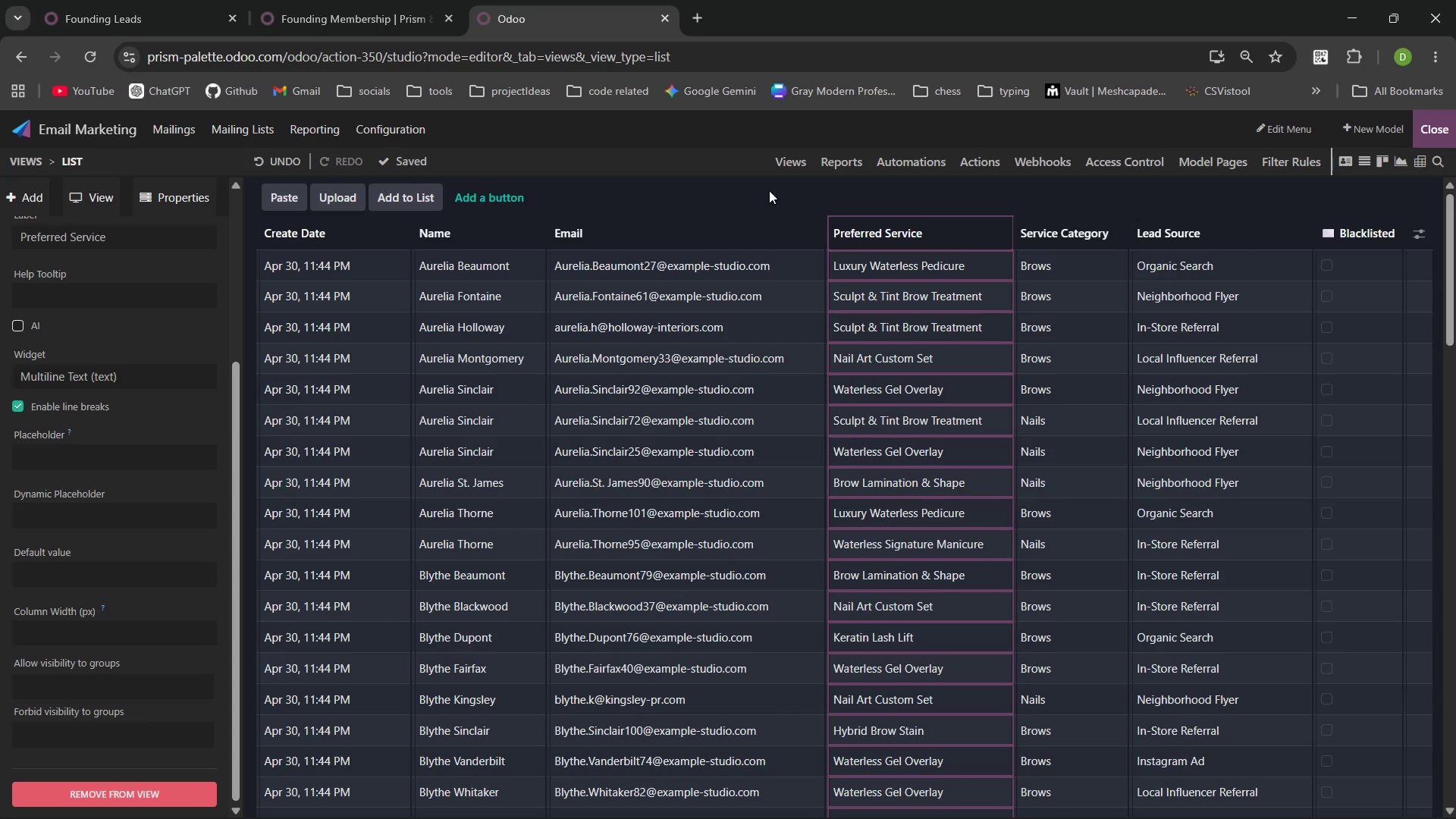 
wait(5.95)
 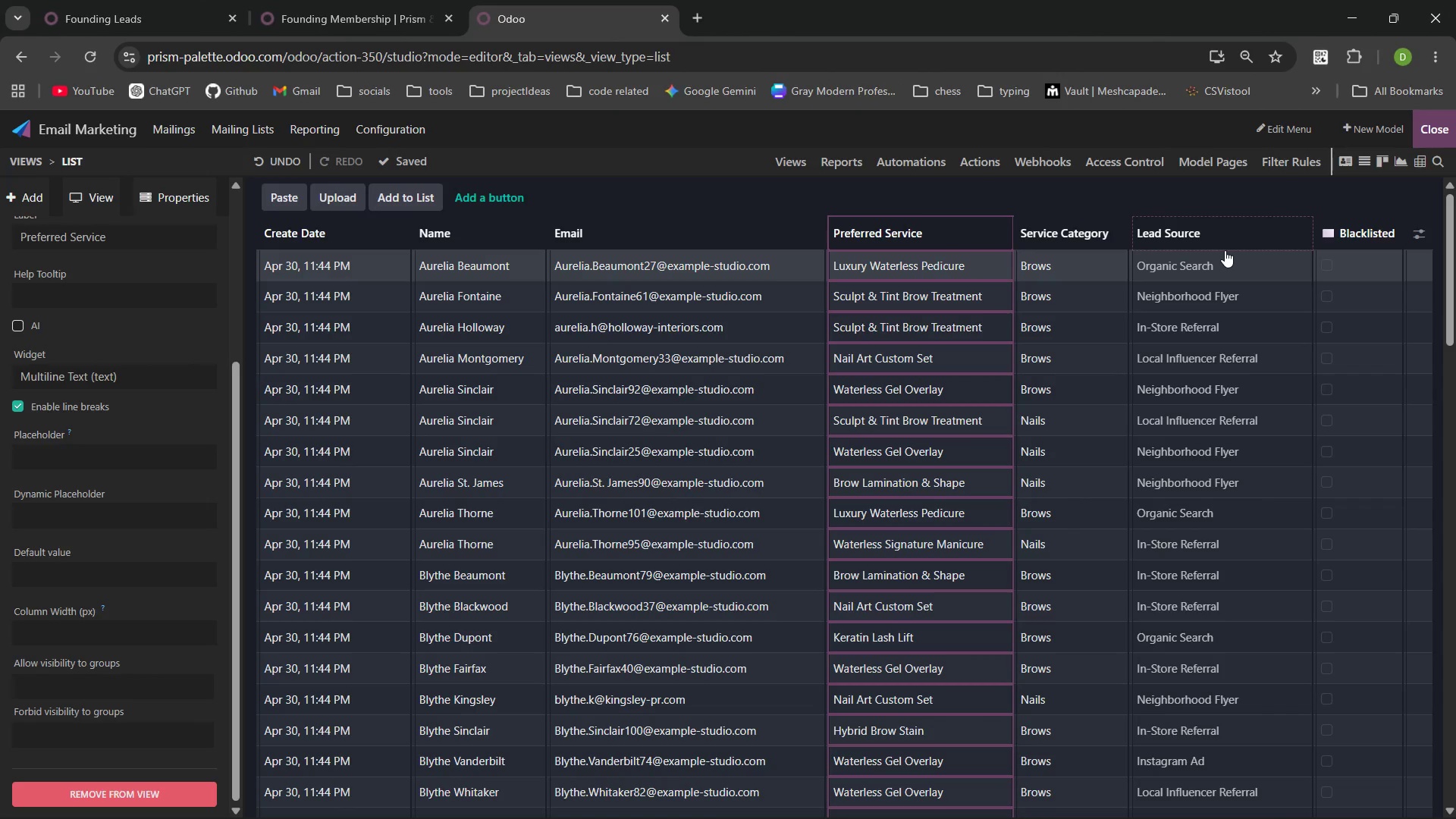 
left_click([1436, 122])
 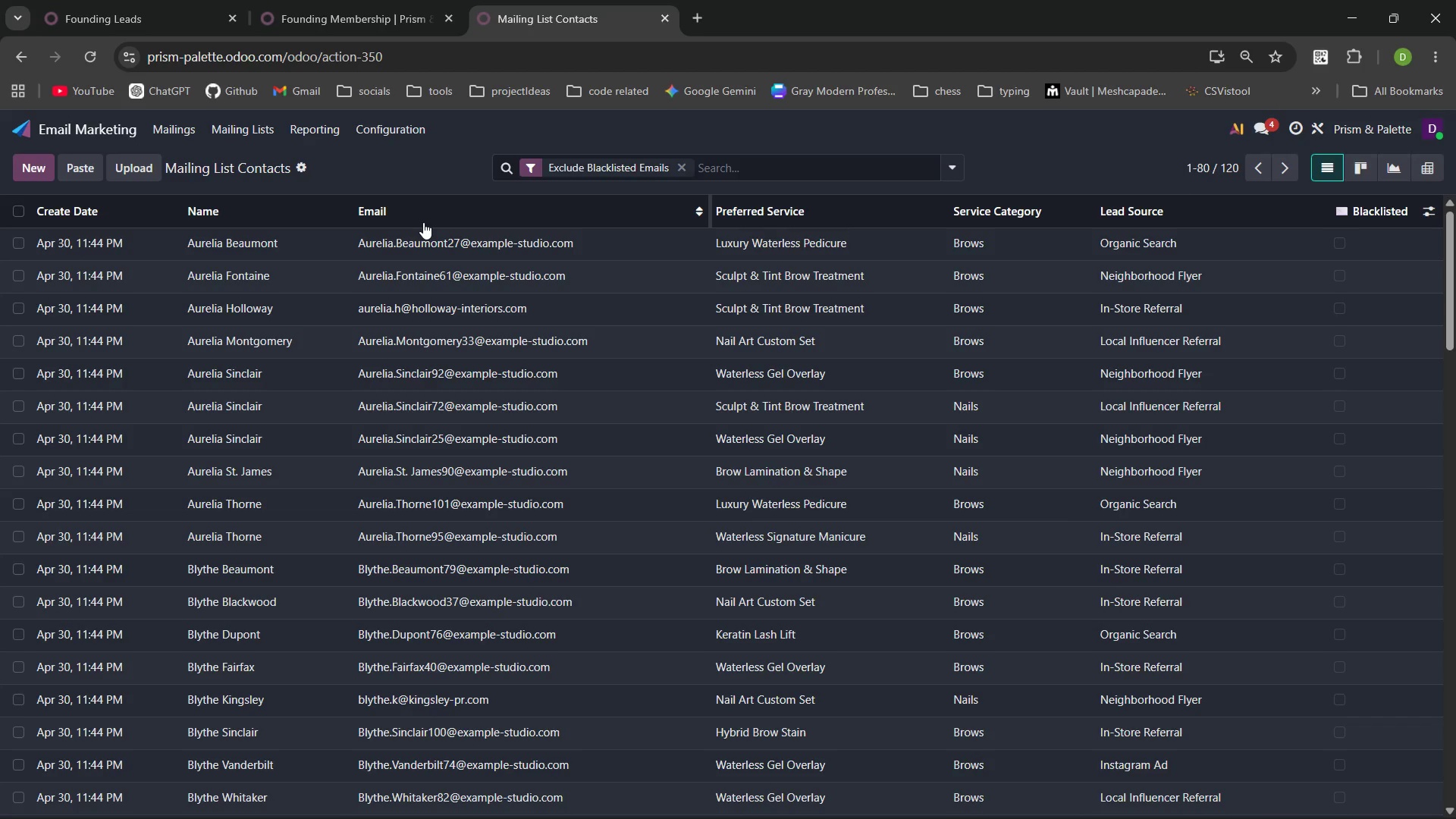 
wait(9.66)
 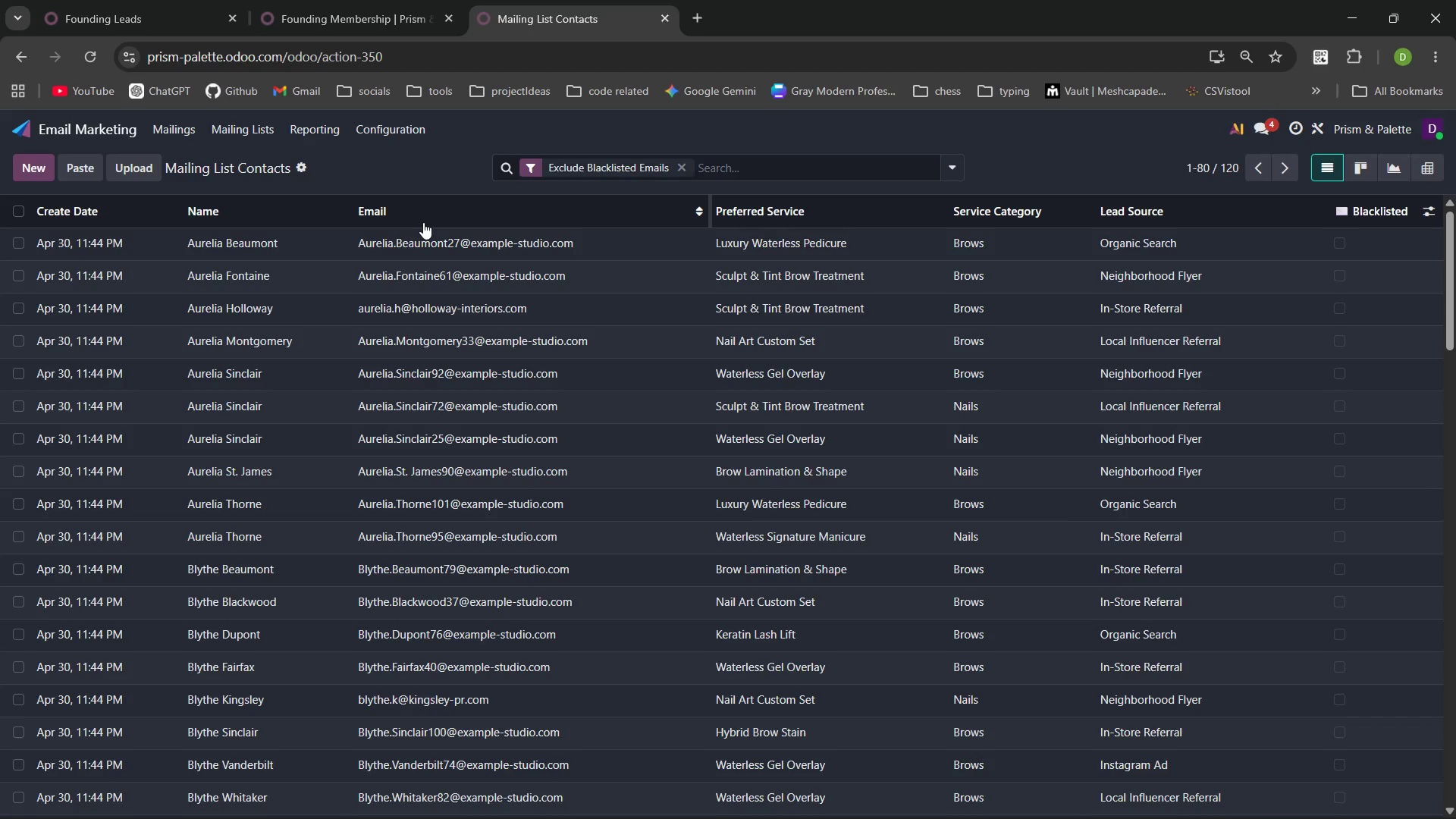 
key(PrintScreen)
 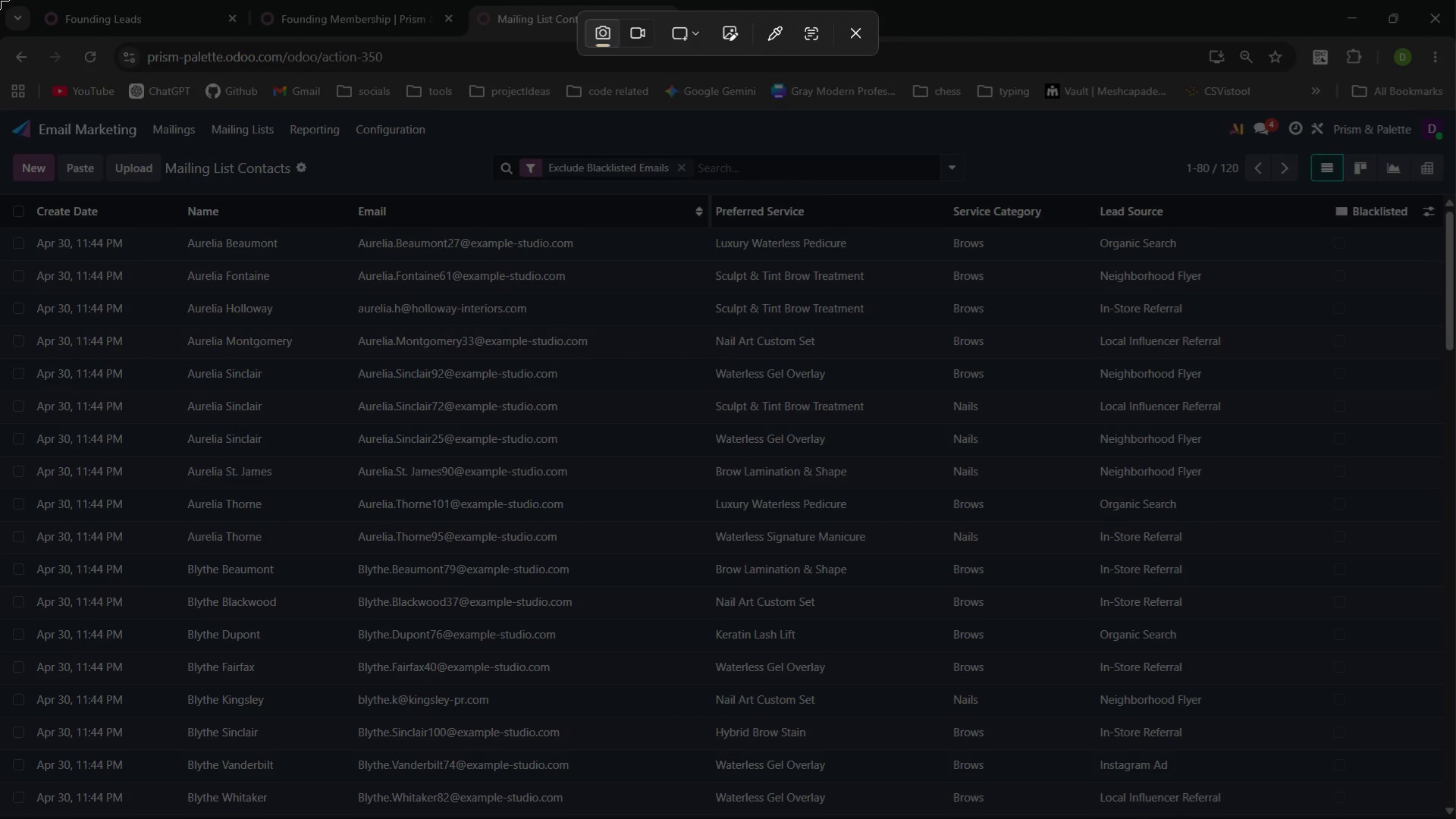 
left_click_drag(start_coordinate=[0, 0], to_coordinate=[1455, 818])
 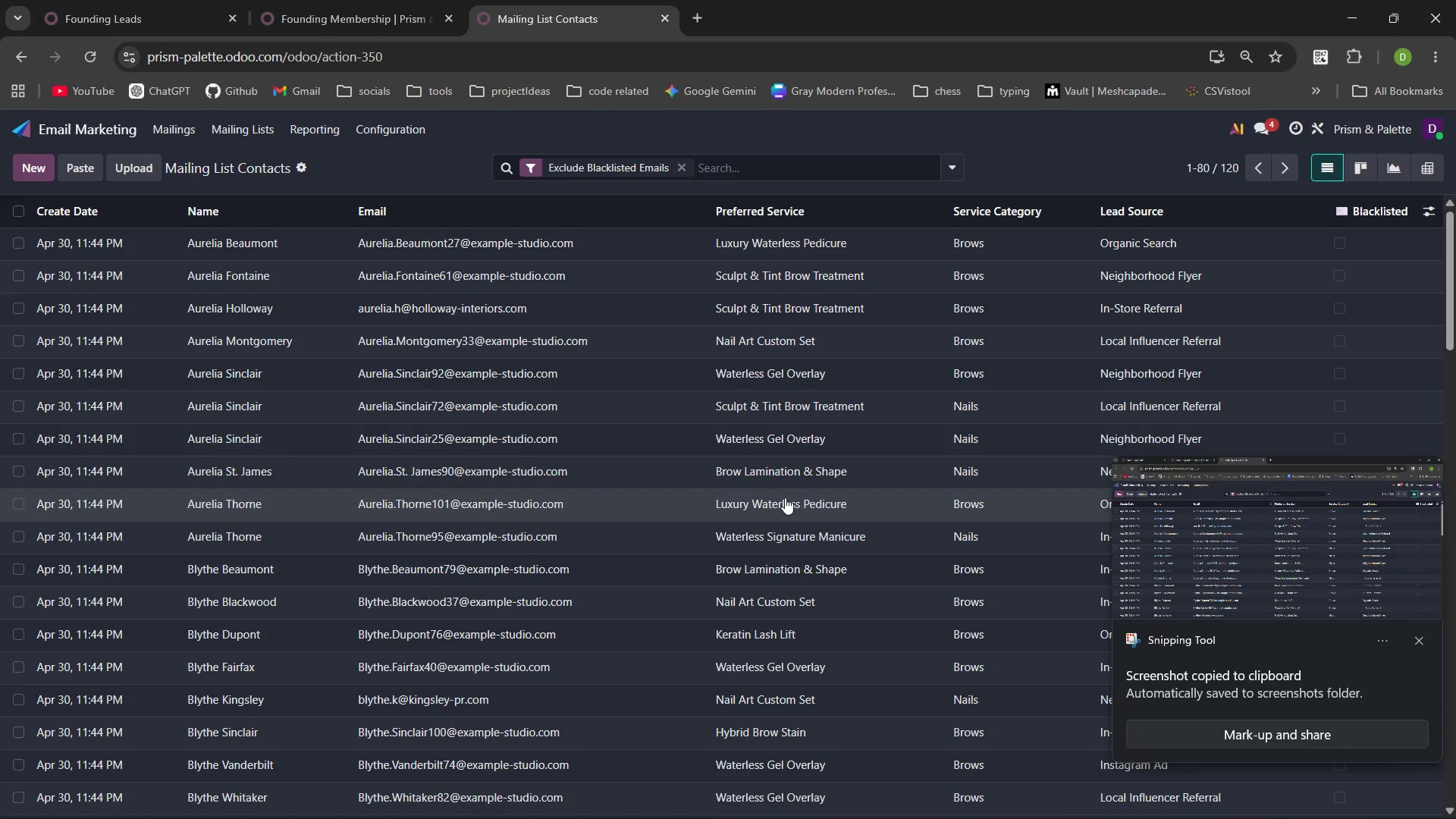 
left_click([1258, 529])
 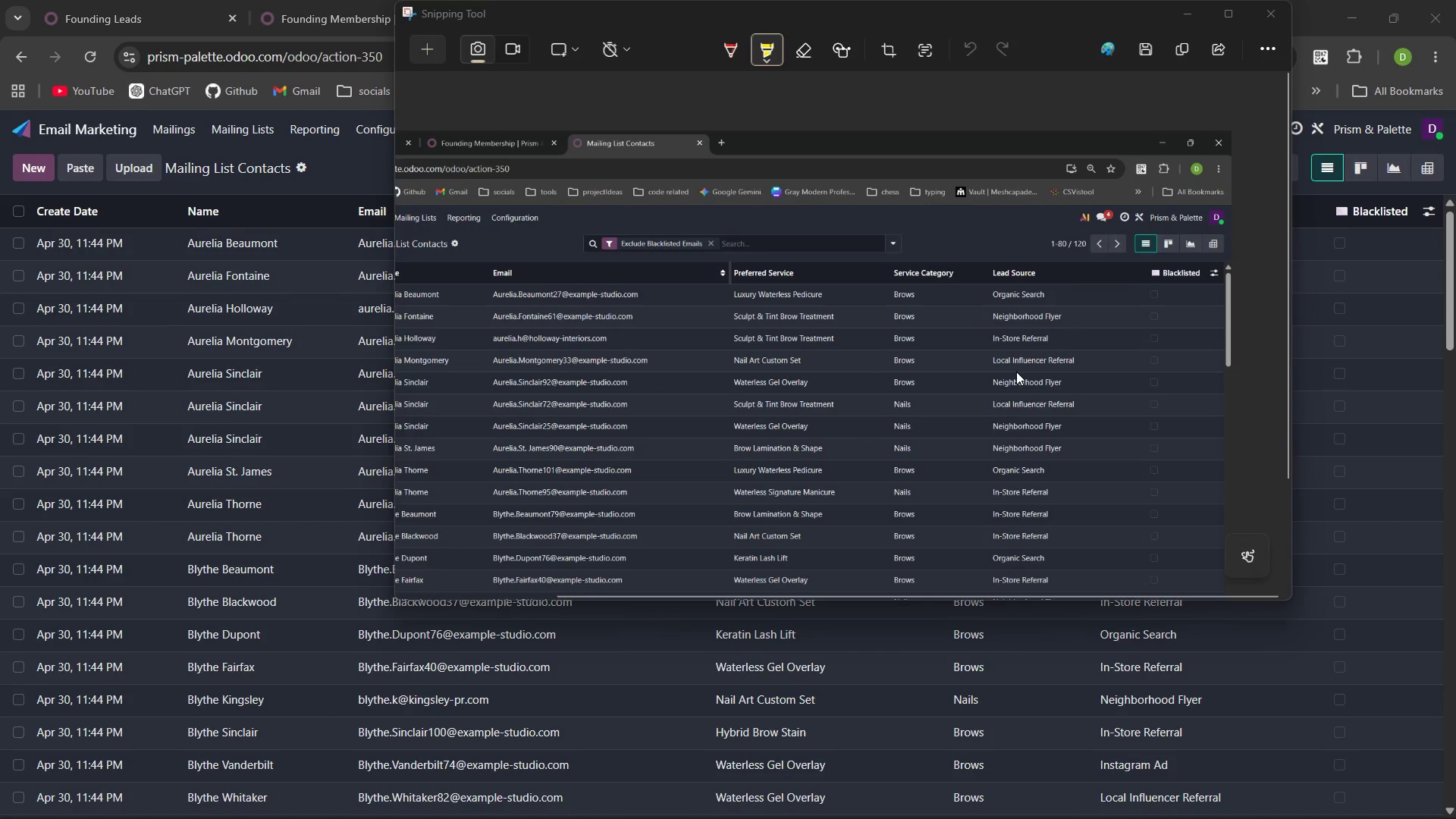 
wait(11.81)
 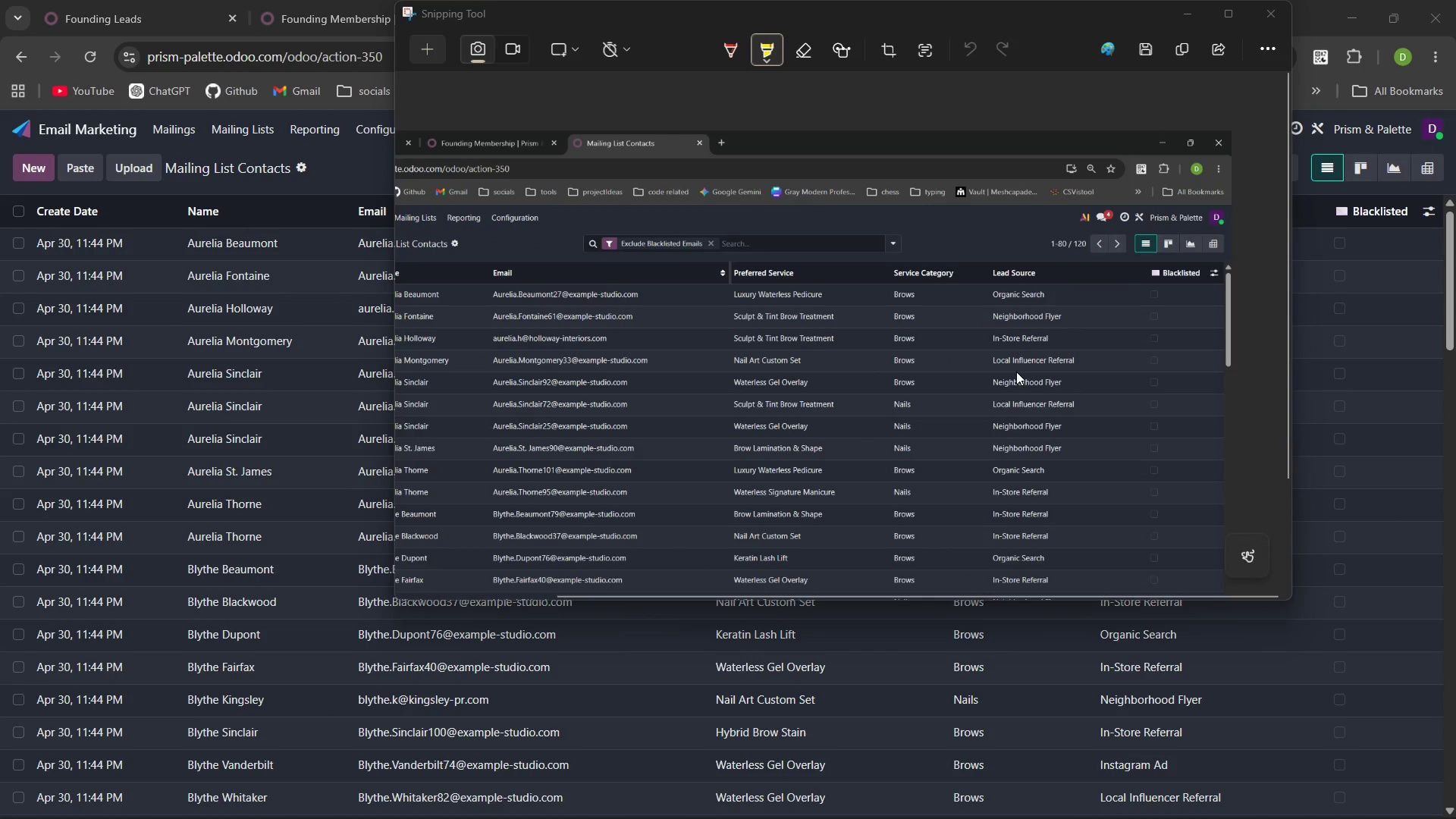 
left_click_drag(start_coordinate=[573, 491], to_coordinate=[573, 395])
 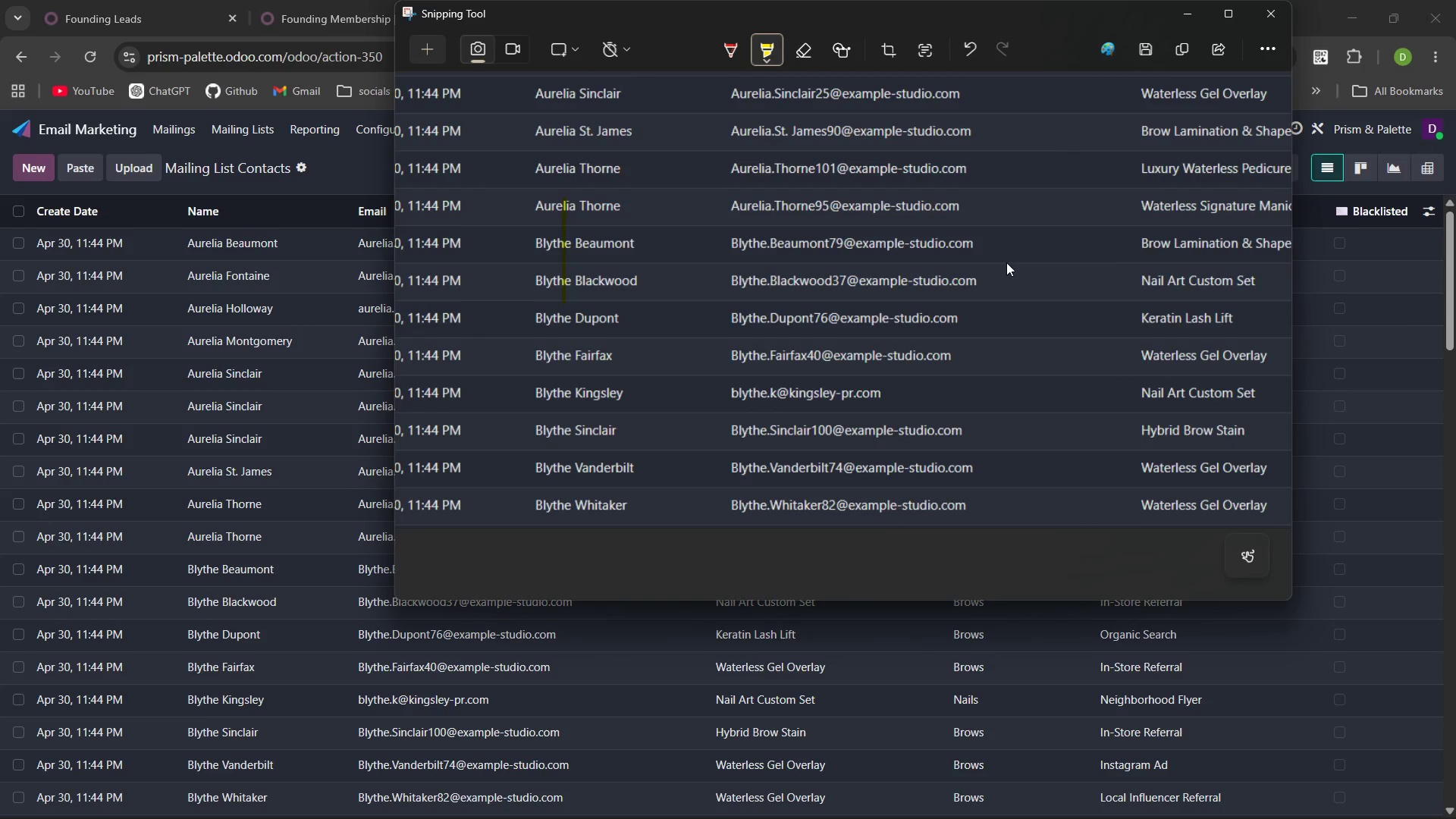 
wait(5.41)
 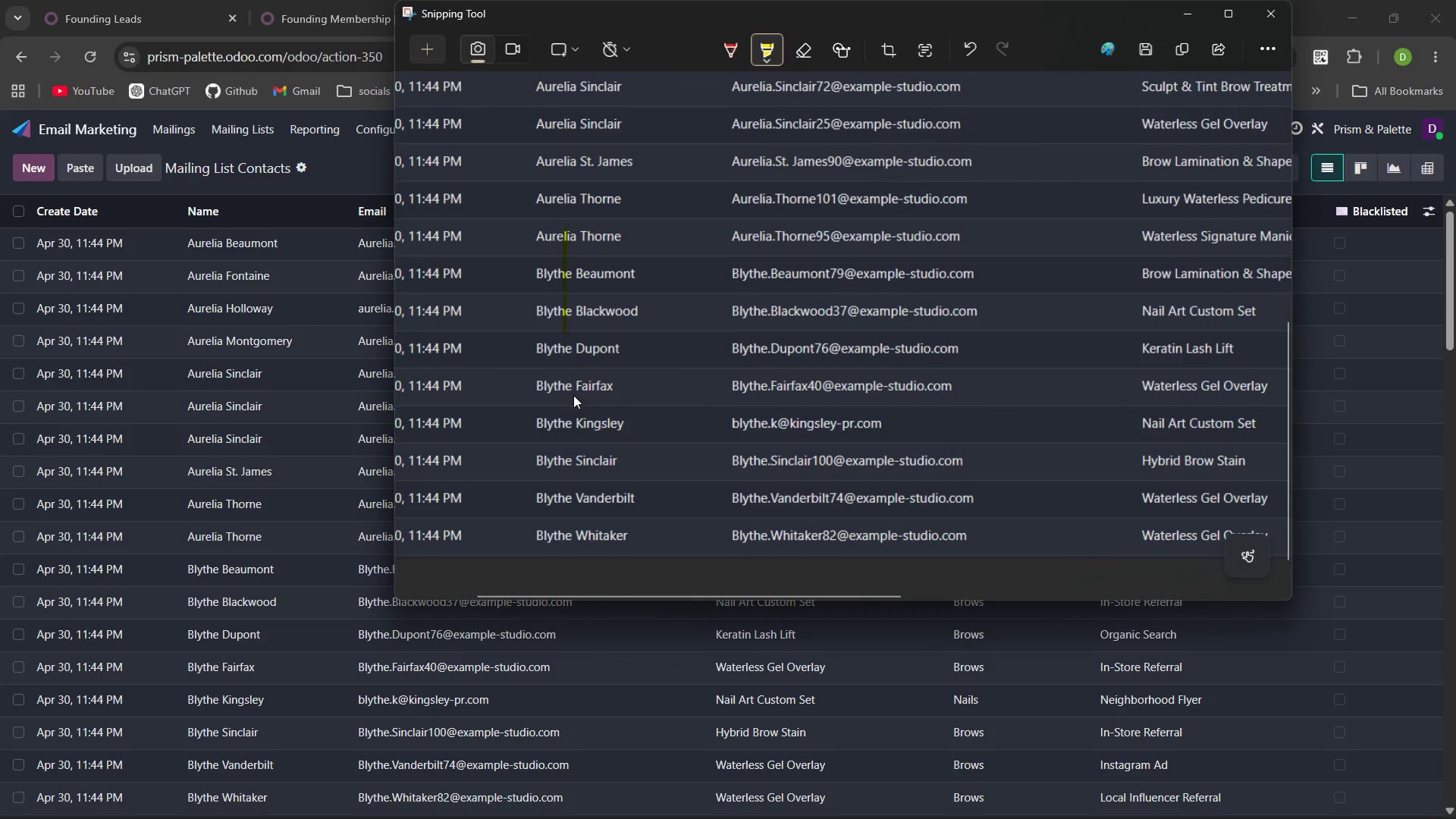 
left_click([1270, 19])
 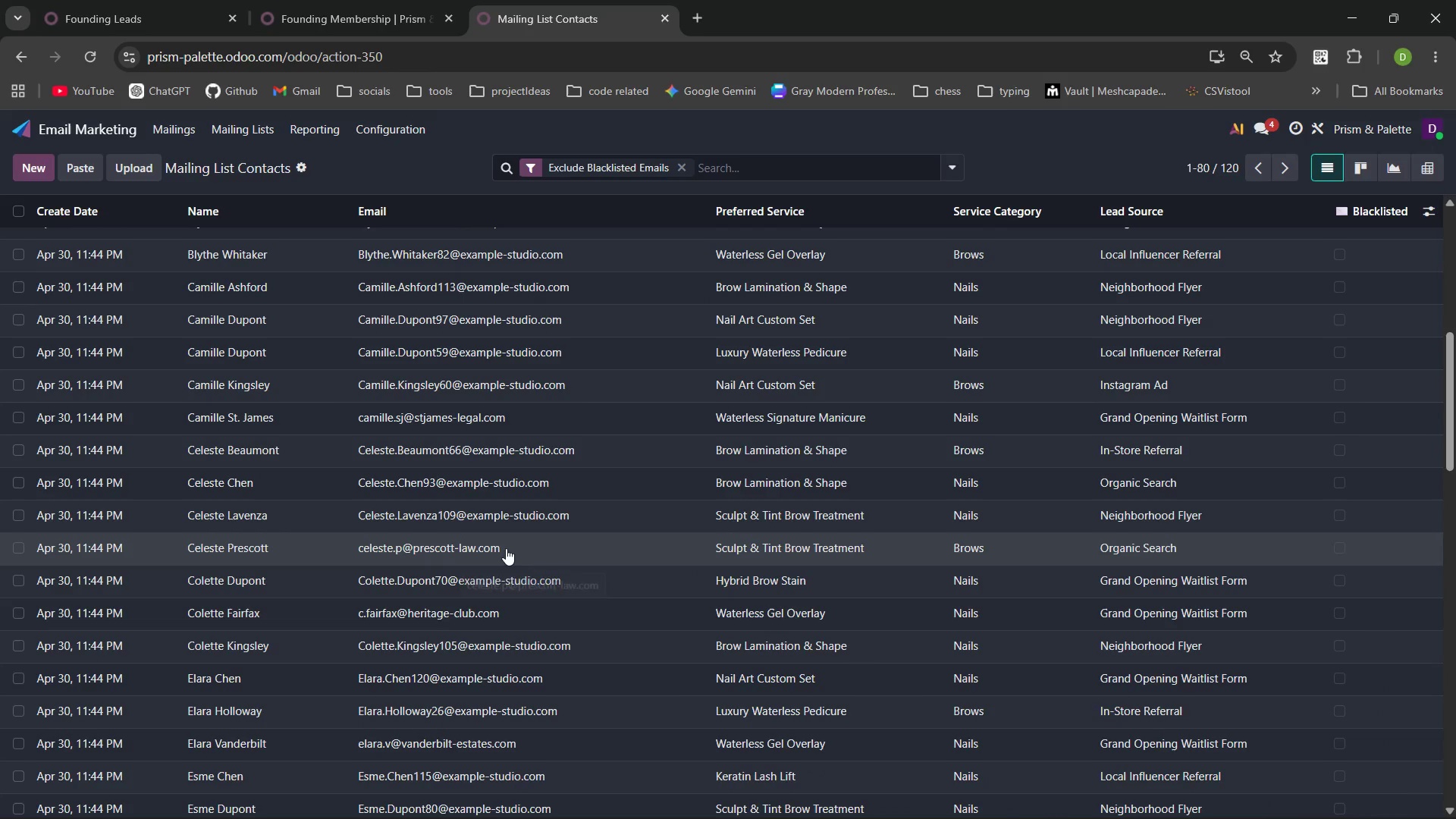 
wait(6.73)
 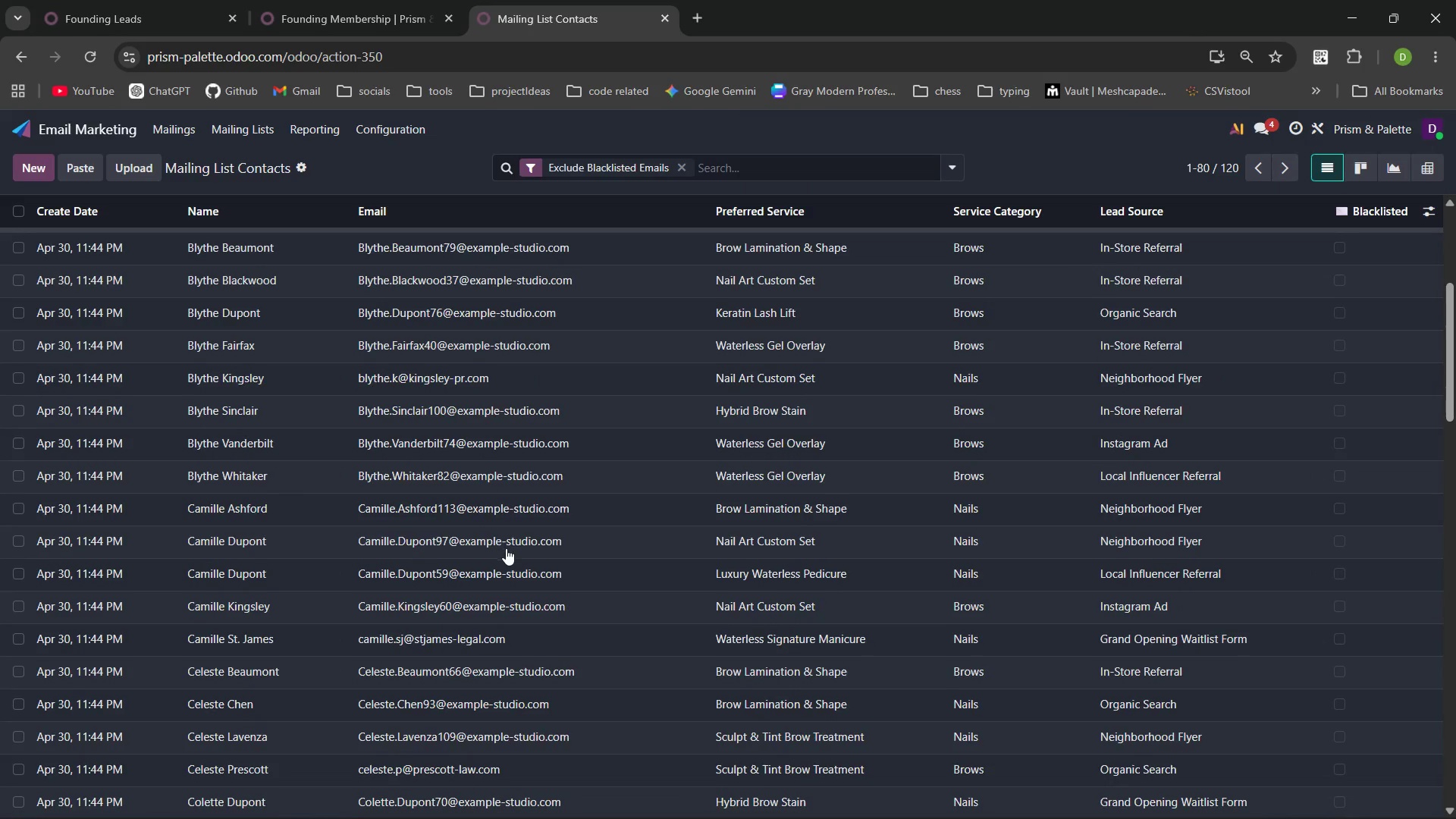 
key(PrintScreen)
 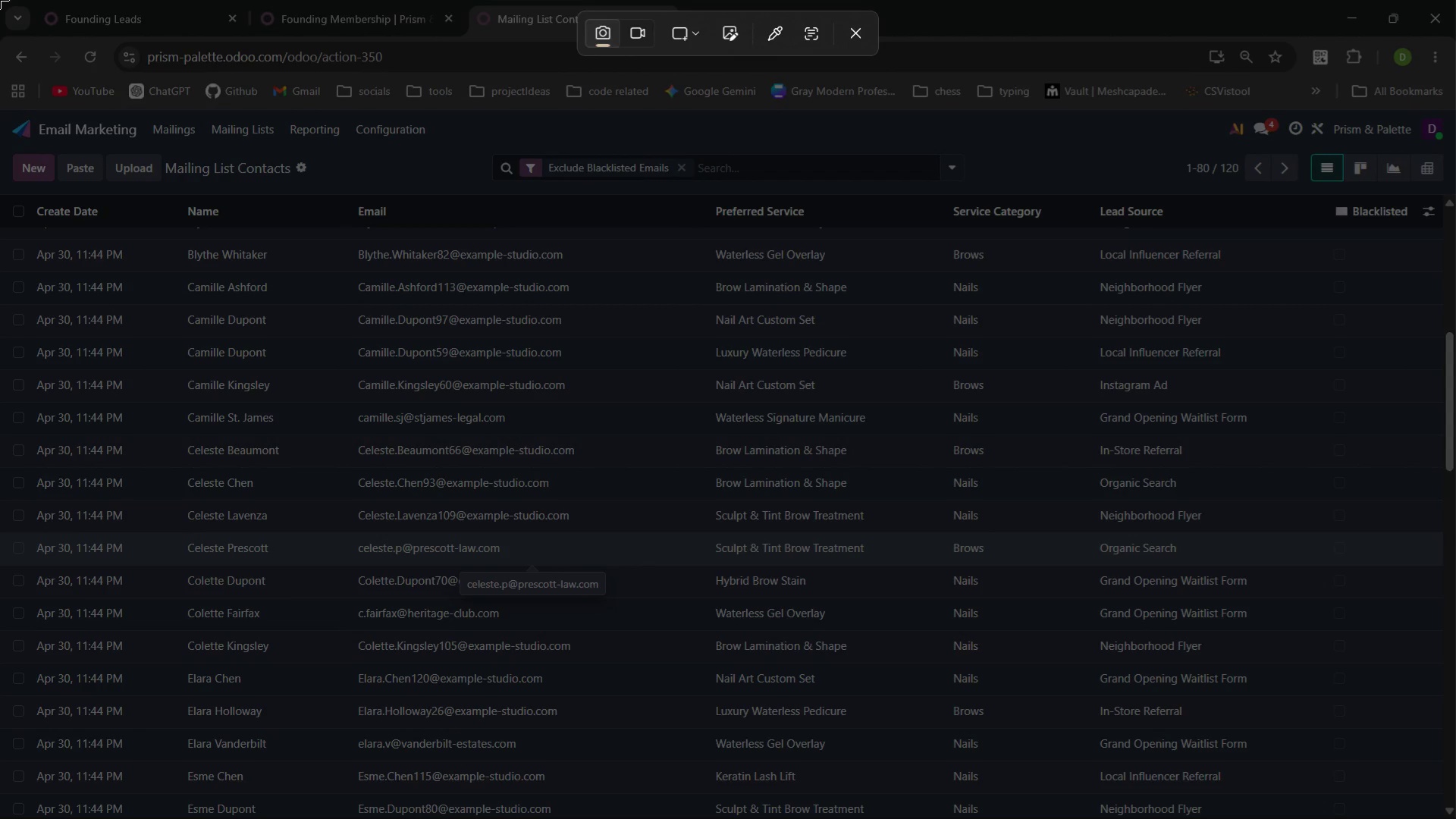 
left_click_drag(start_coordinate=[0, 0], to_coordinate=[1455, 818])
 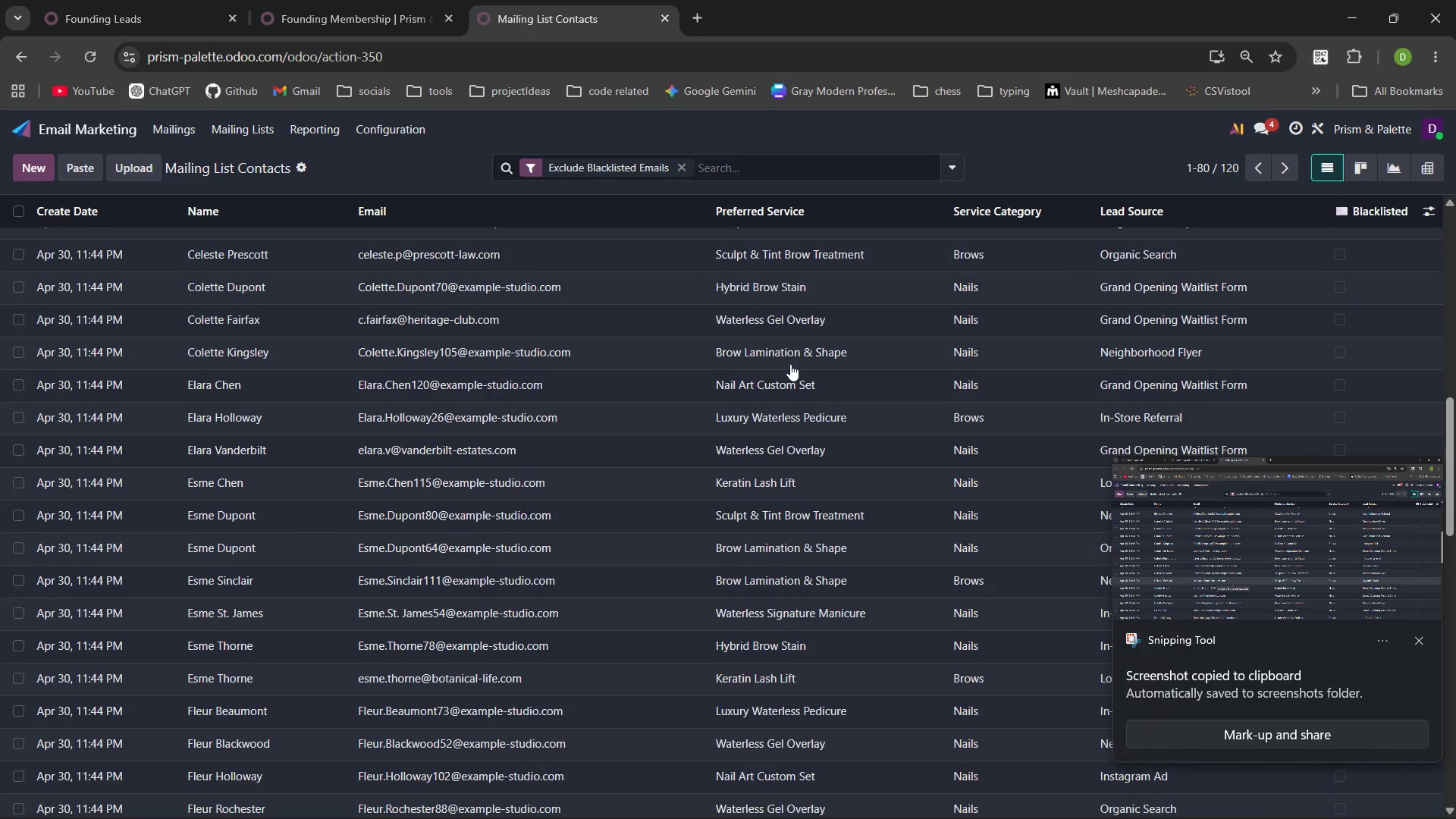 
wait(8.41)
 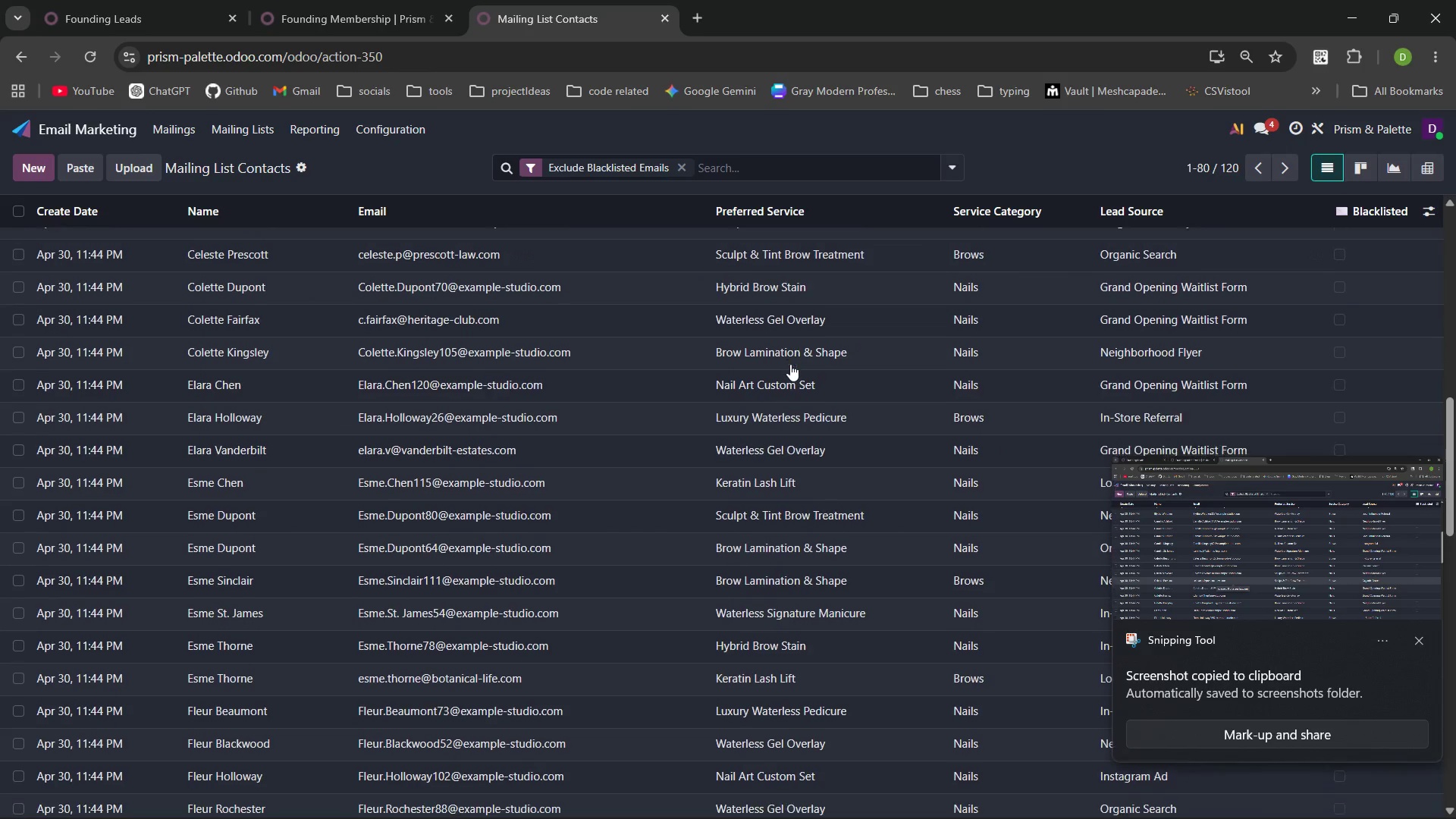 
left_click([1423, 641])
 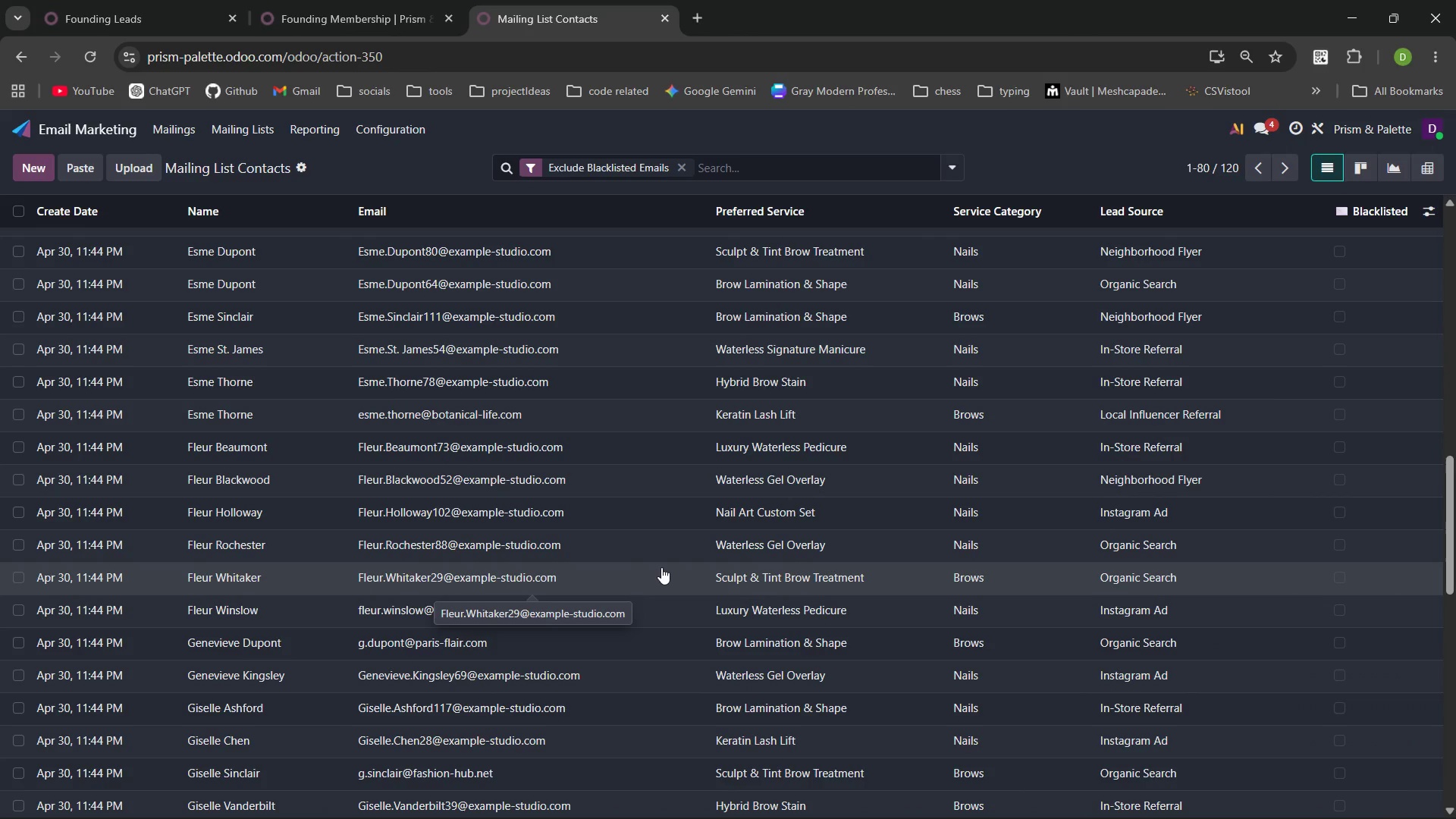 
key(PrintScreen)
 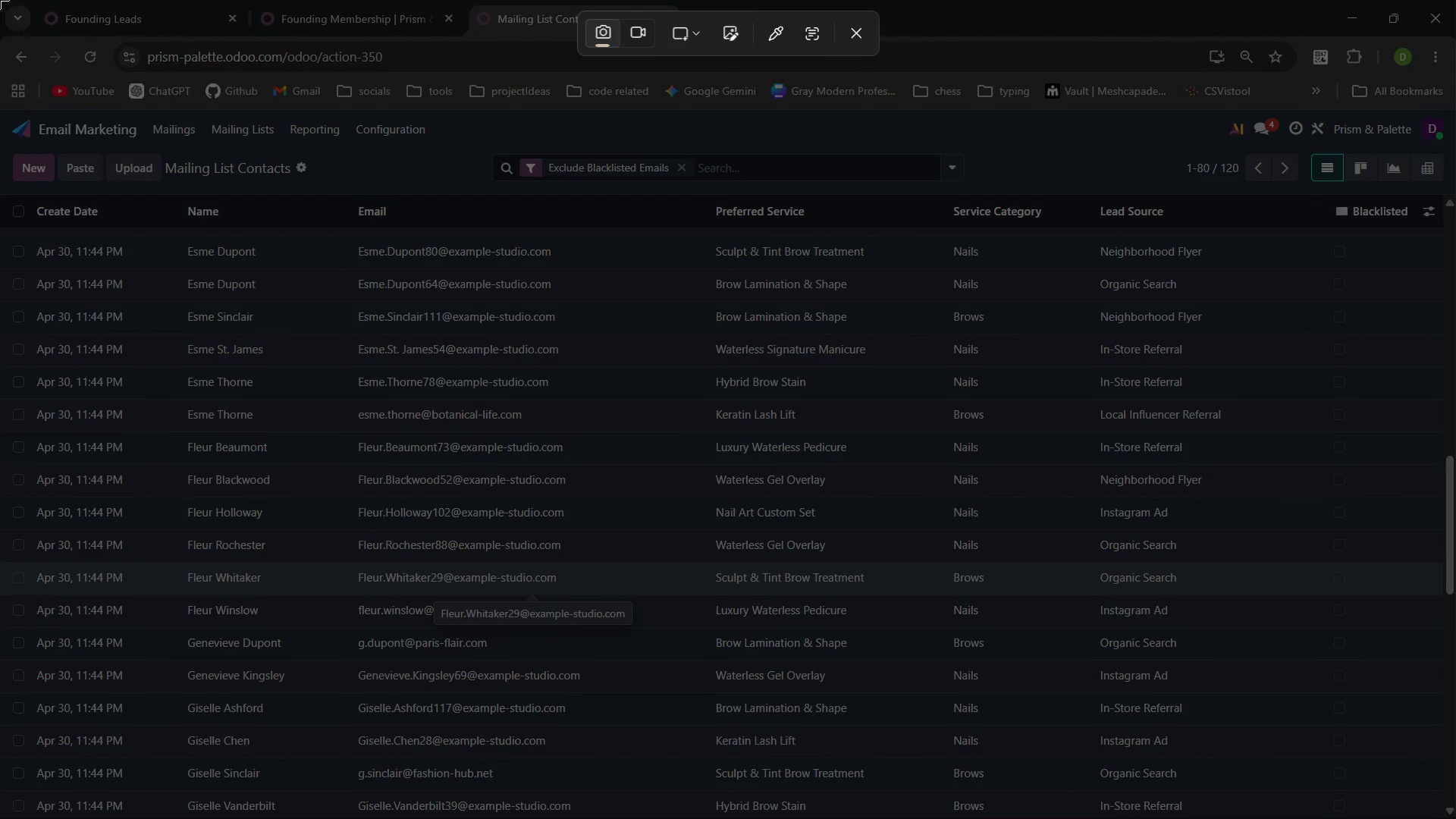 
left_click_drag(start_coordinate=[0, 0], to_coordinate=[1455, 818])
 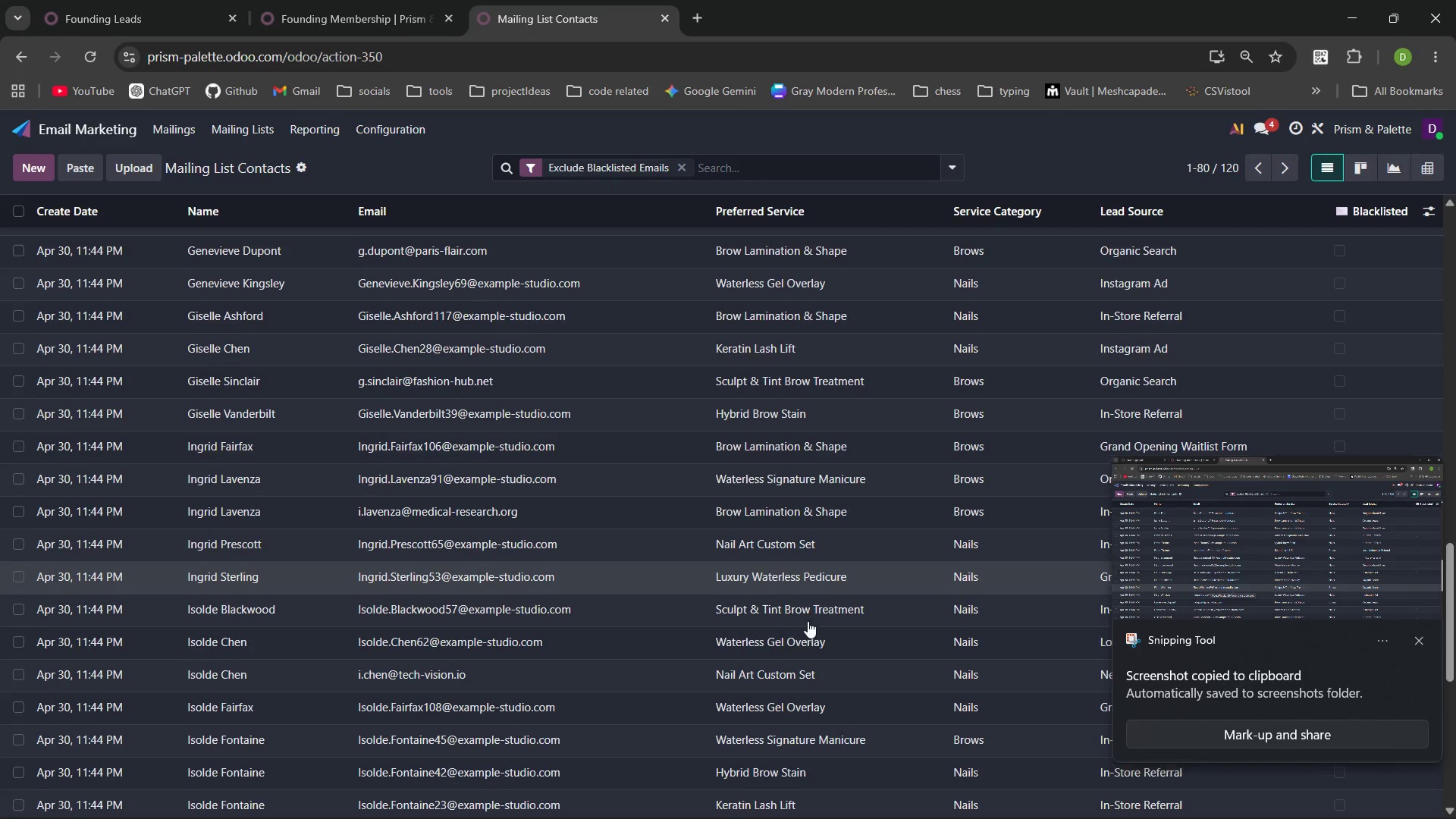 
wait(5.83)
 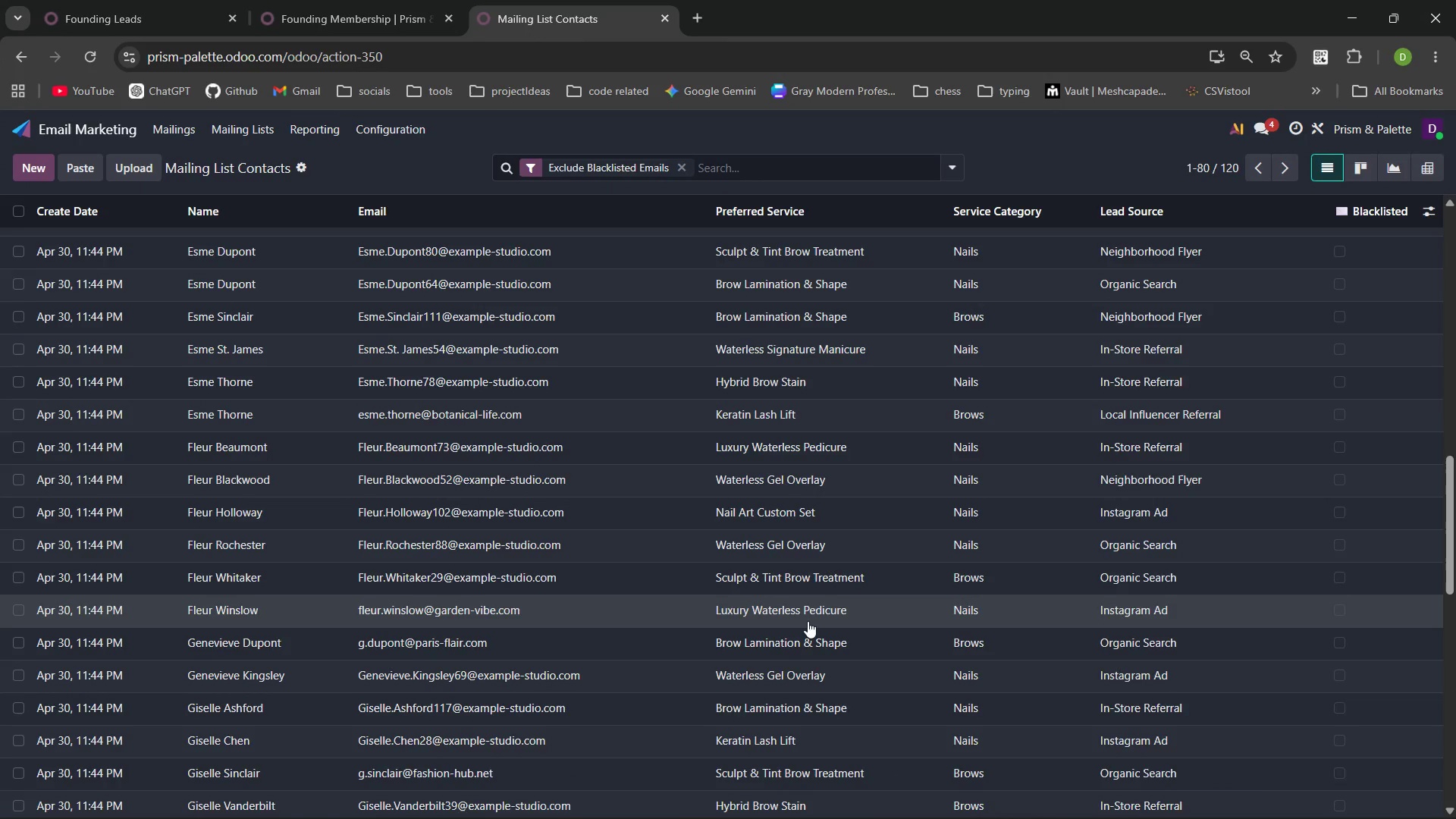 
left_click([1235, 494])
 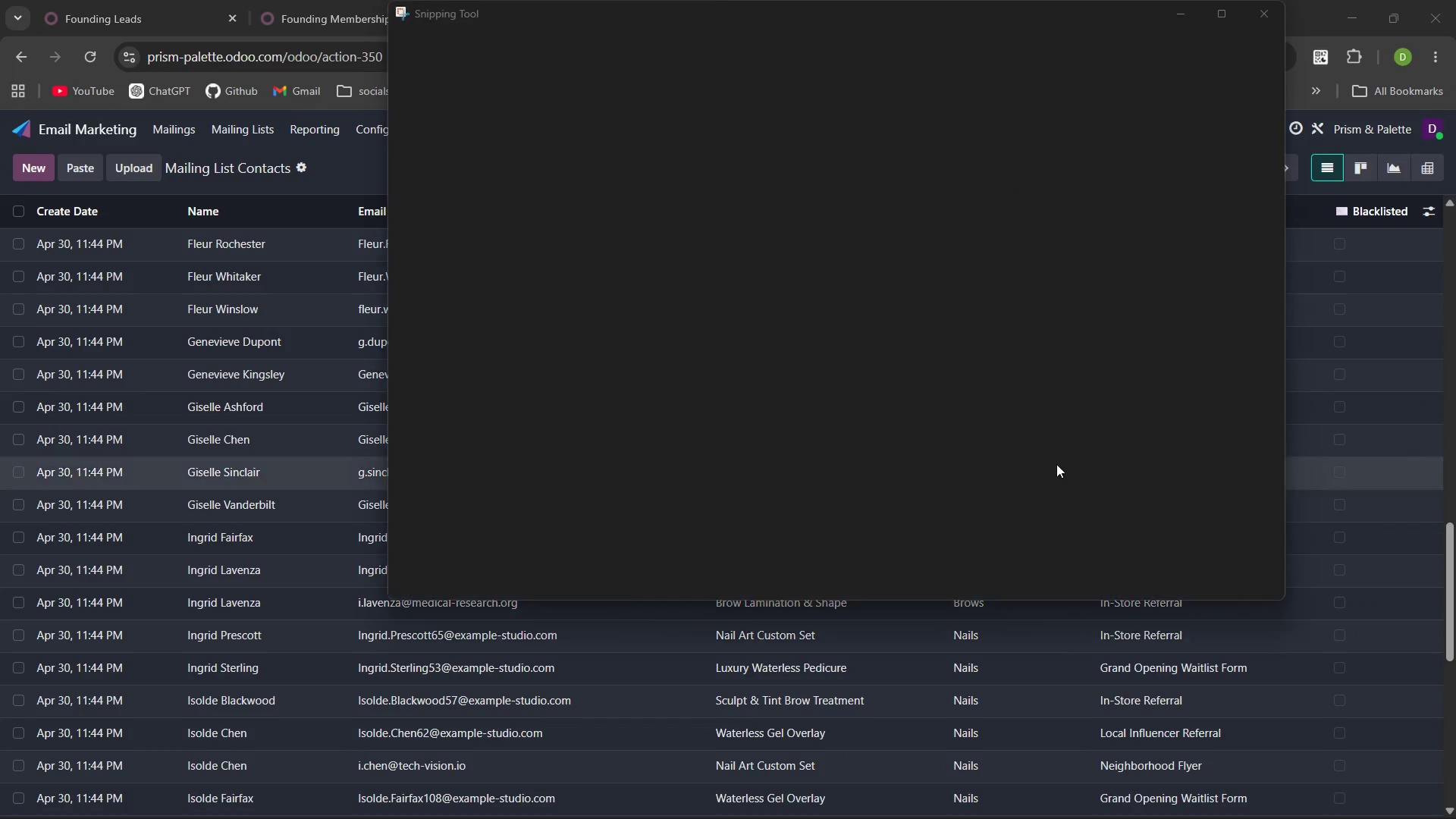 
mouse_move([912, 372])
 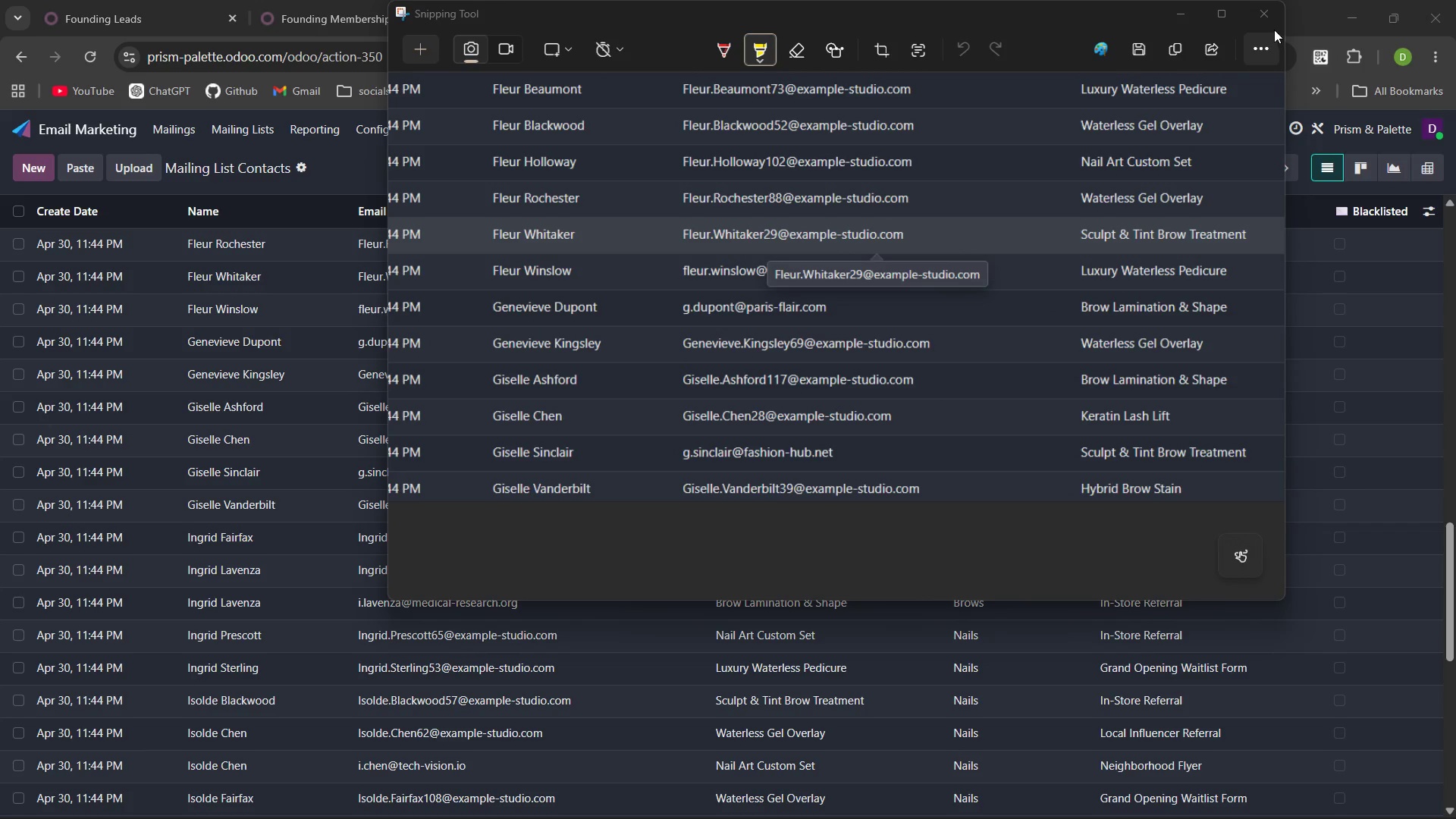 
left_click([1266, 16])
 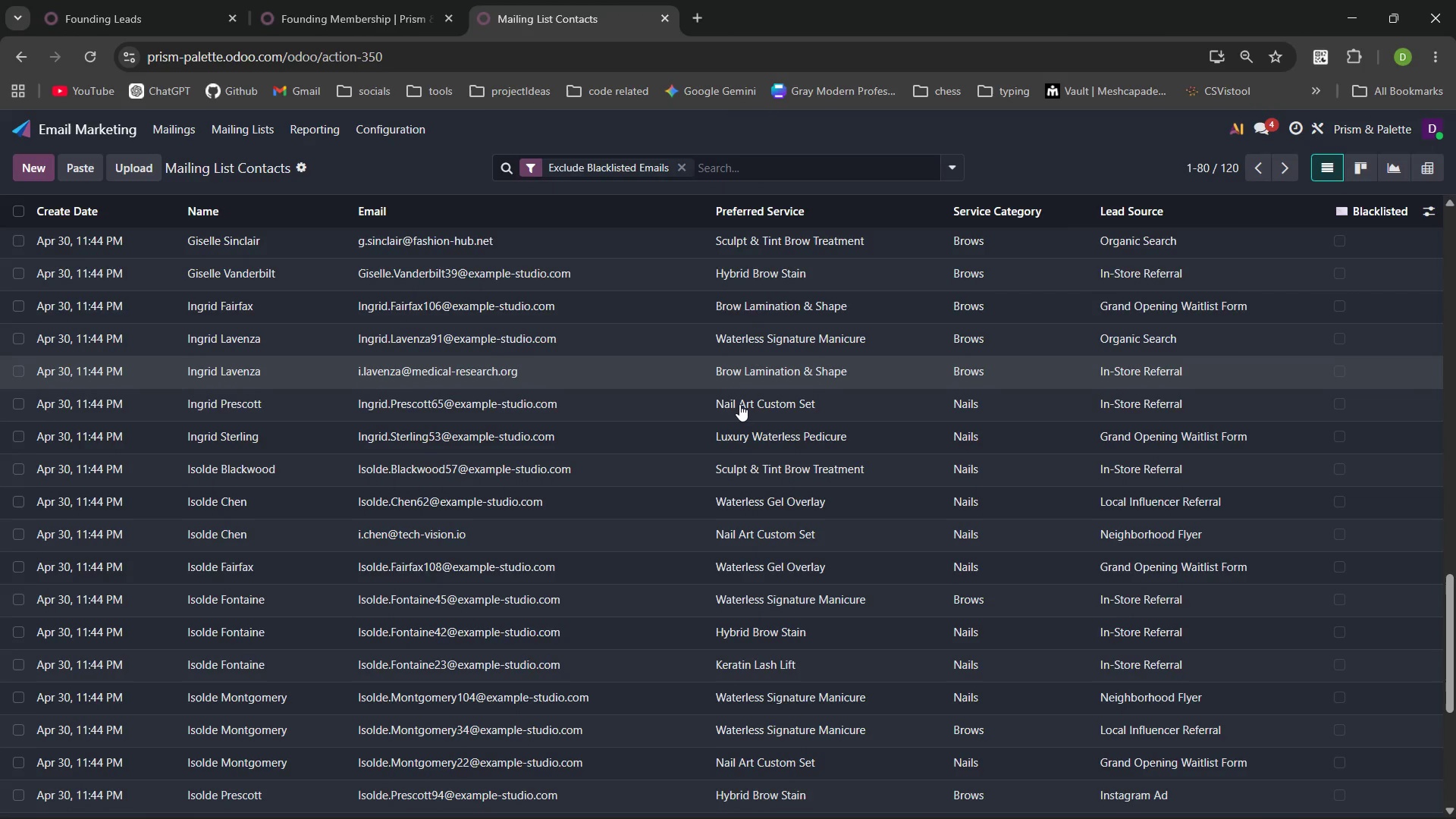 
wait(7.23)
 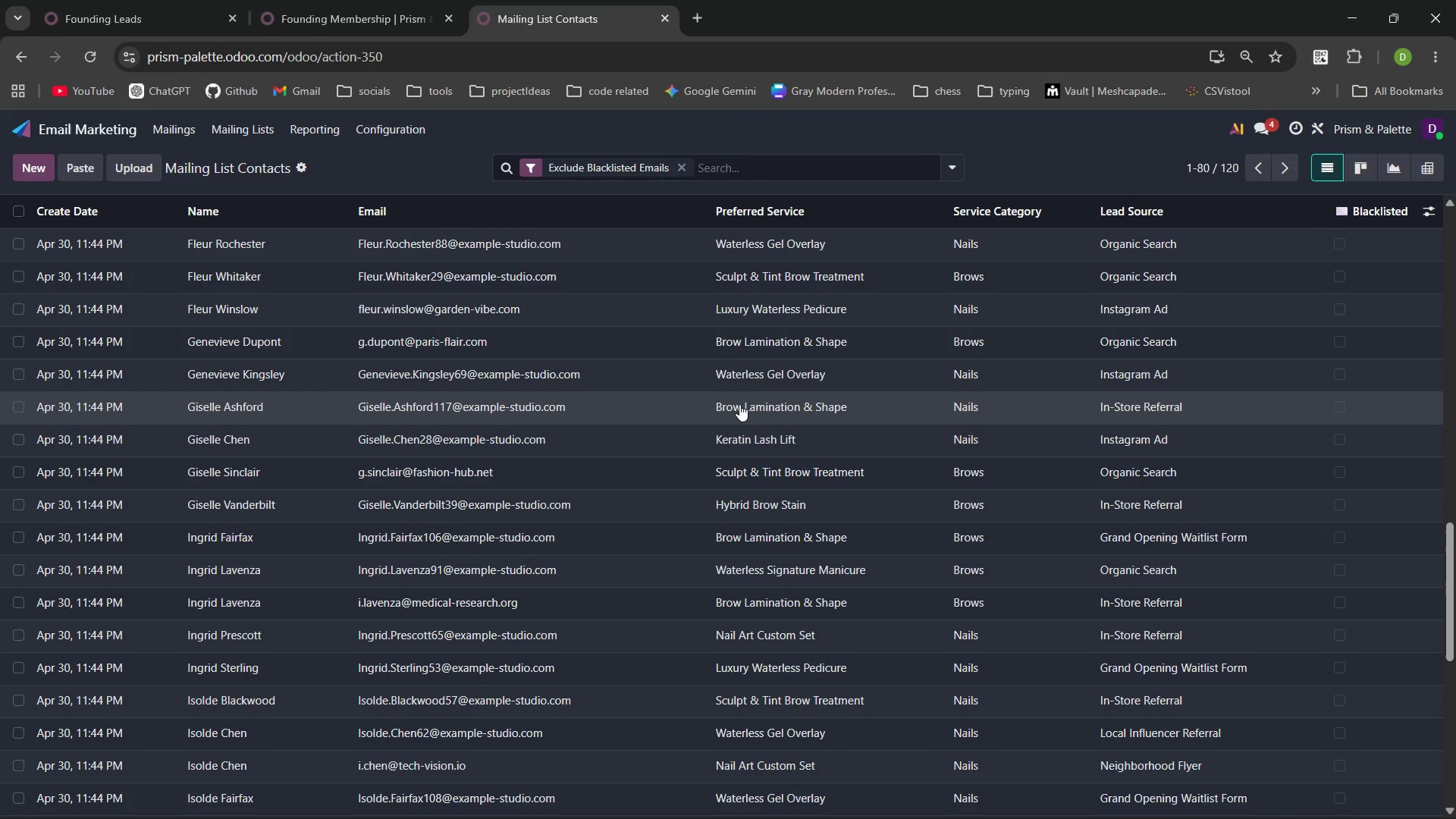 
key(PrintScreen)
 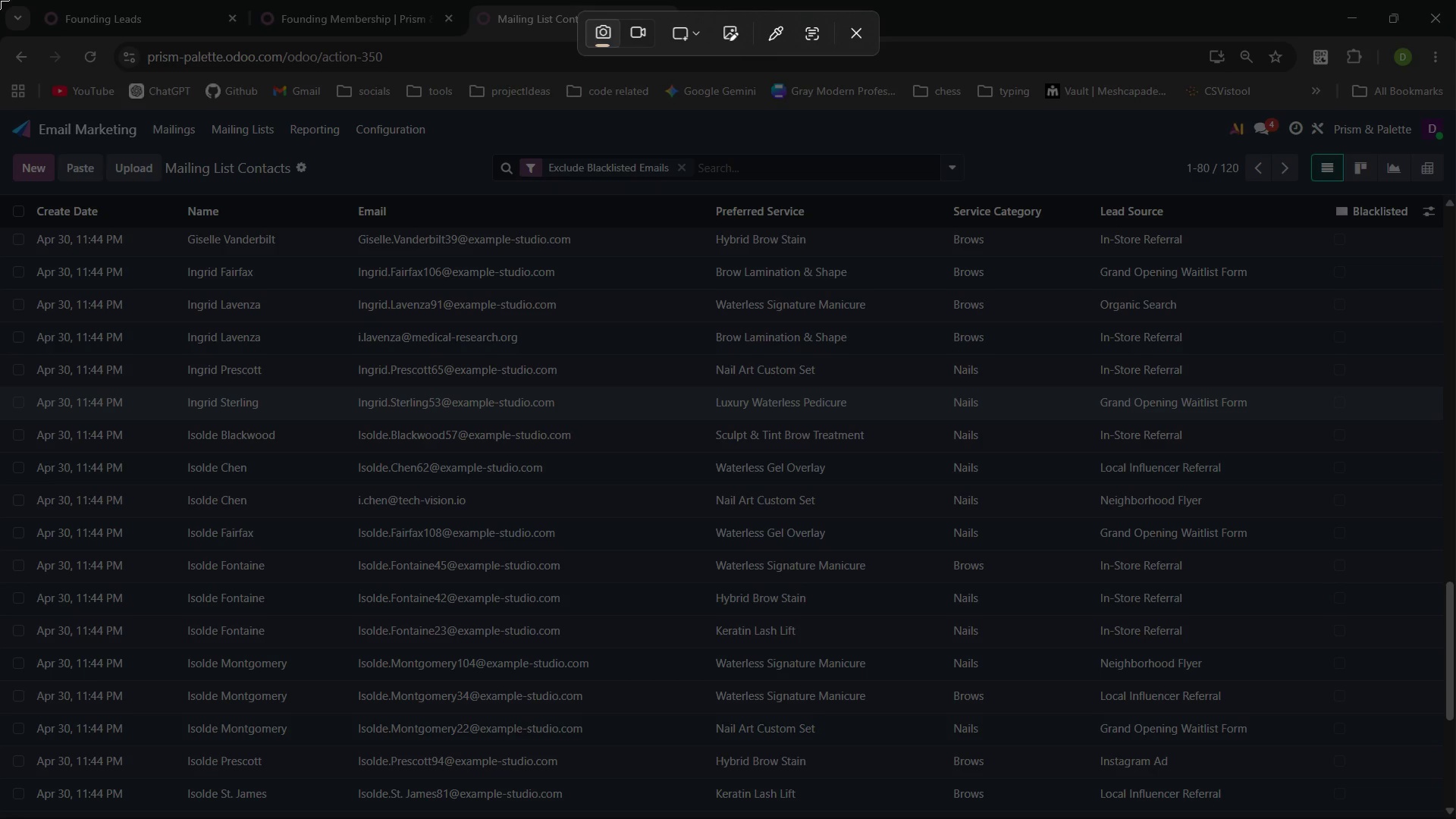 
left_click_drag(start_coordinate=[0, 0], to_coordinate=[1455, 818])
 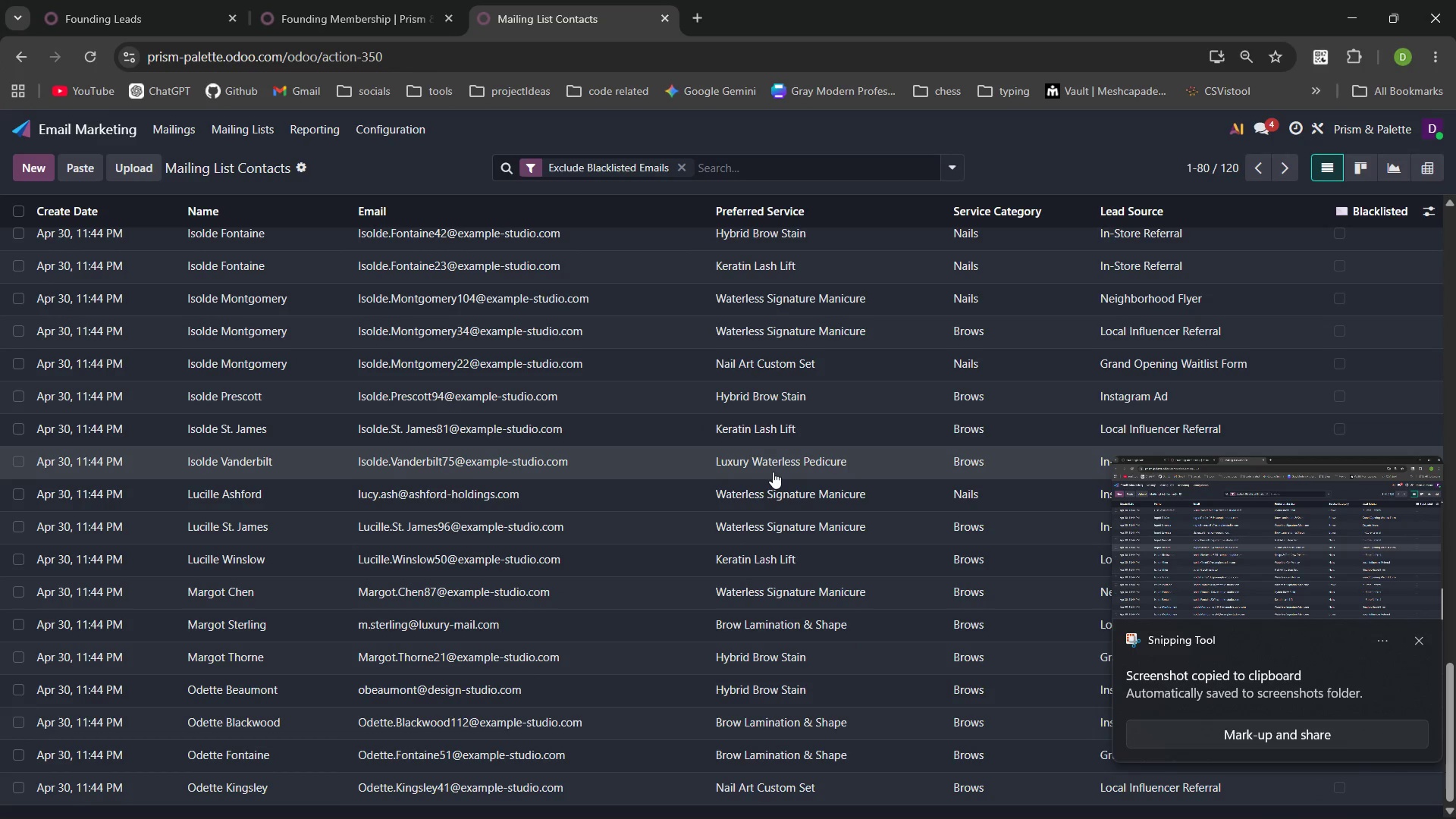 
wait(5.52)
 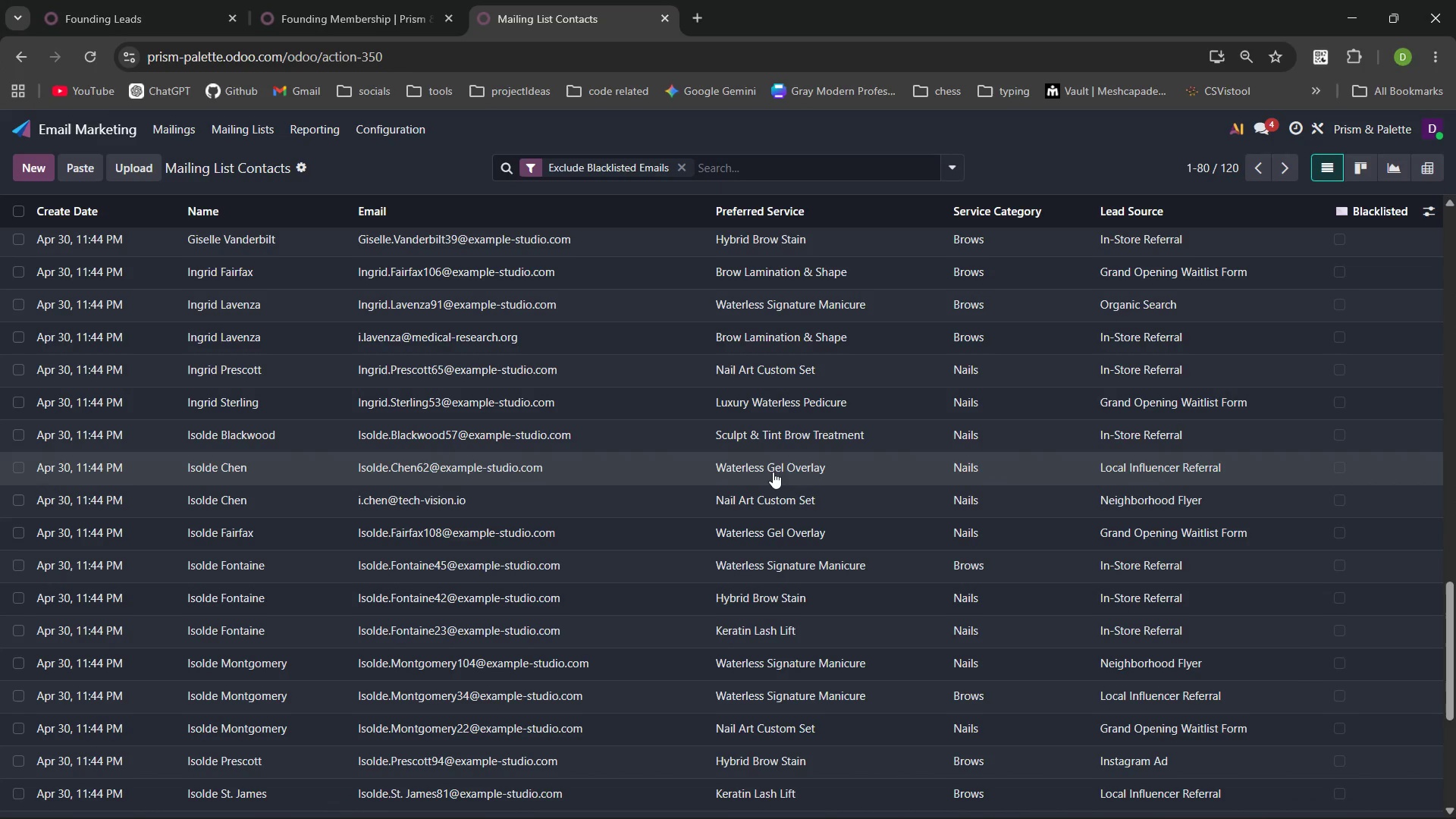 
left_click([1415, 641])
 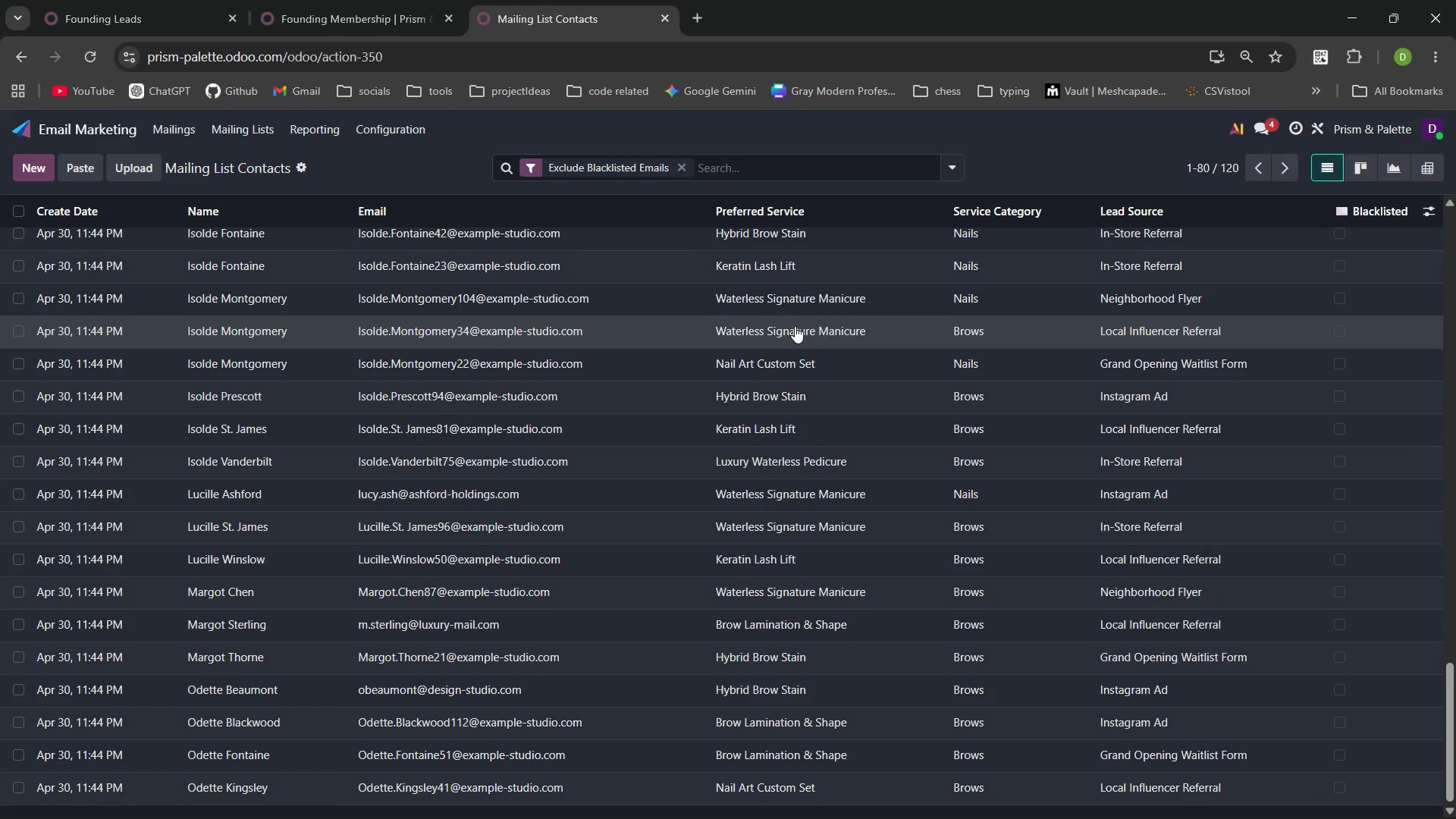 
key(PrintScreen)
 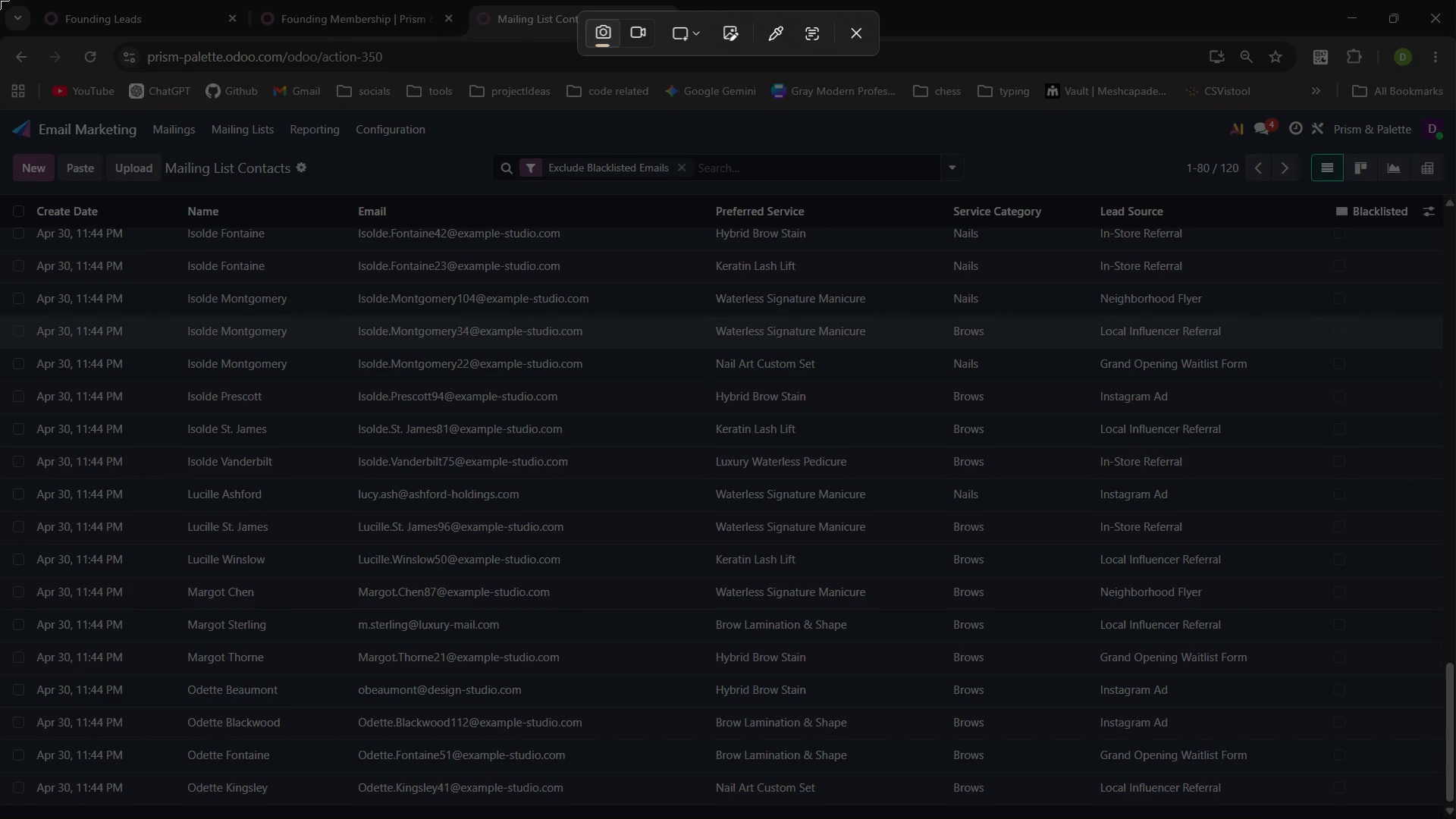 
left_click_drag(start_coordinate=[0, 0], to_coordinate=[1455, 818])
 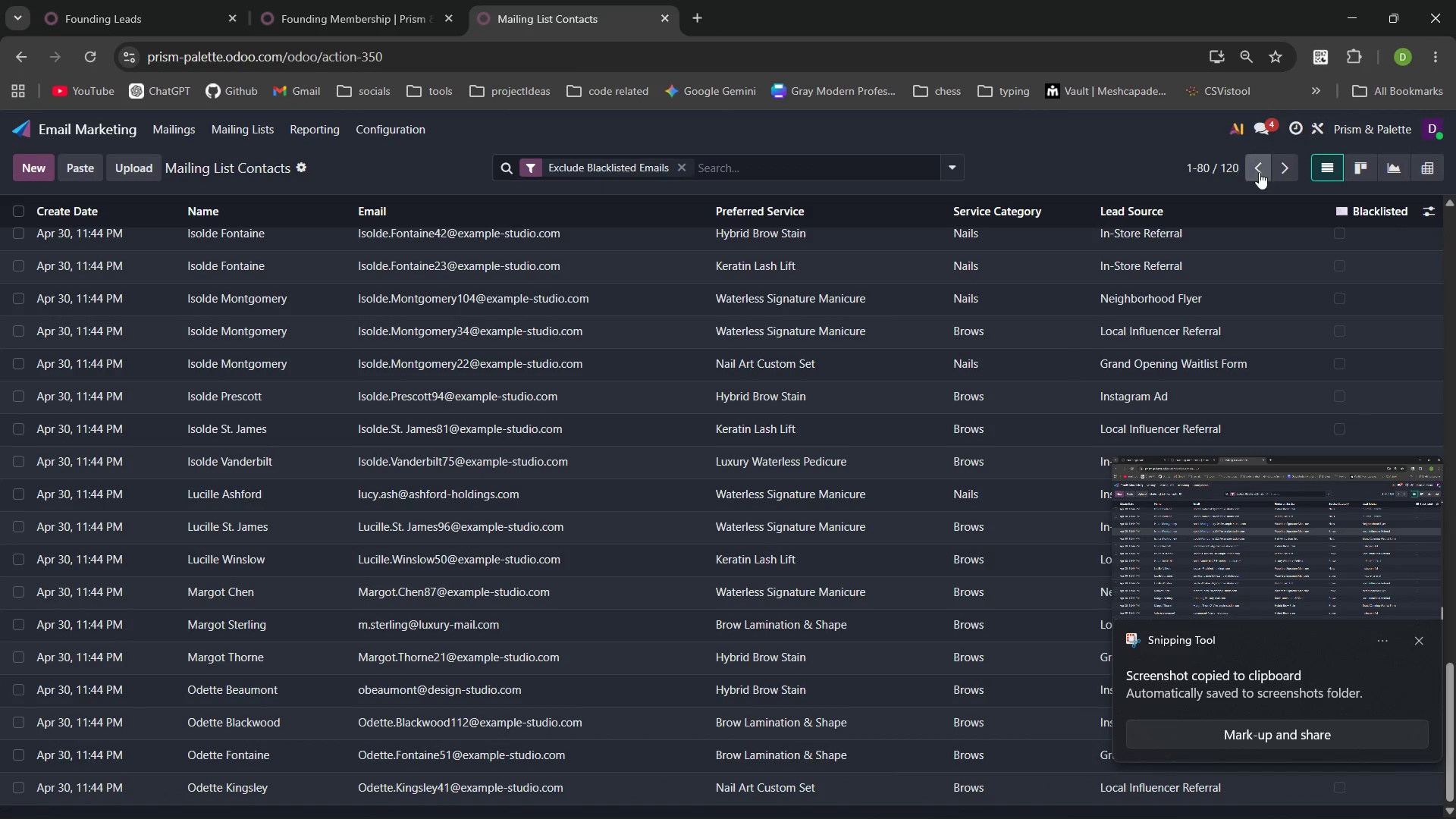 
left_click([1289, 173])
 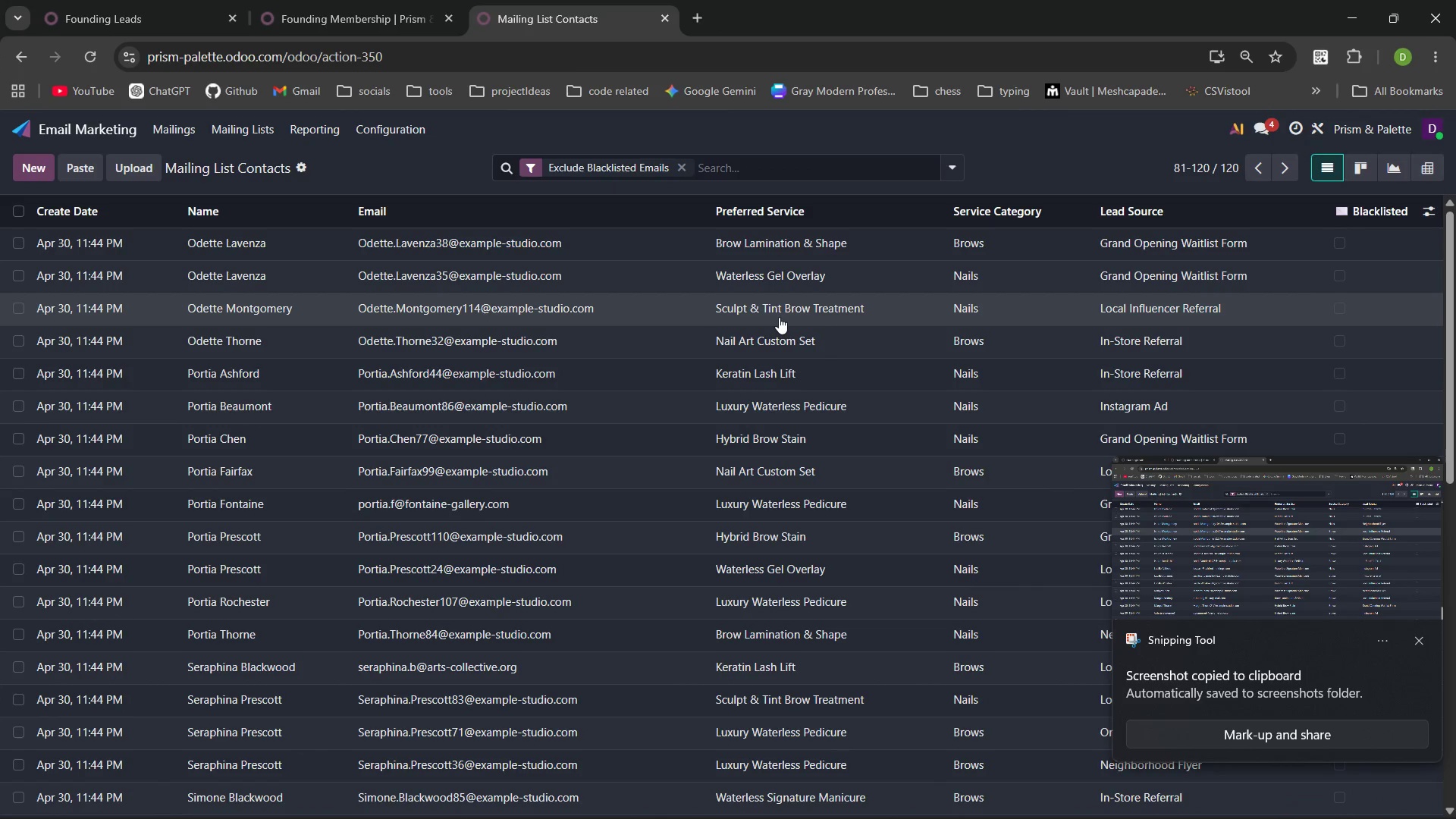 
wait(5.7)
 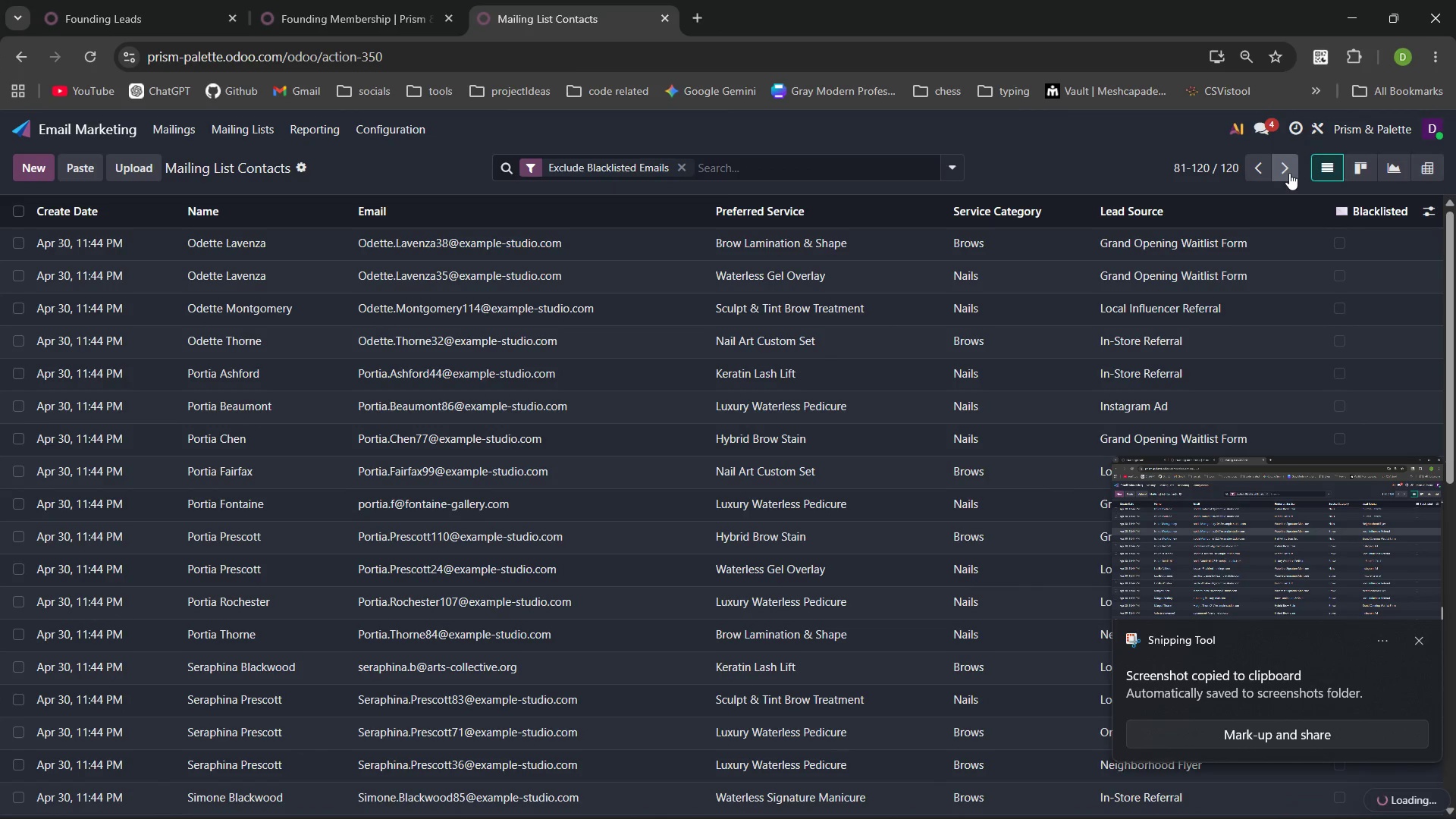 
left_click([1414, 635])
 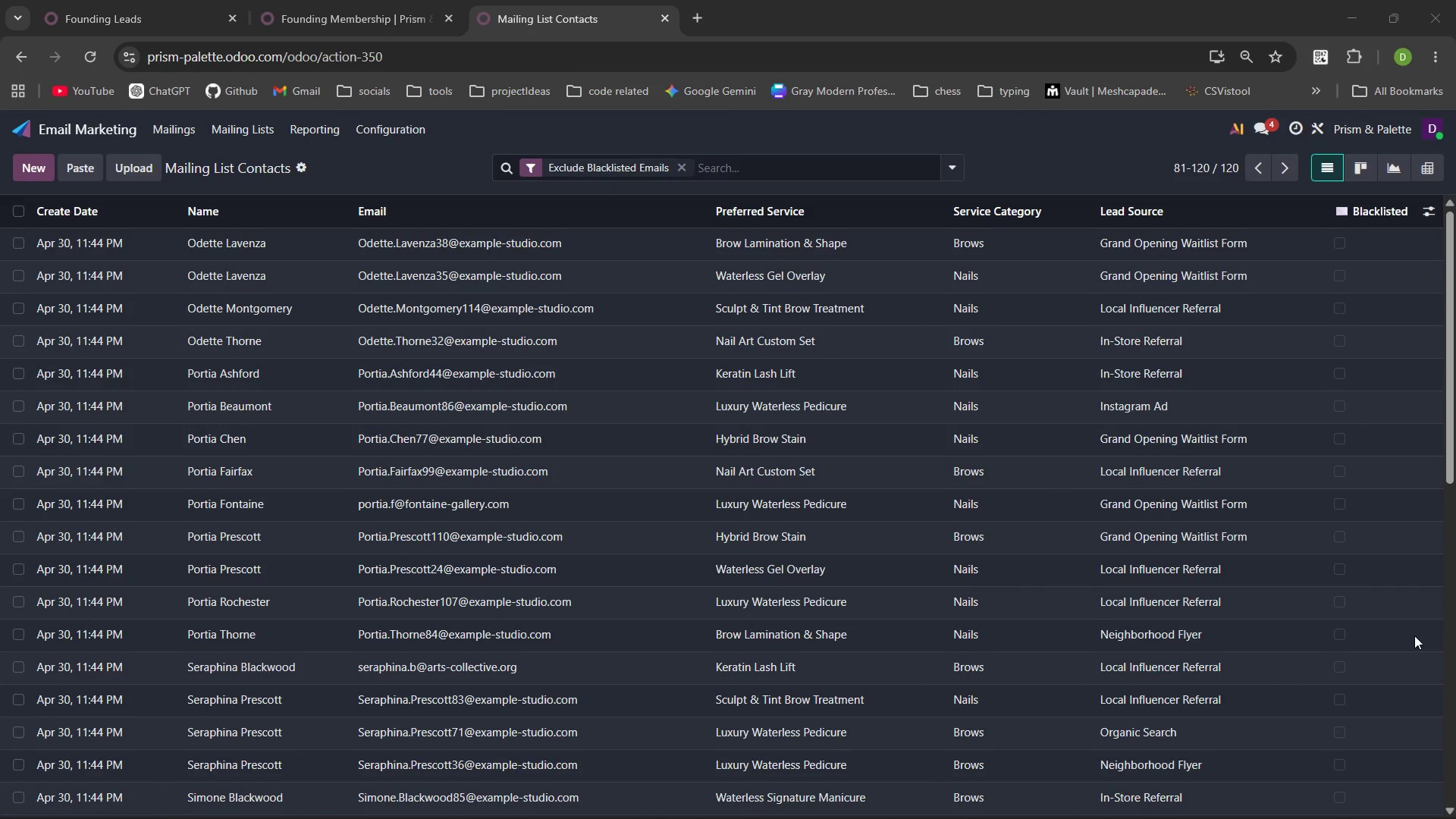 
hold_key(key=PrintScreen, duration=12.98)
 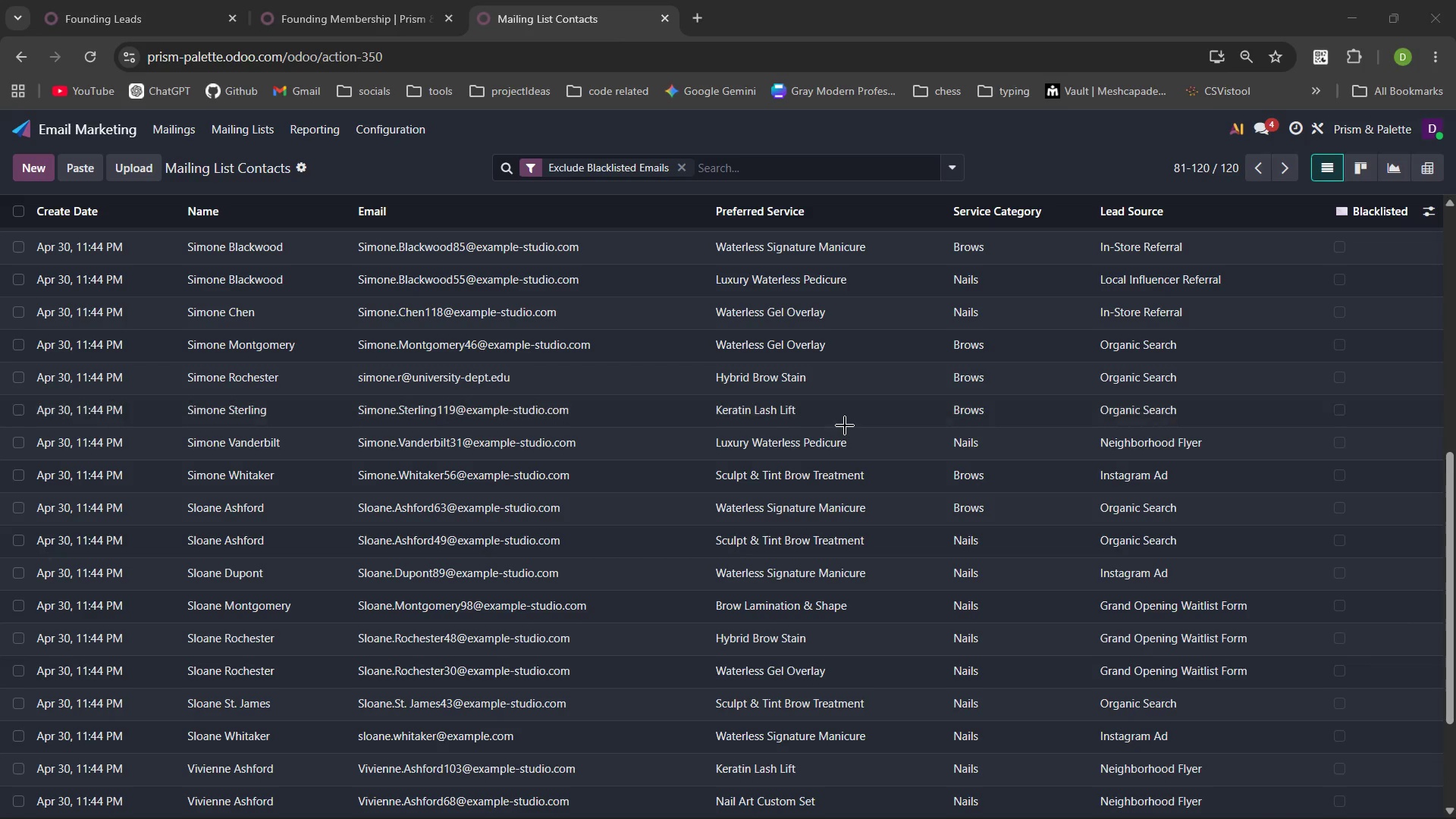 
left_click_drag(start_coordinate=[0, 0], to_coordinate=[1455, 818])
 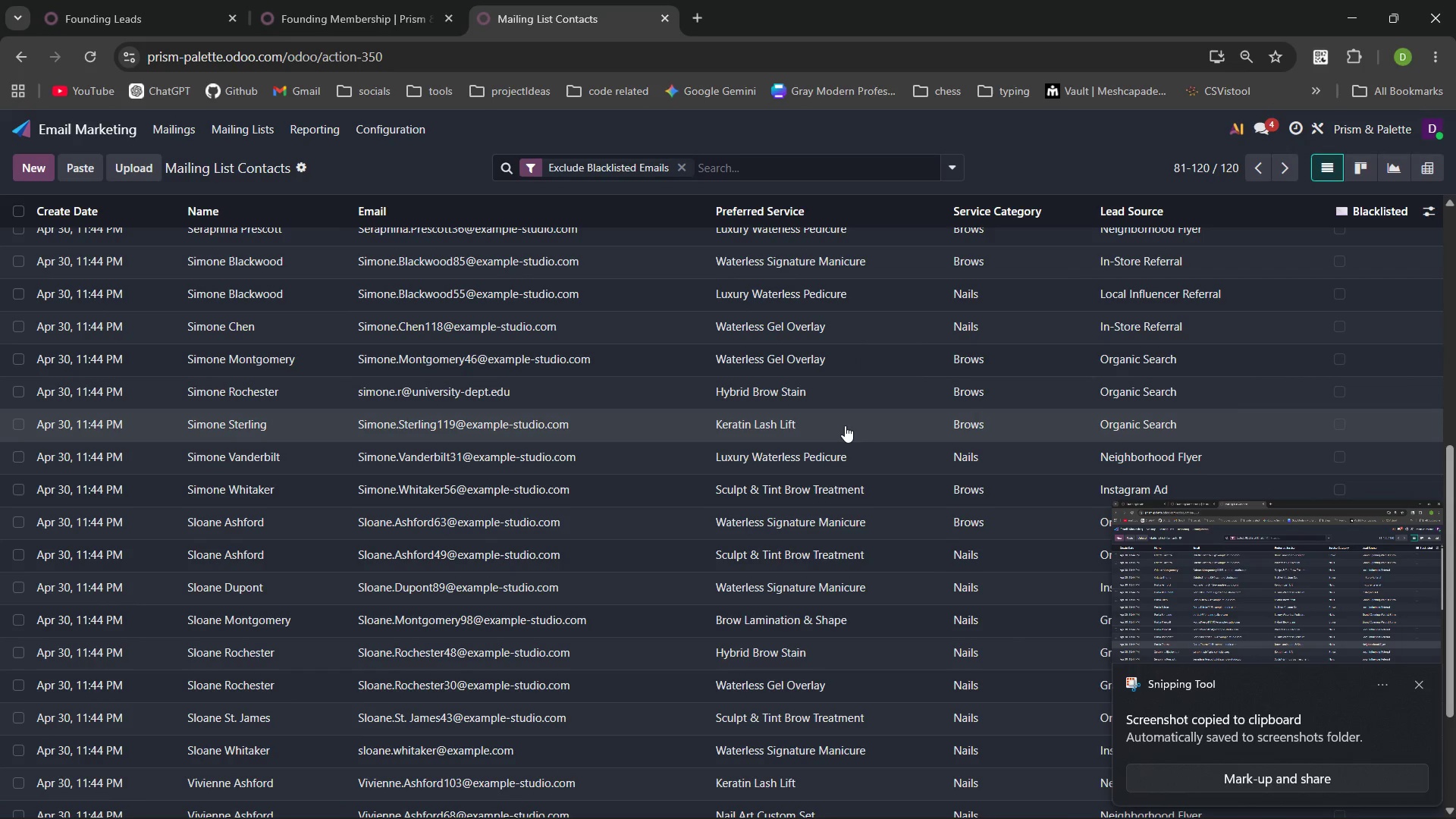 
left_click_drag(start_coordinate=[0, 0], to_coordinate=[1455, 818])
 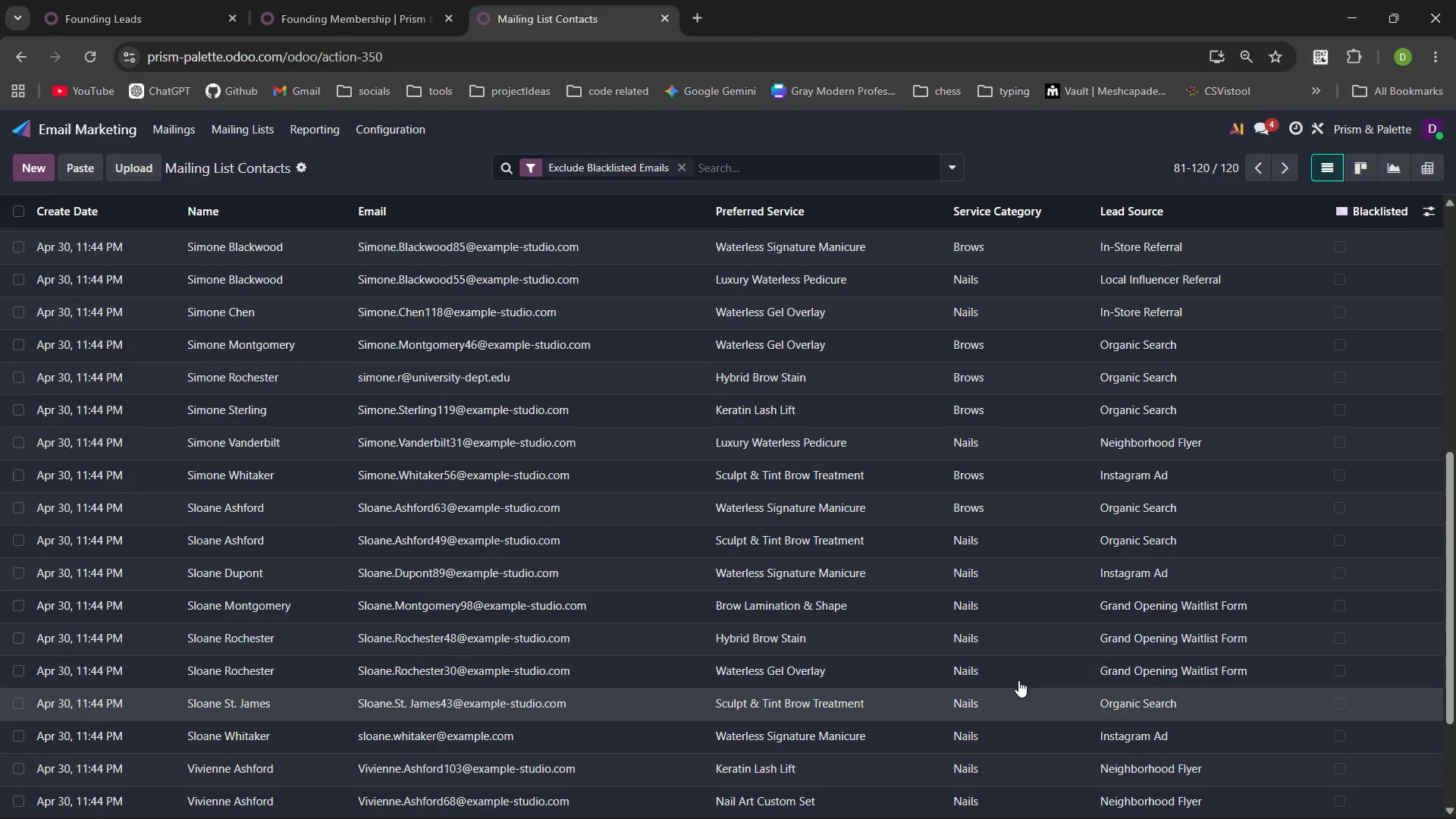 
mouse_move([984, 629])
 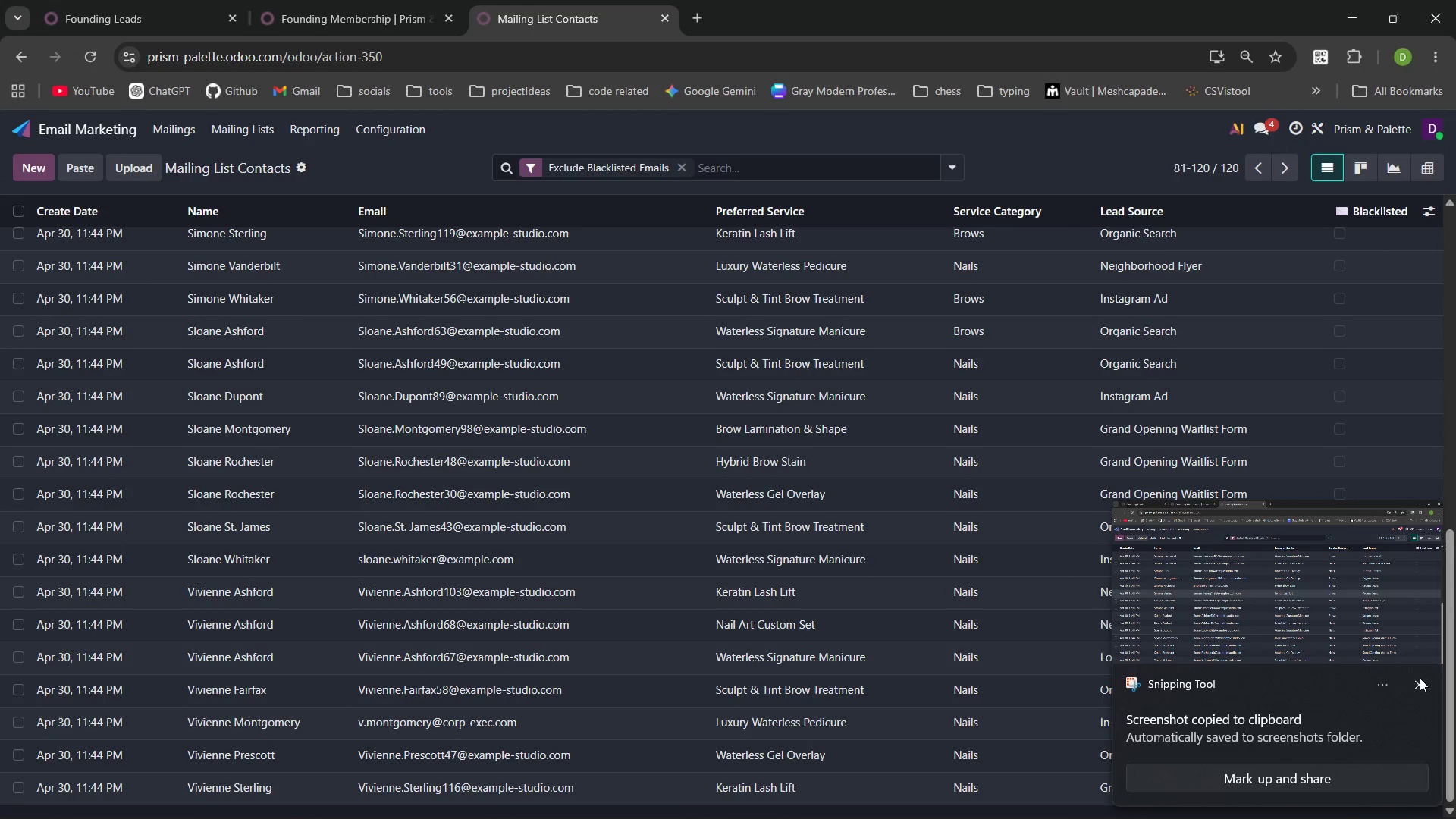 
left_click([1420, 678])
 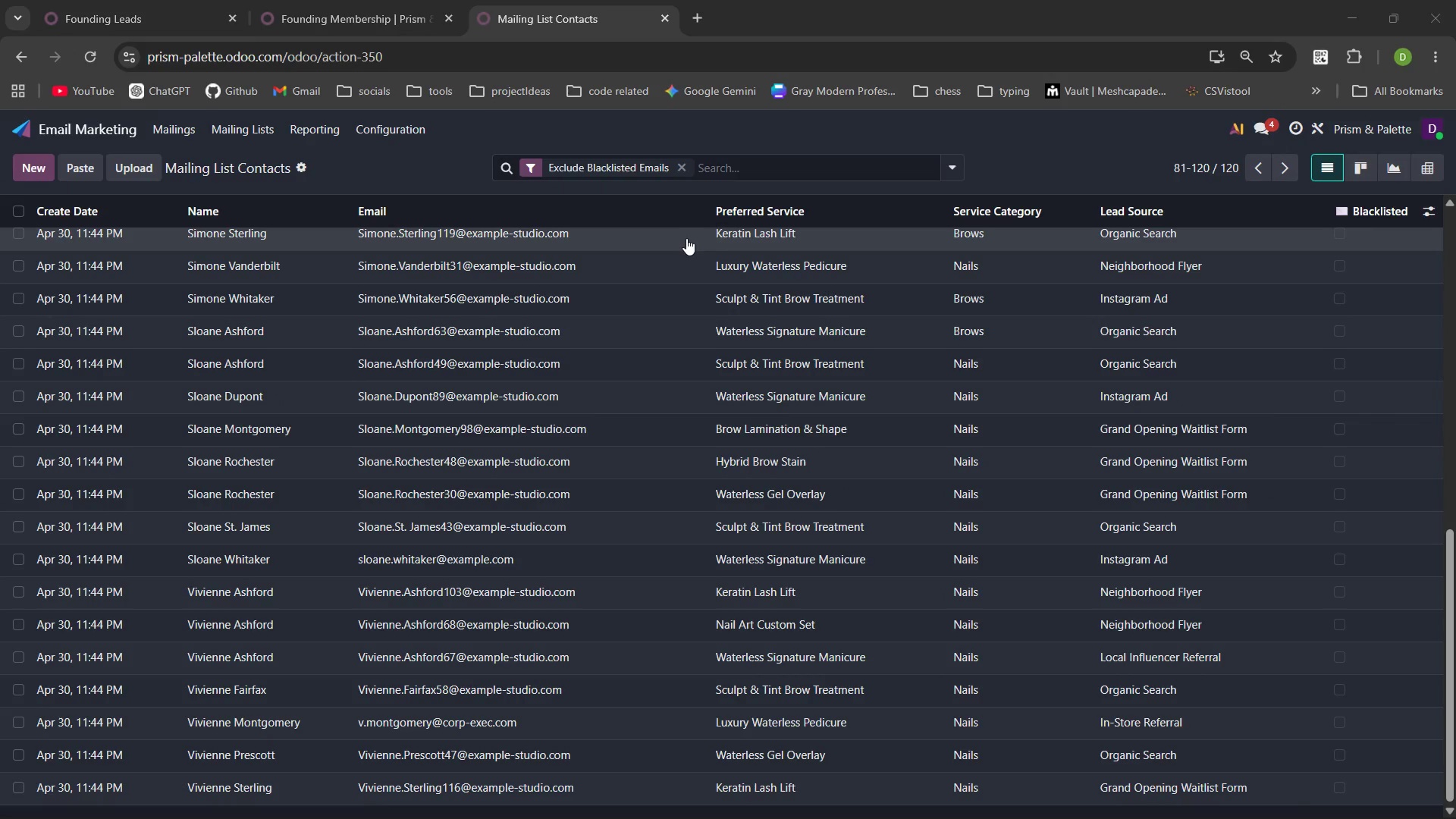 
key(PrintScreen)
 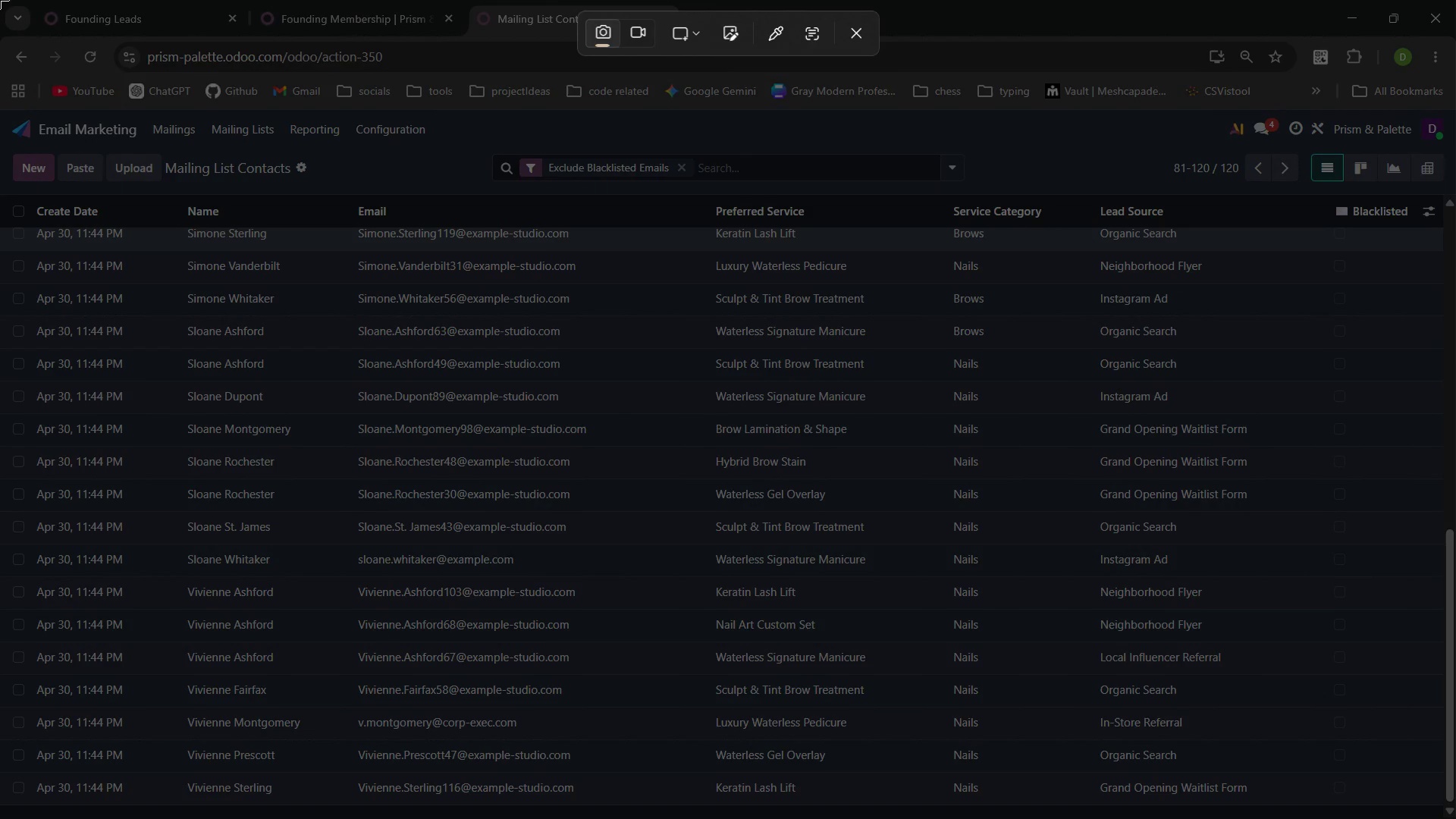 
left_click_drag(start_coordinate=[0, 0], to_coordinate=[1455, 818])
 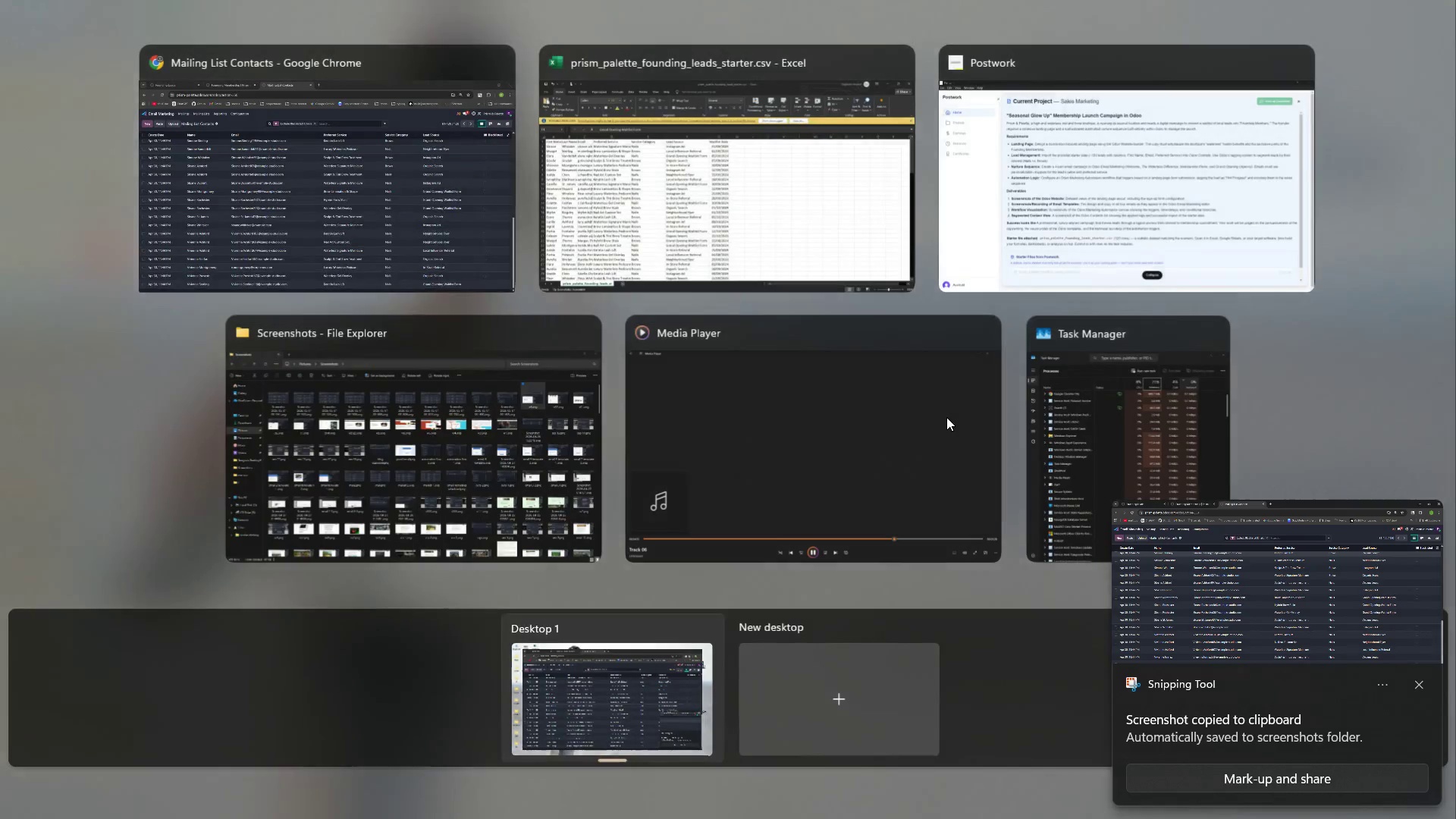 
left_click([551, 397])
 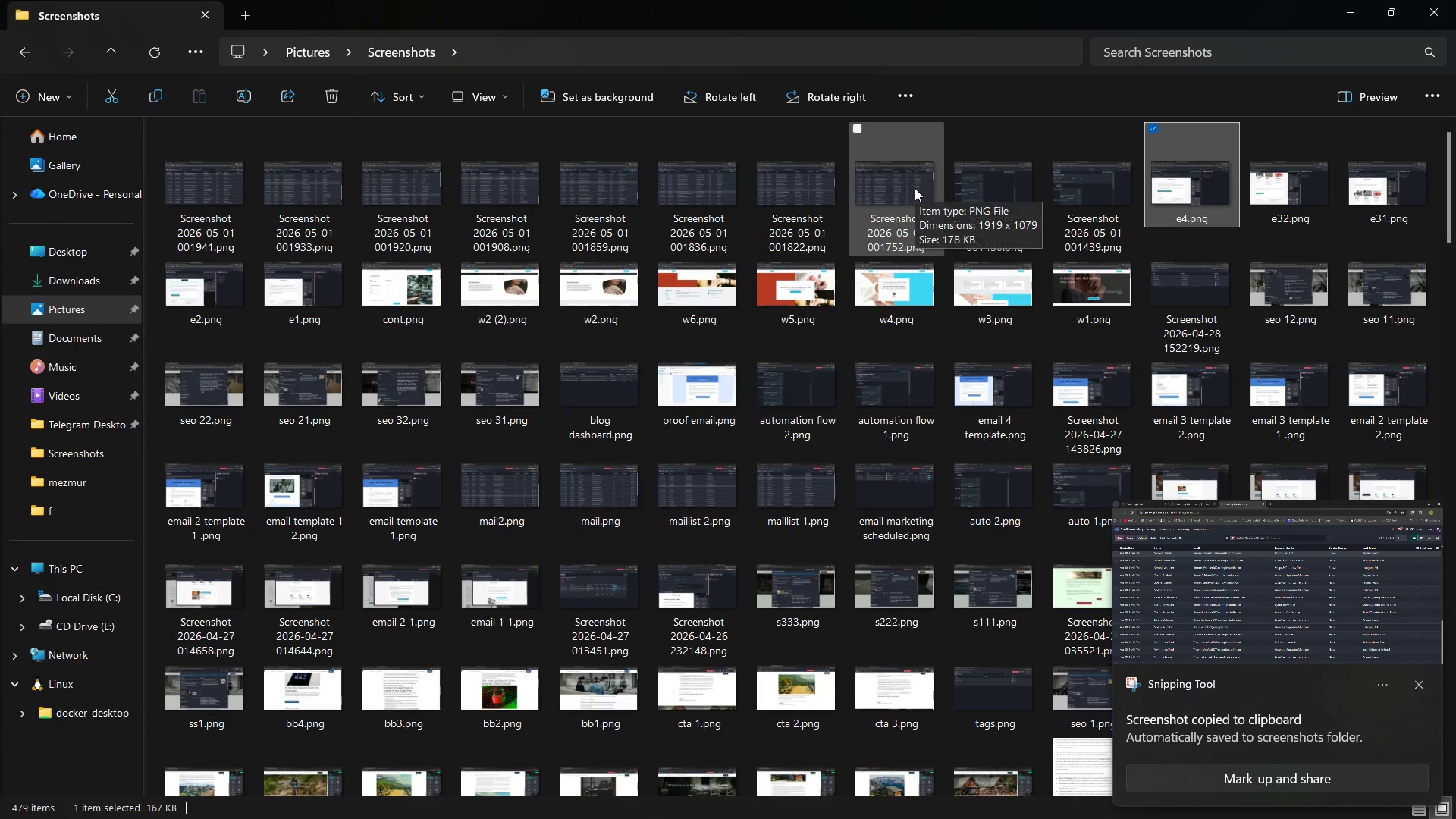 
double_click([1094, 184])
 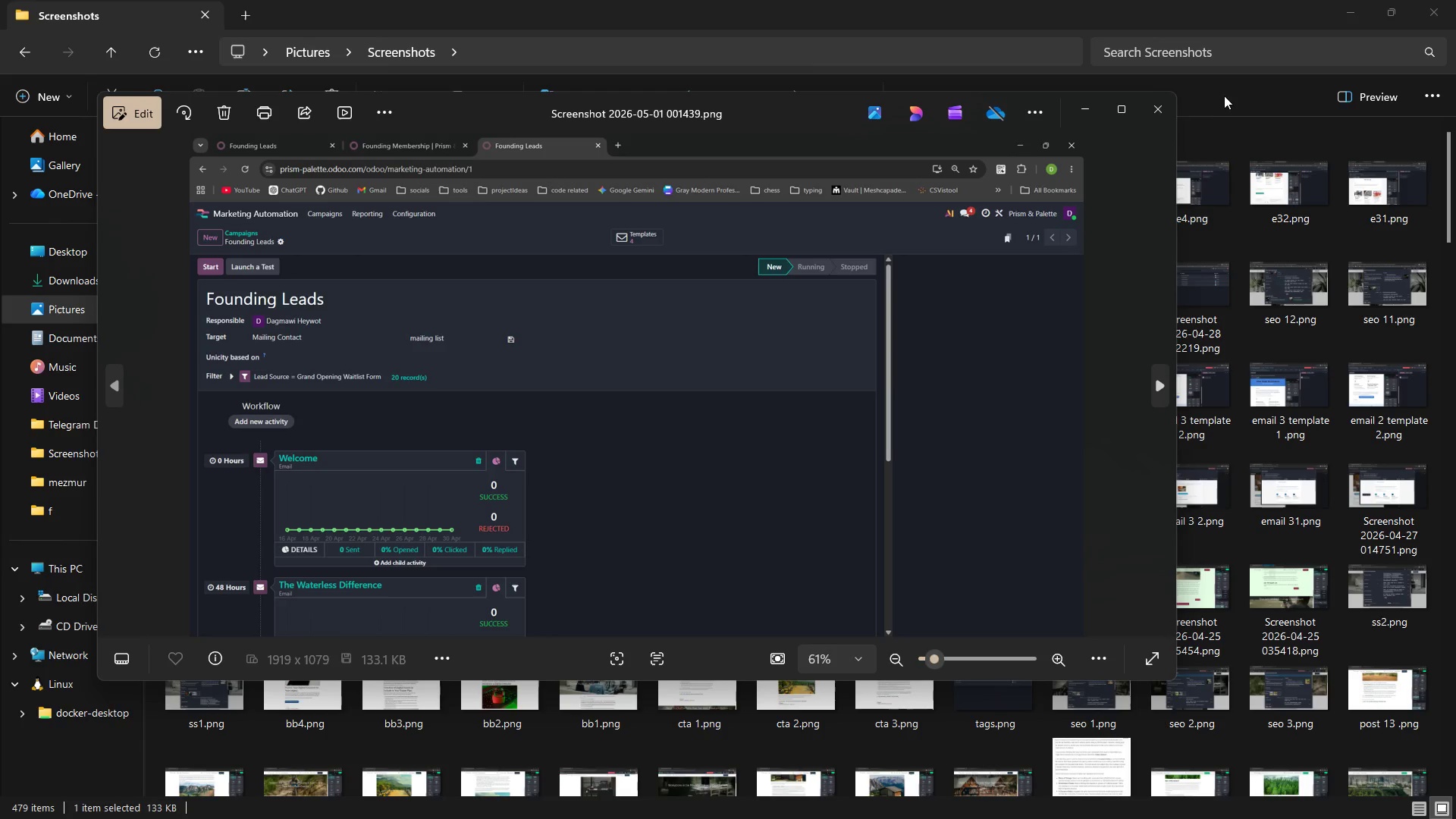 
left_click([1160, 109])
 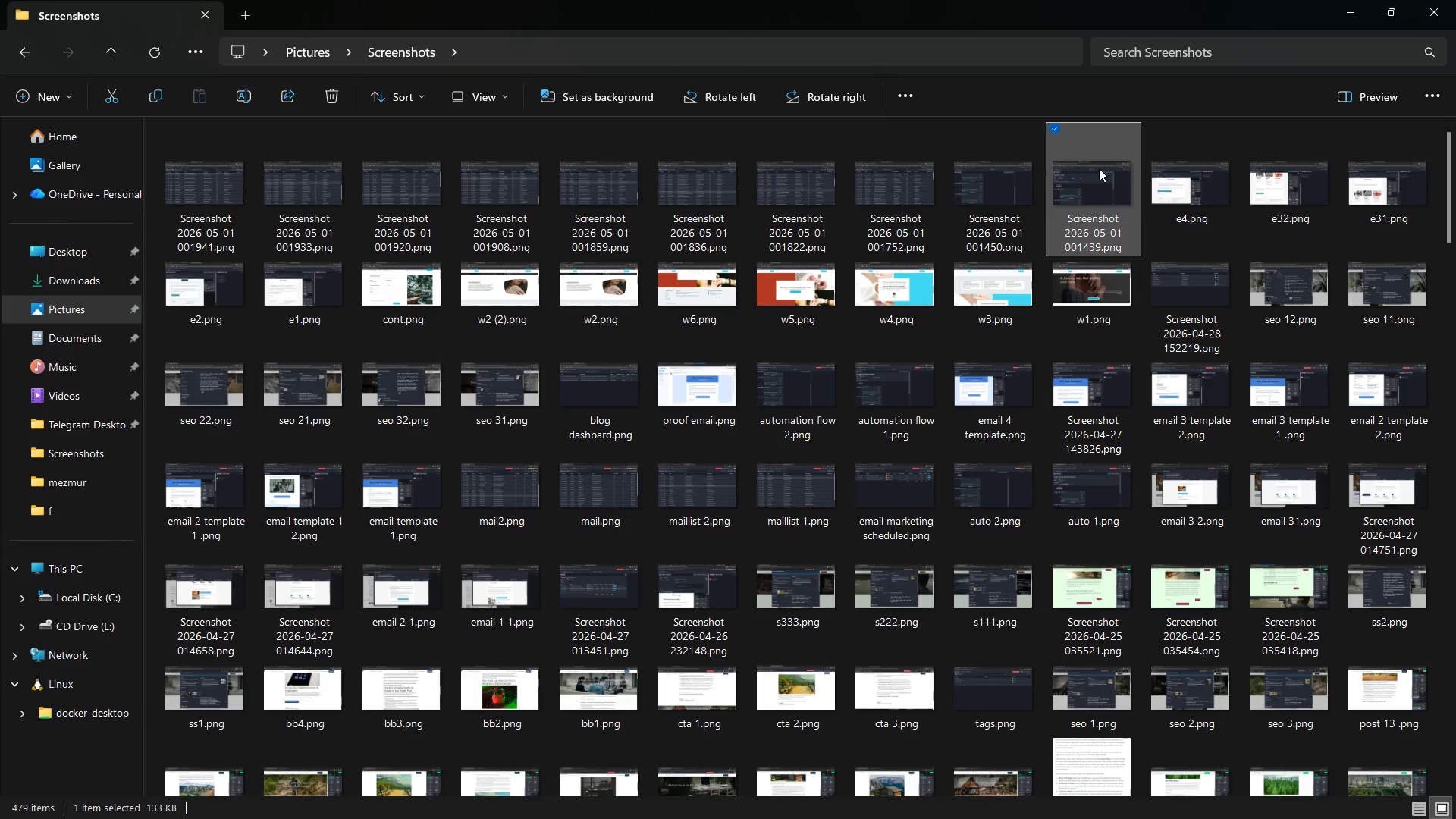 
right_click([1098, 168])
 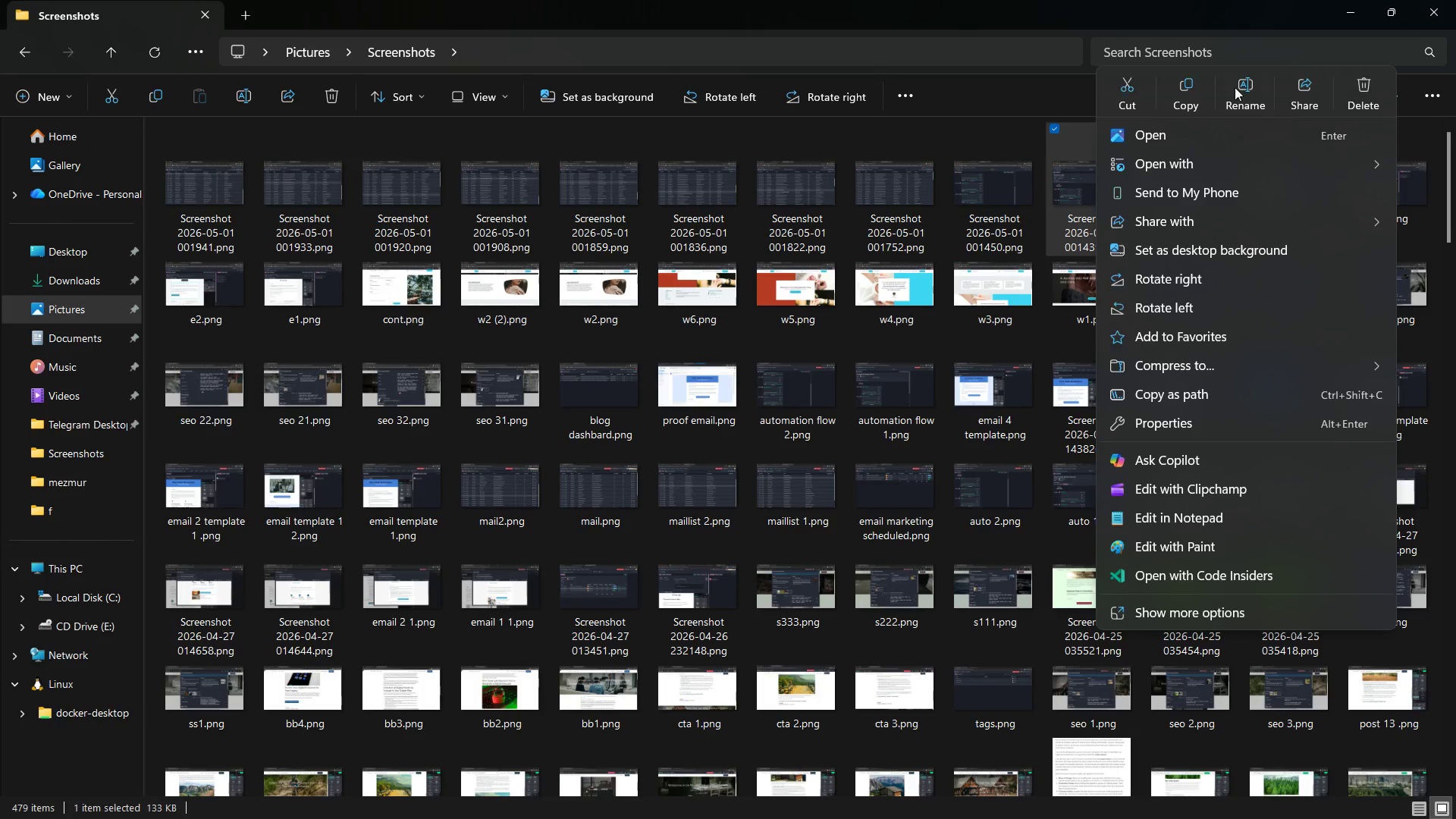 
left_click([1247, 99])
 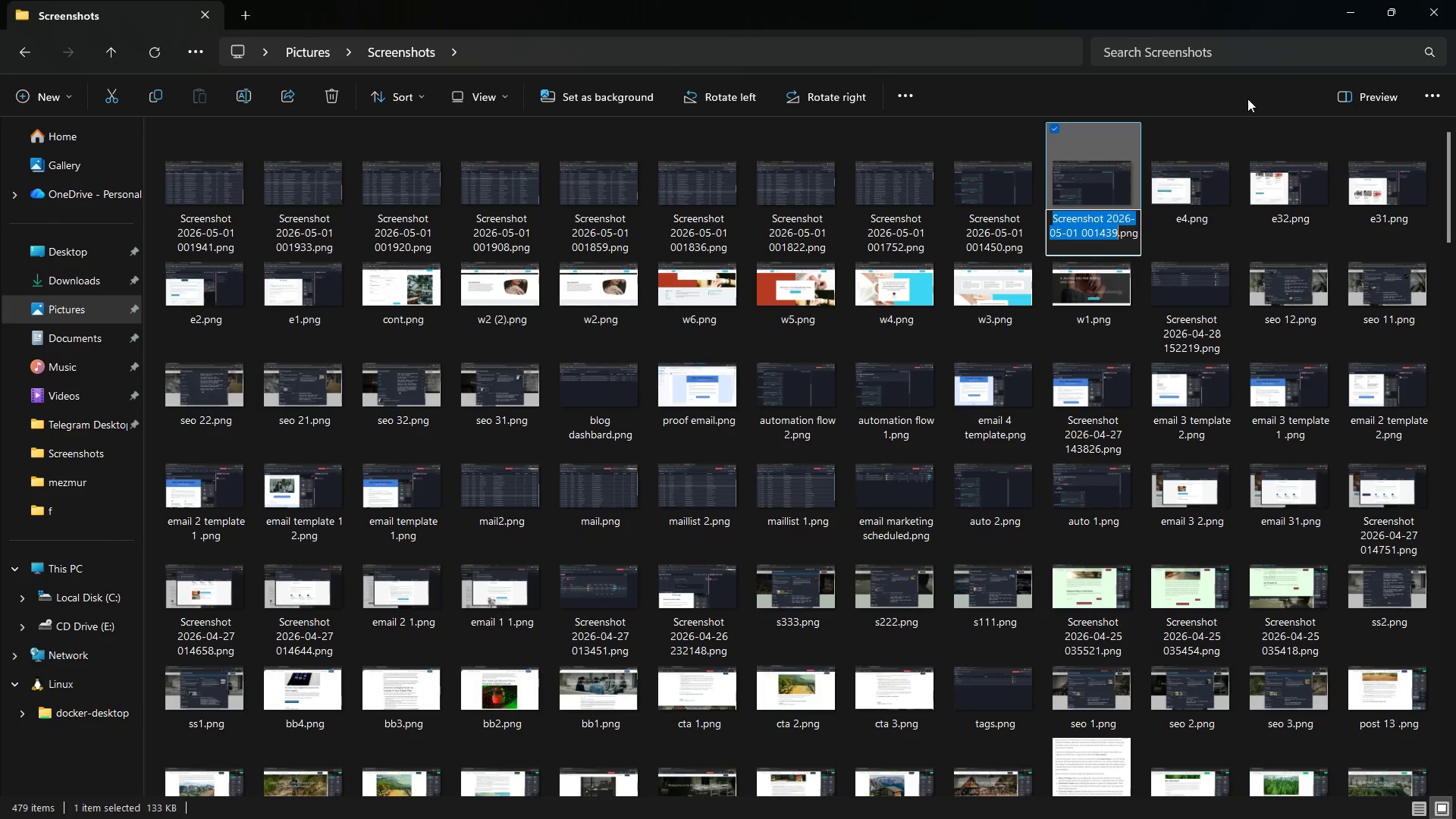 
type(a1)
 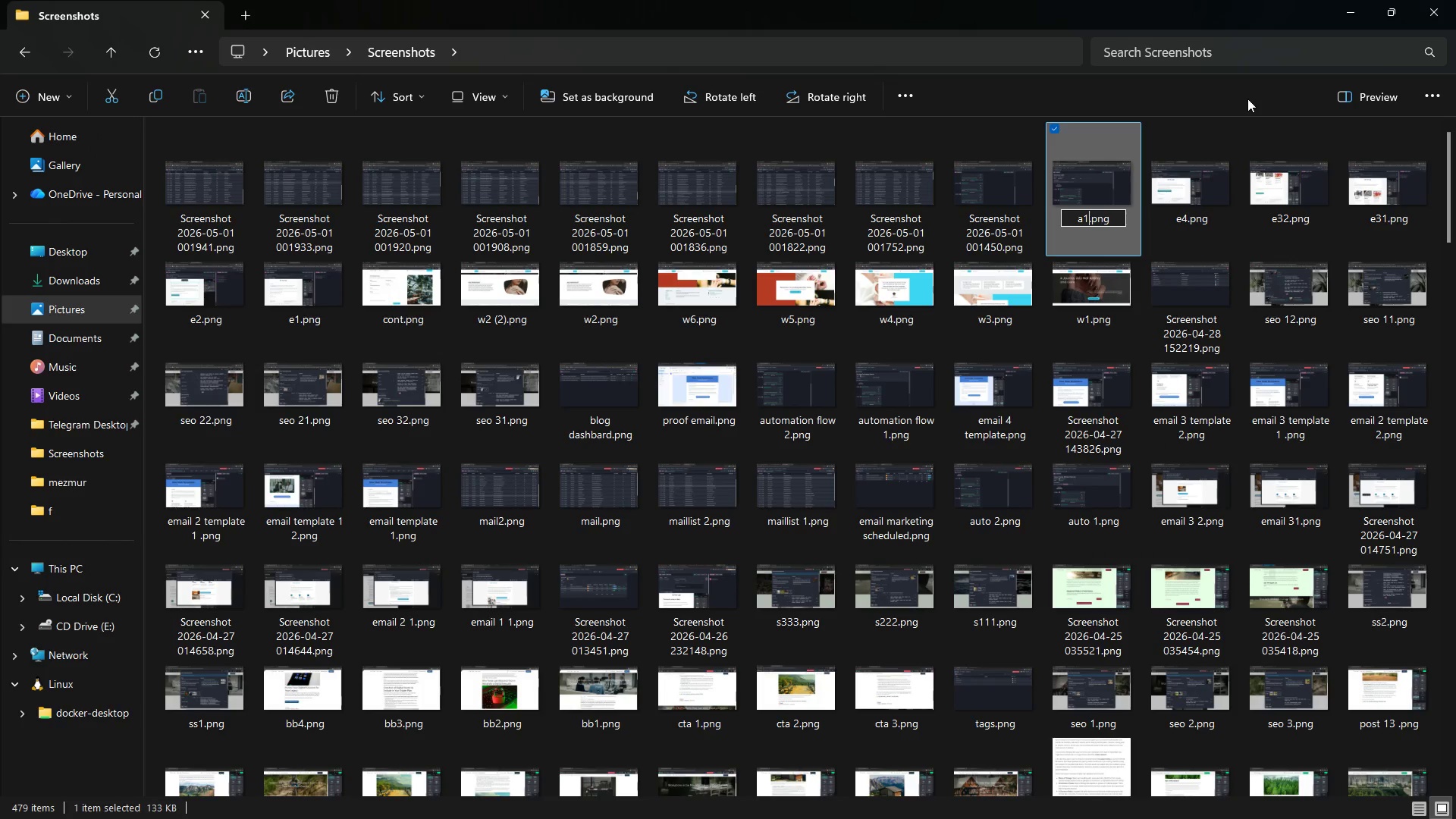 
key(Enter)
 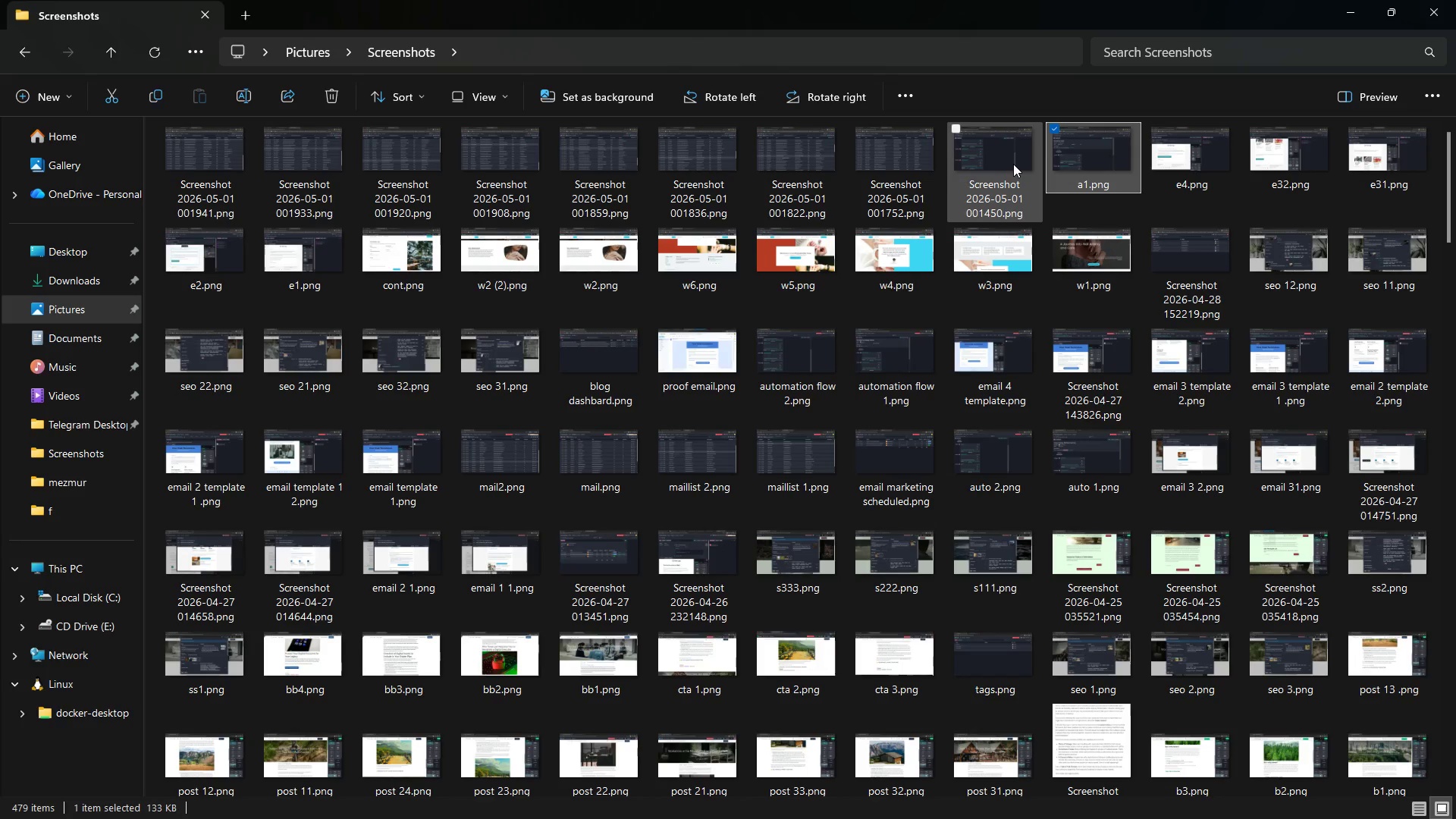 
left_click([1005, 164])
 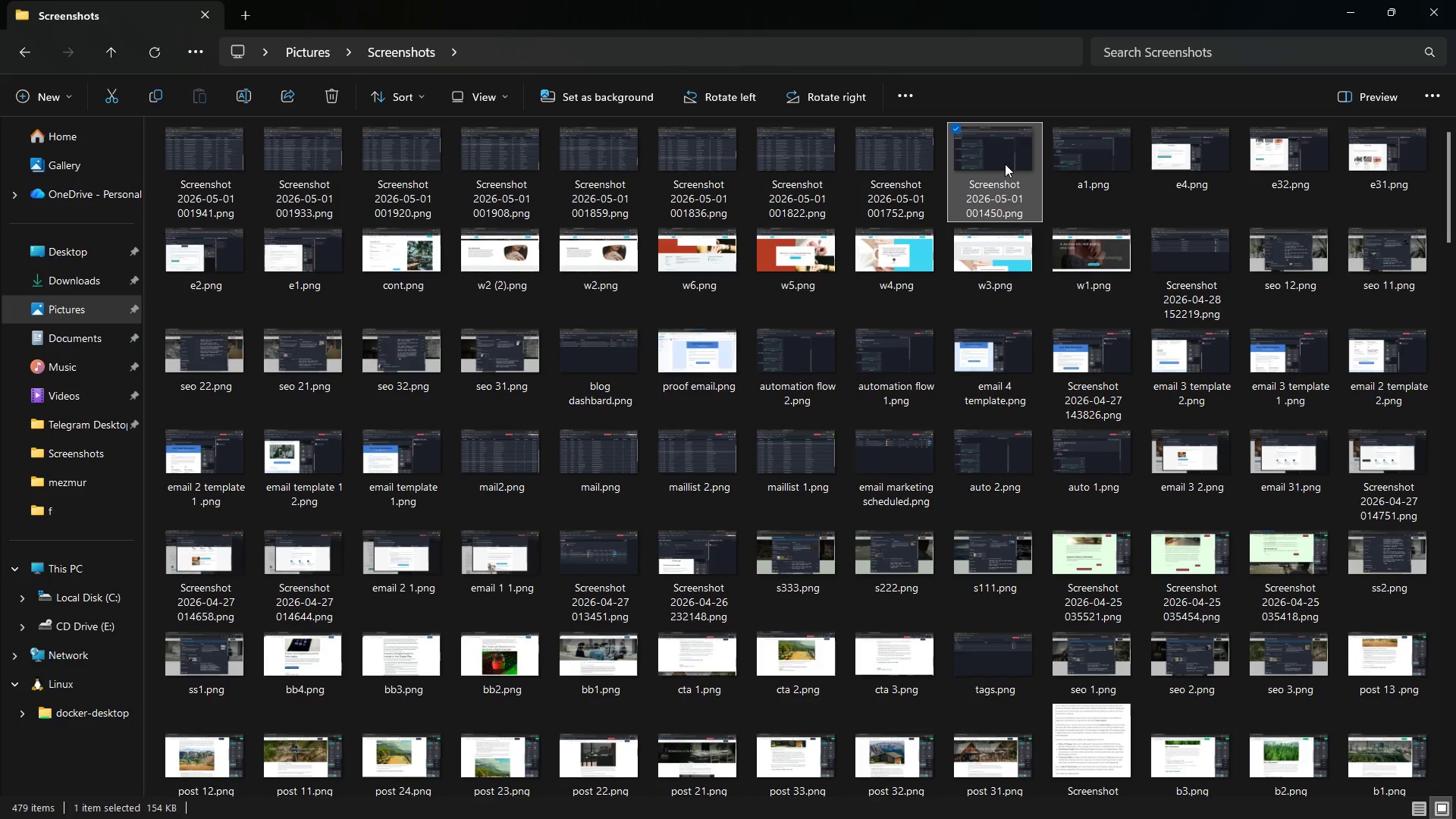 
right_click([1005, 164])
 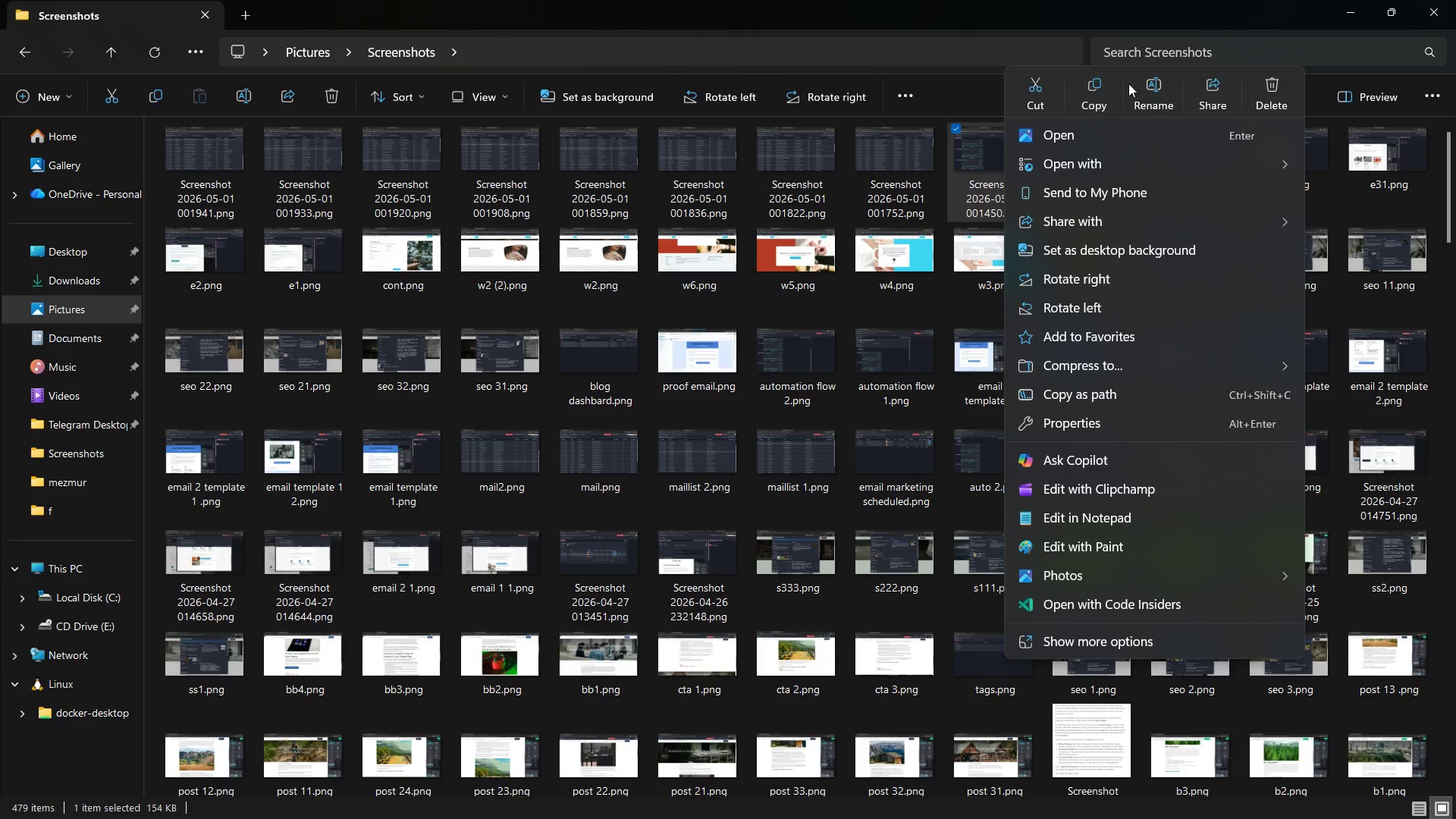 
left_click([1171, 89])
 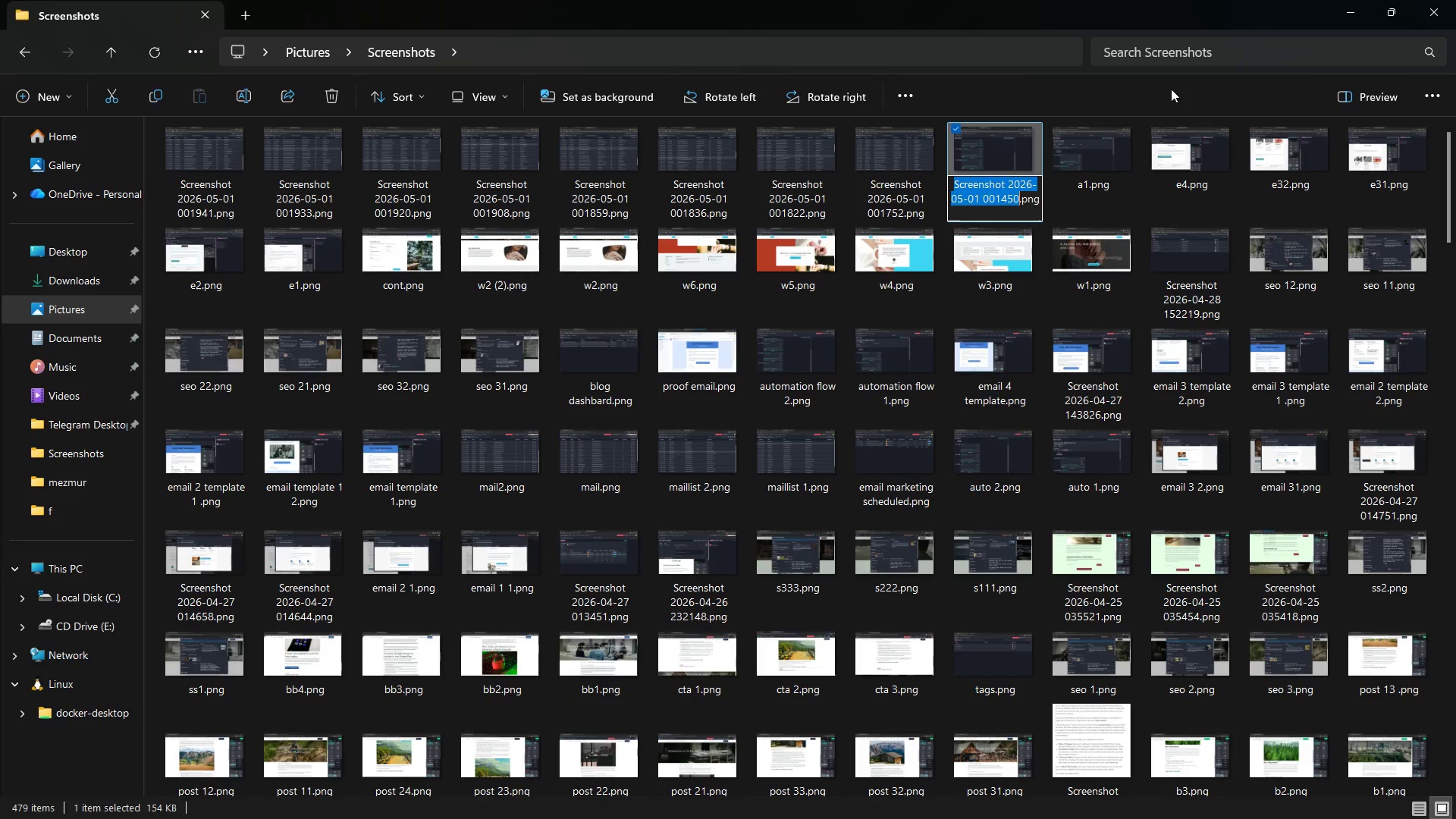 
type(a2)
 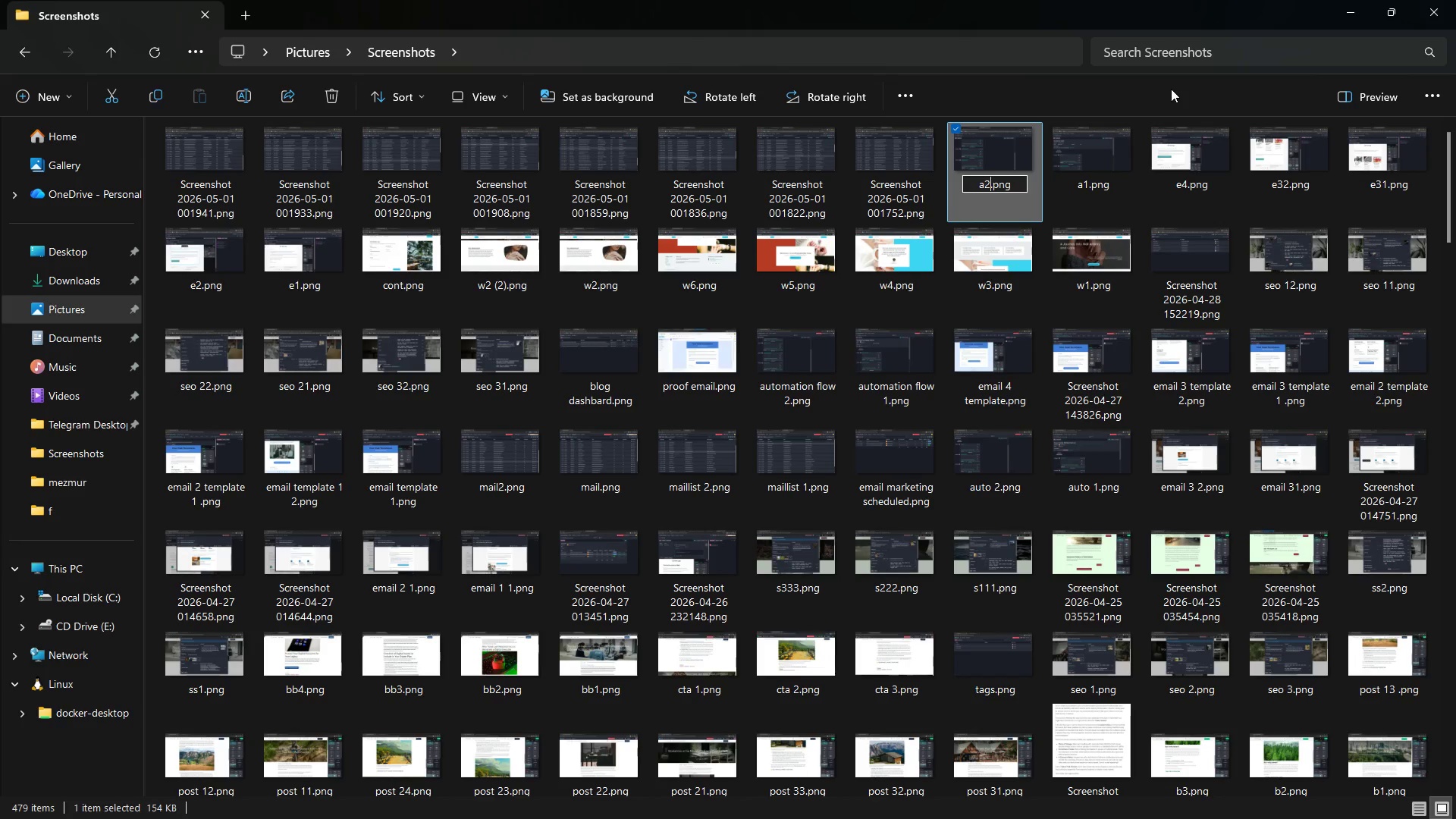 
key(Enter)
 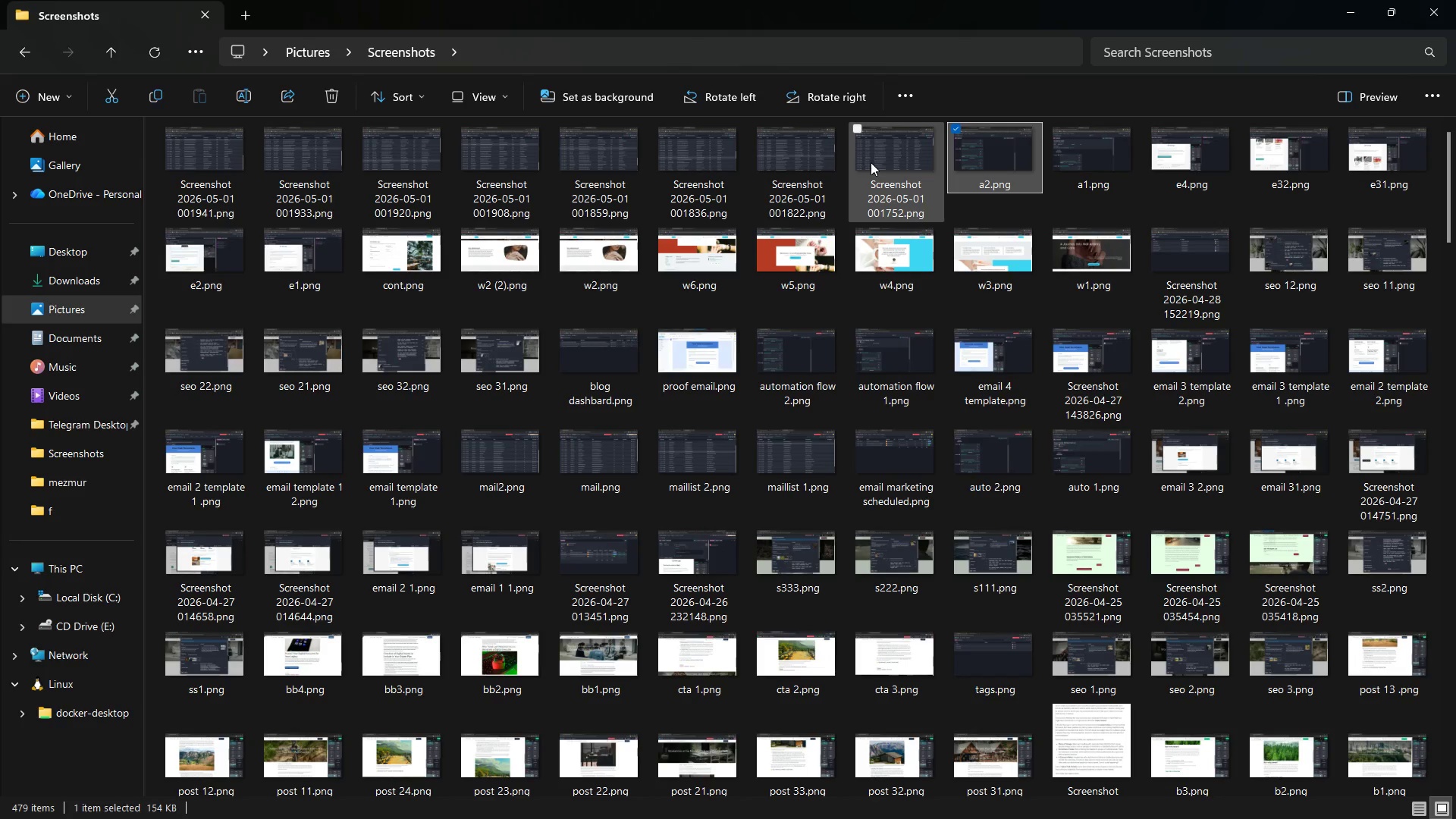 
double_click([871, 162])
 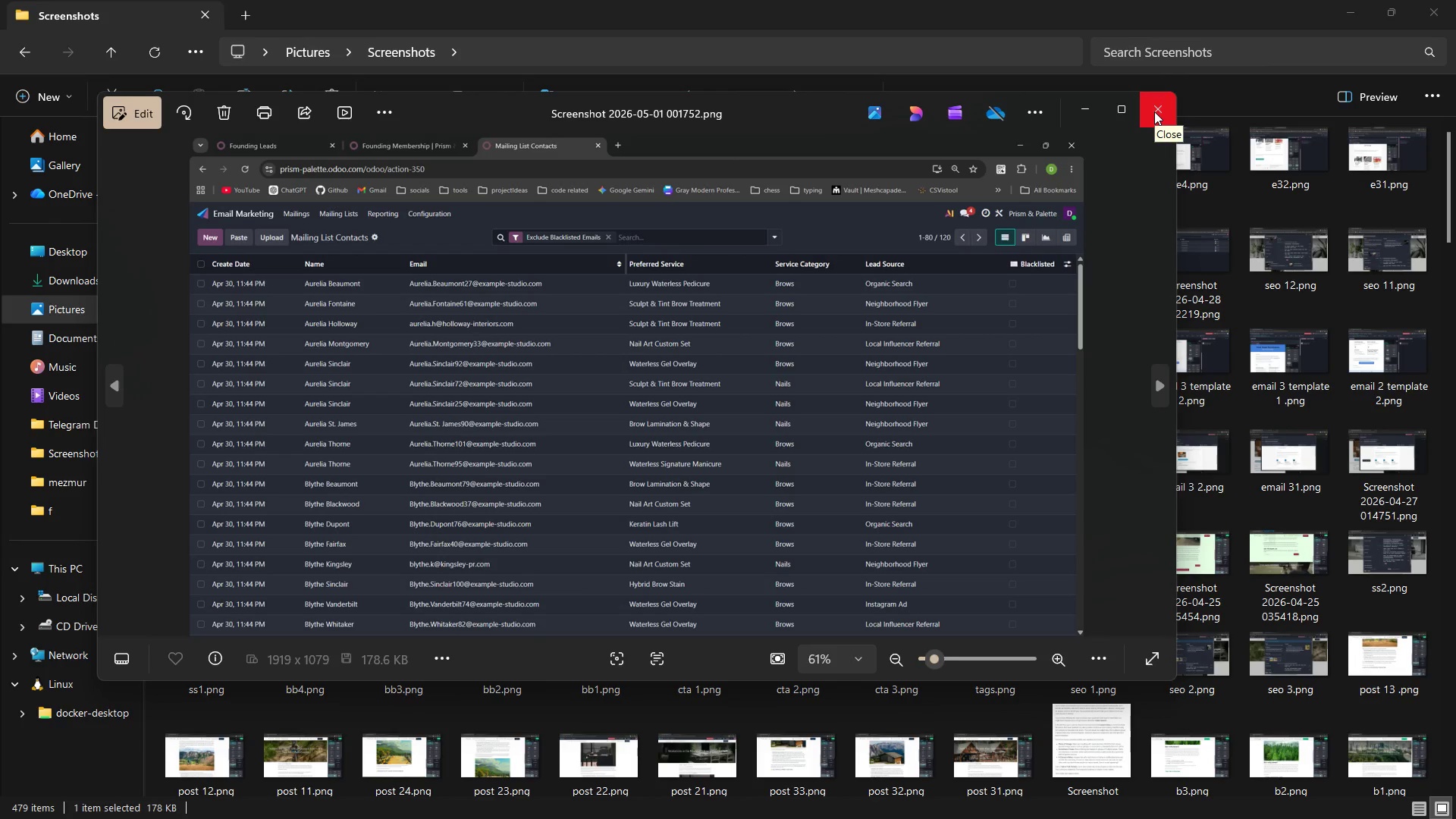 
wait(9.12)
 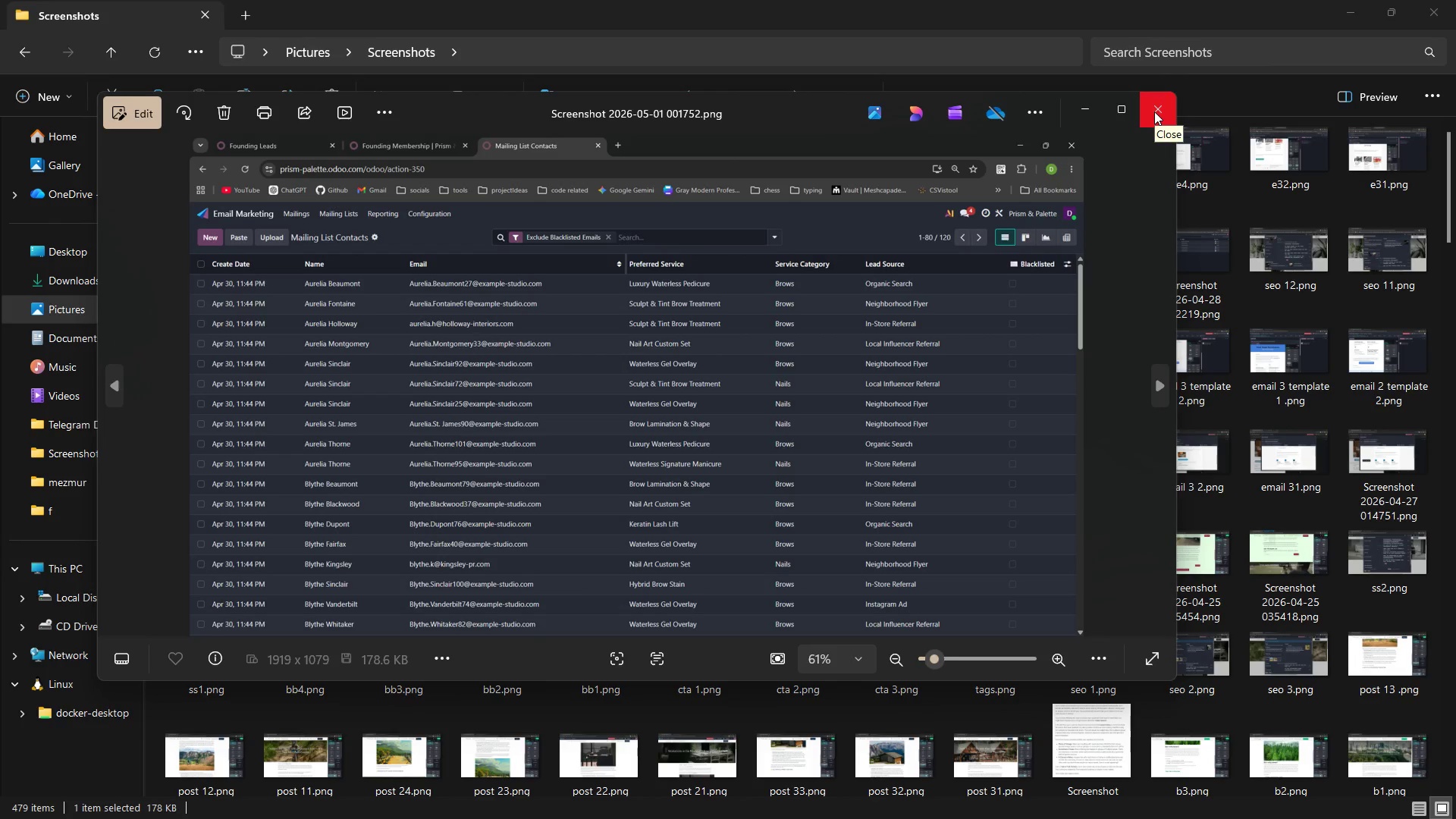 
left_click([1154, 111])
 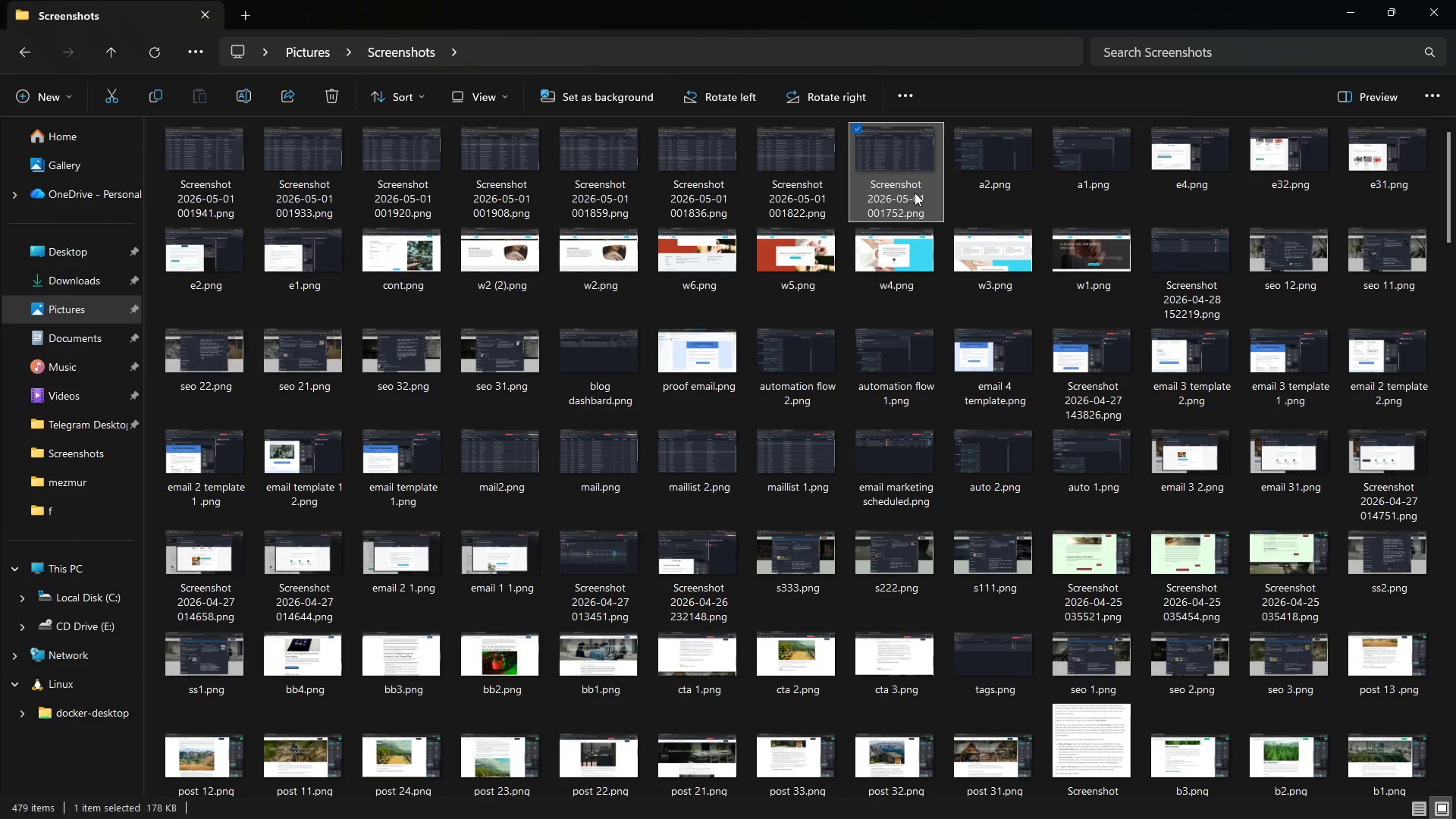 
right_click([915, 193])
 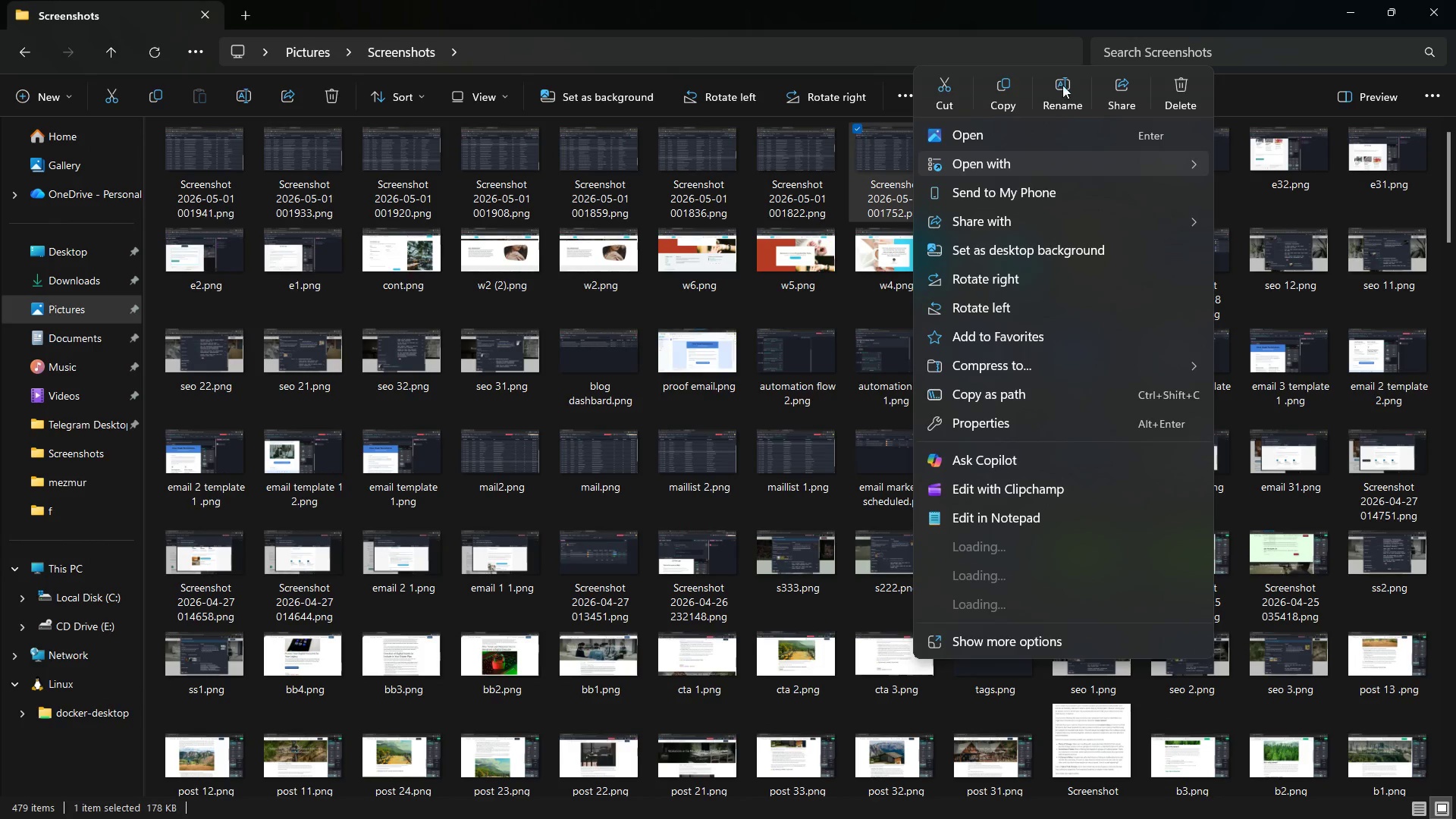 
left_click([1066, 83])
 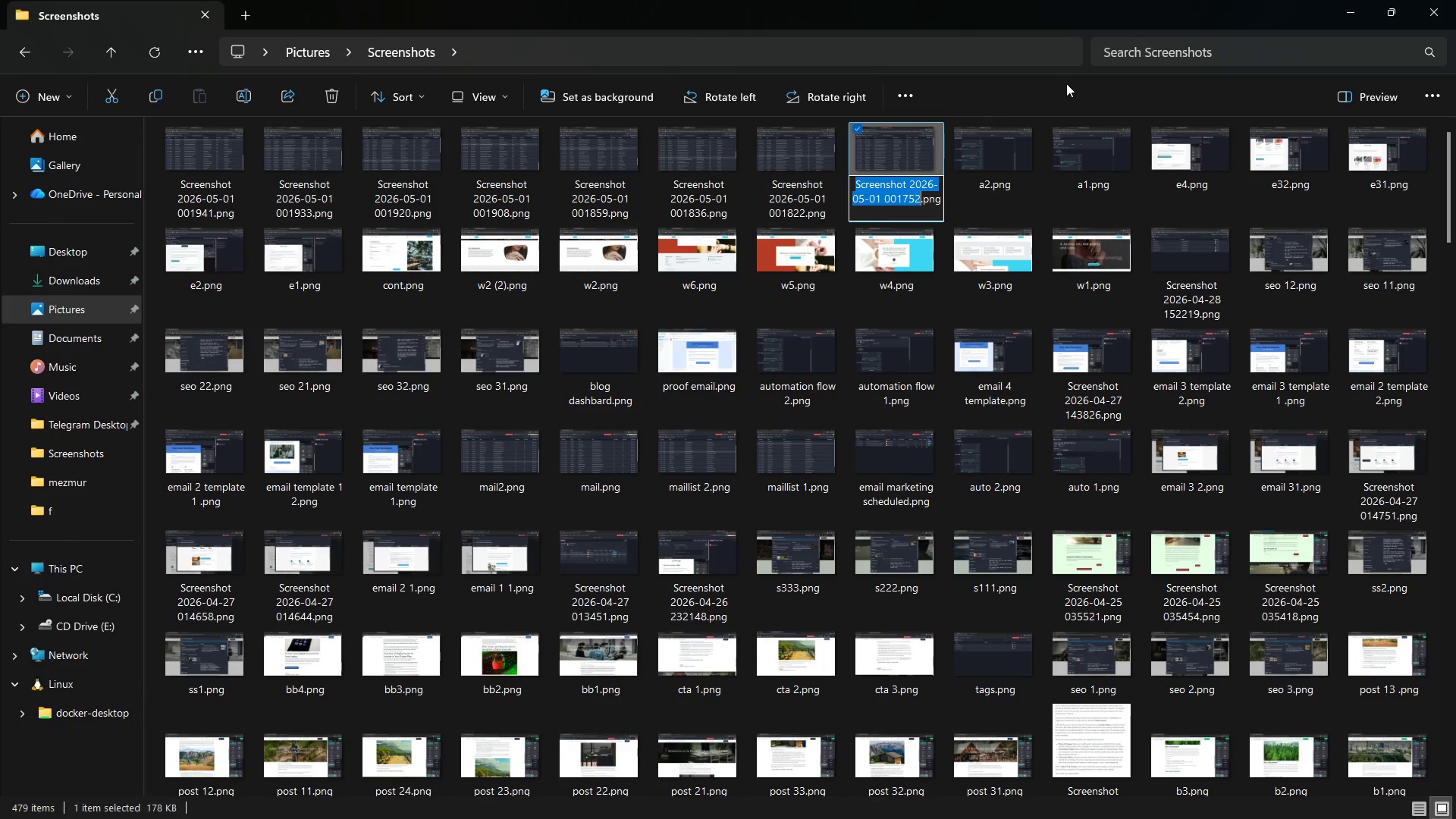 
type(m1)
 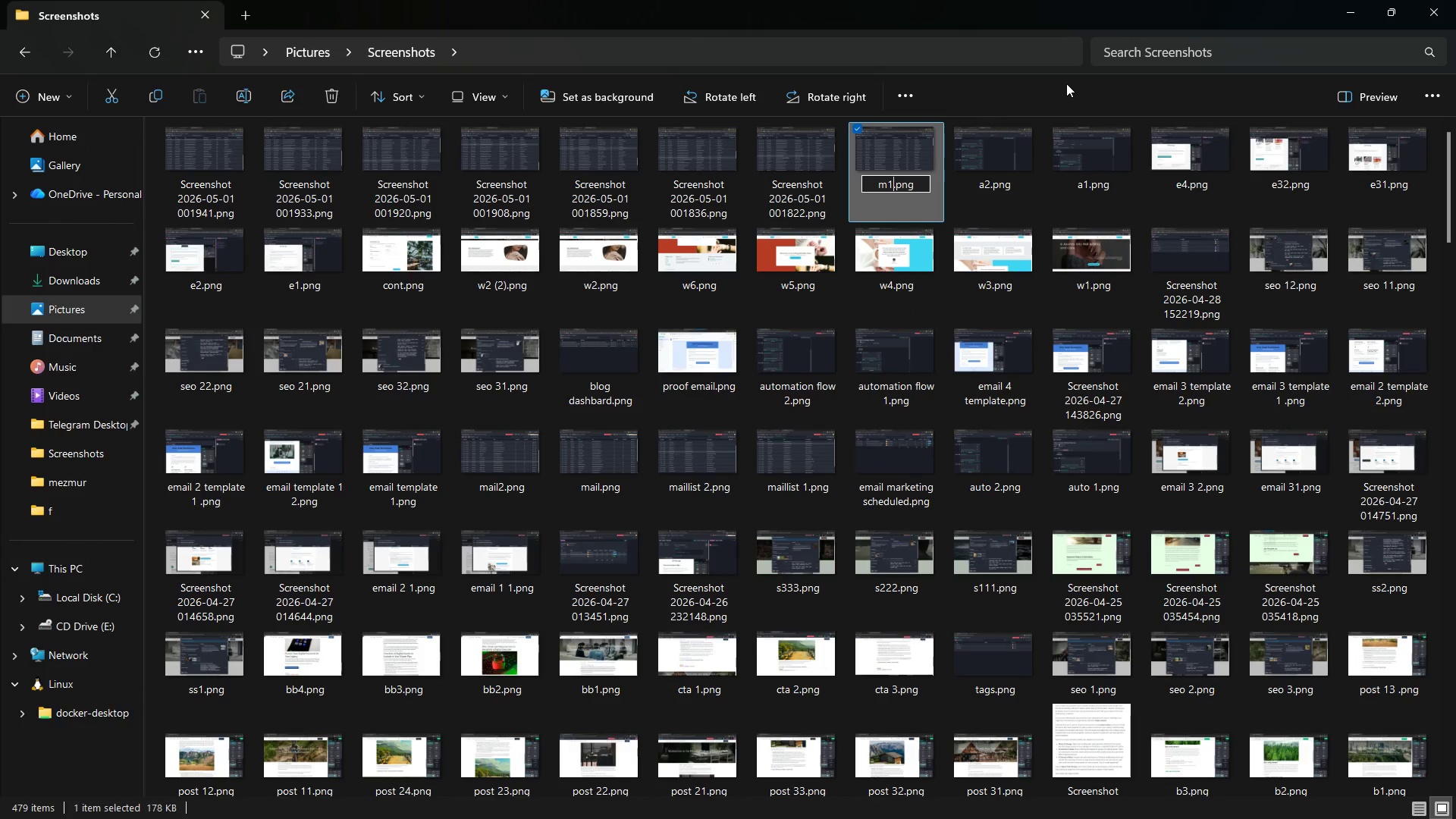 
key(Enter)
 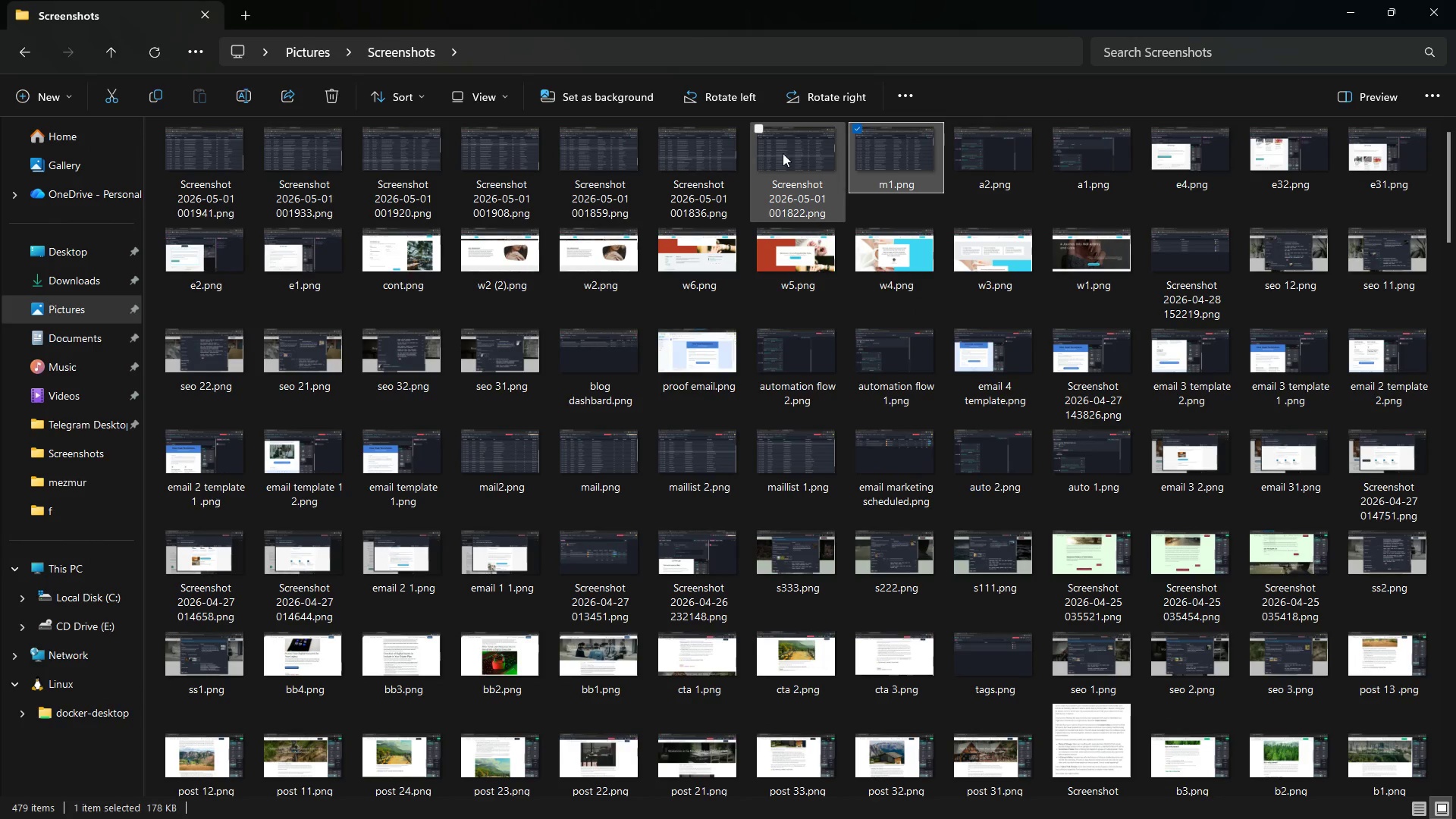 
left_click([783, 153])
 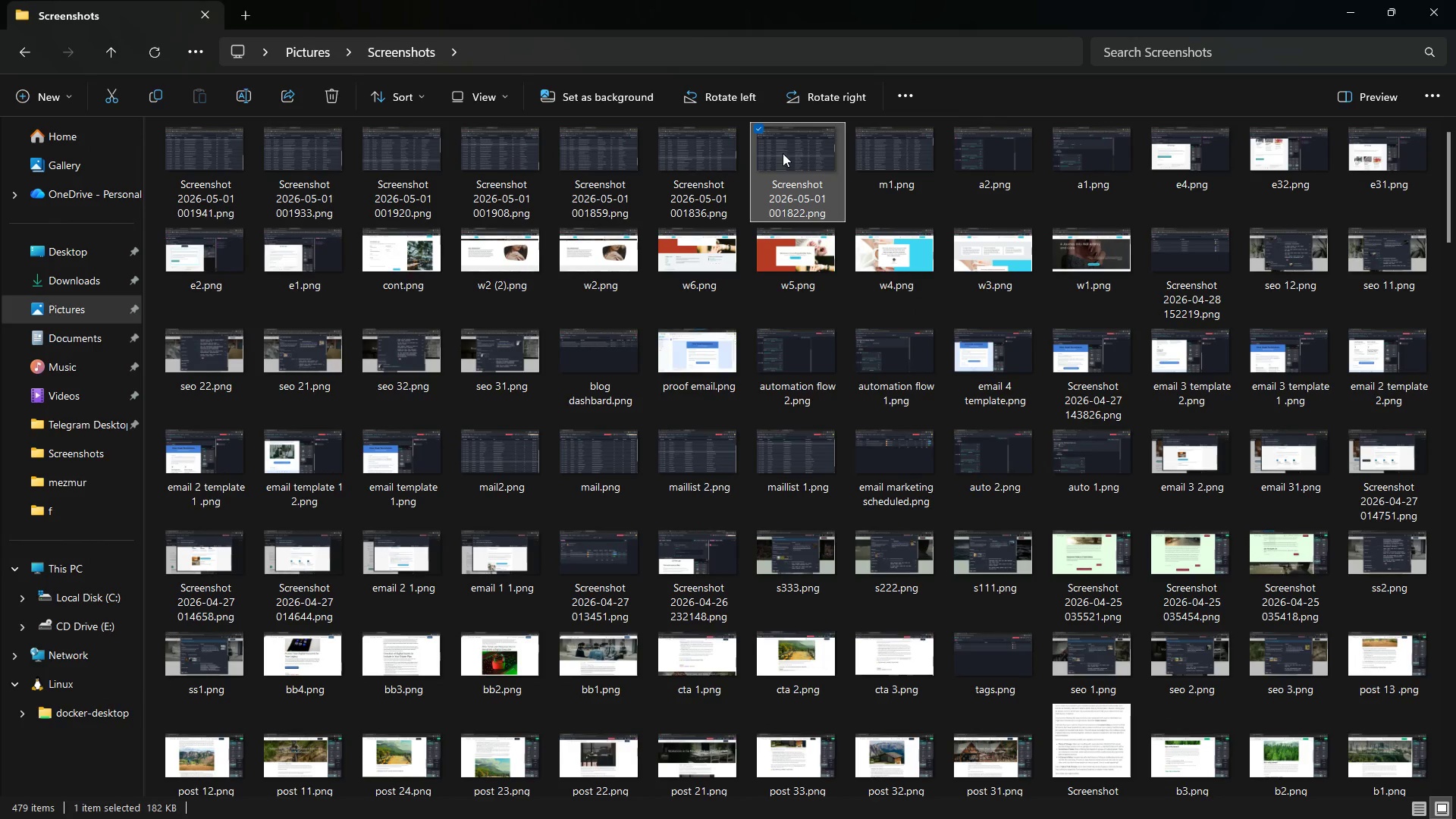 
right_click([783, 153])
 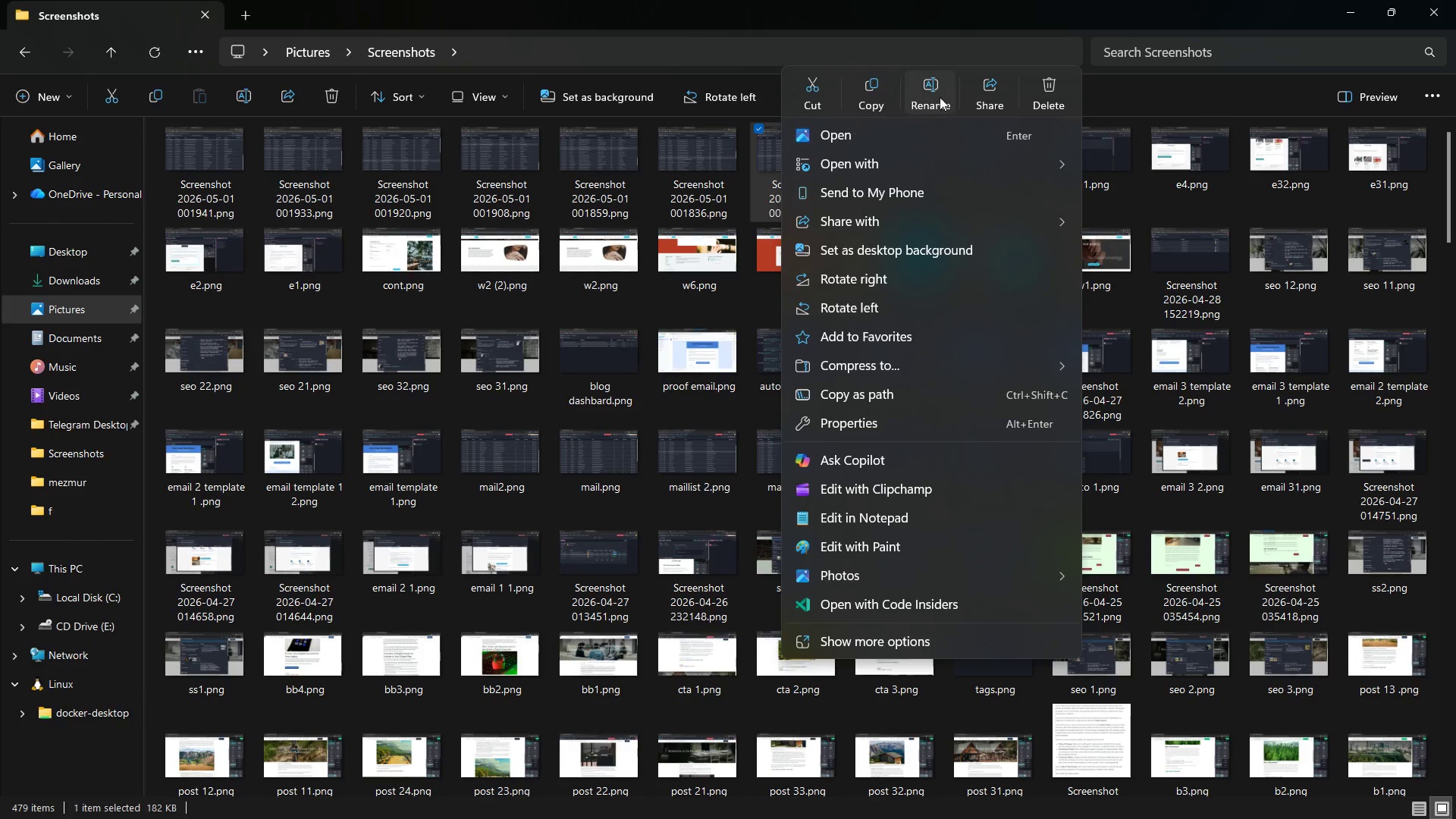 
left_click([947, 92])
 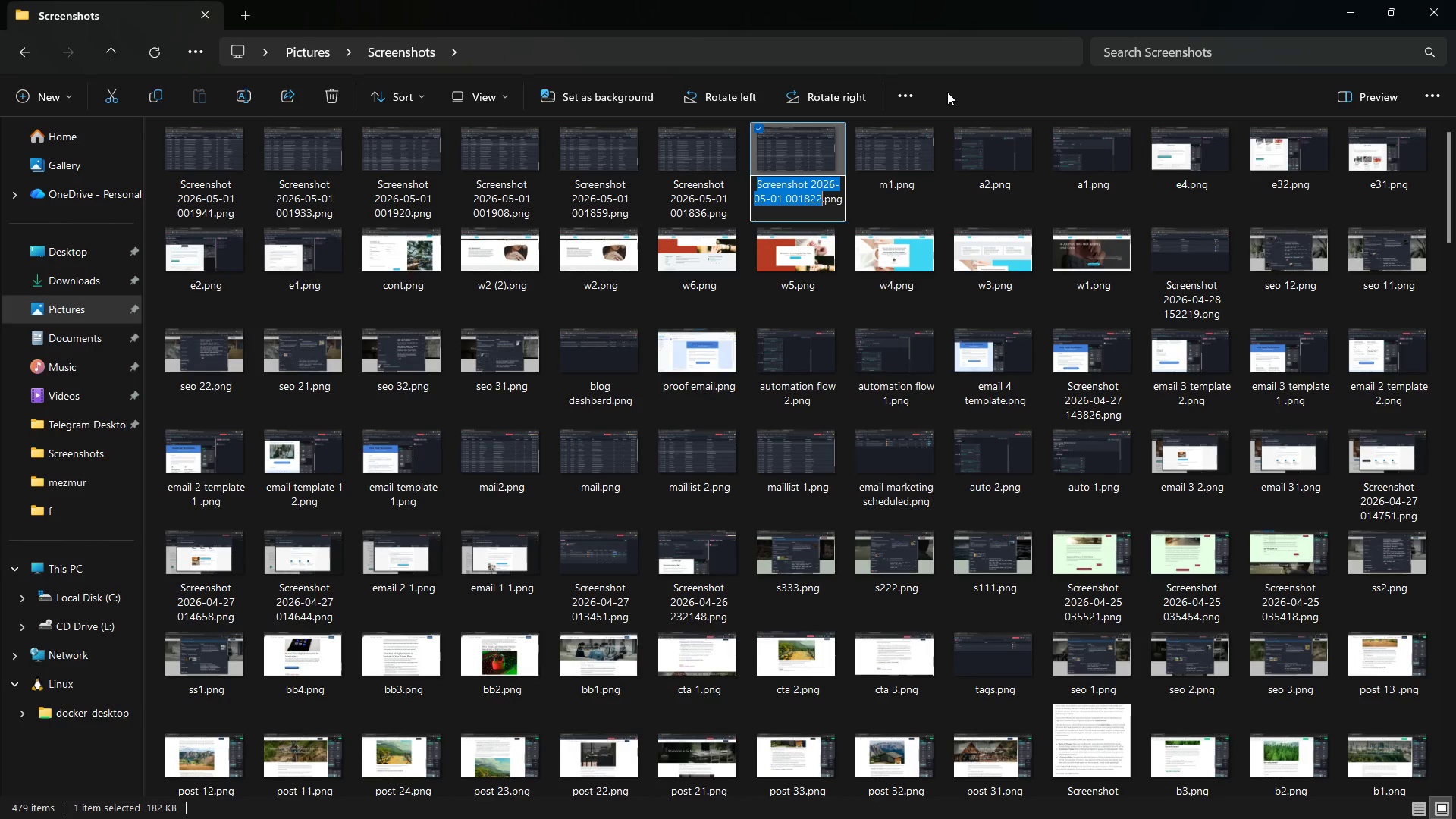 
type(m2)
 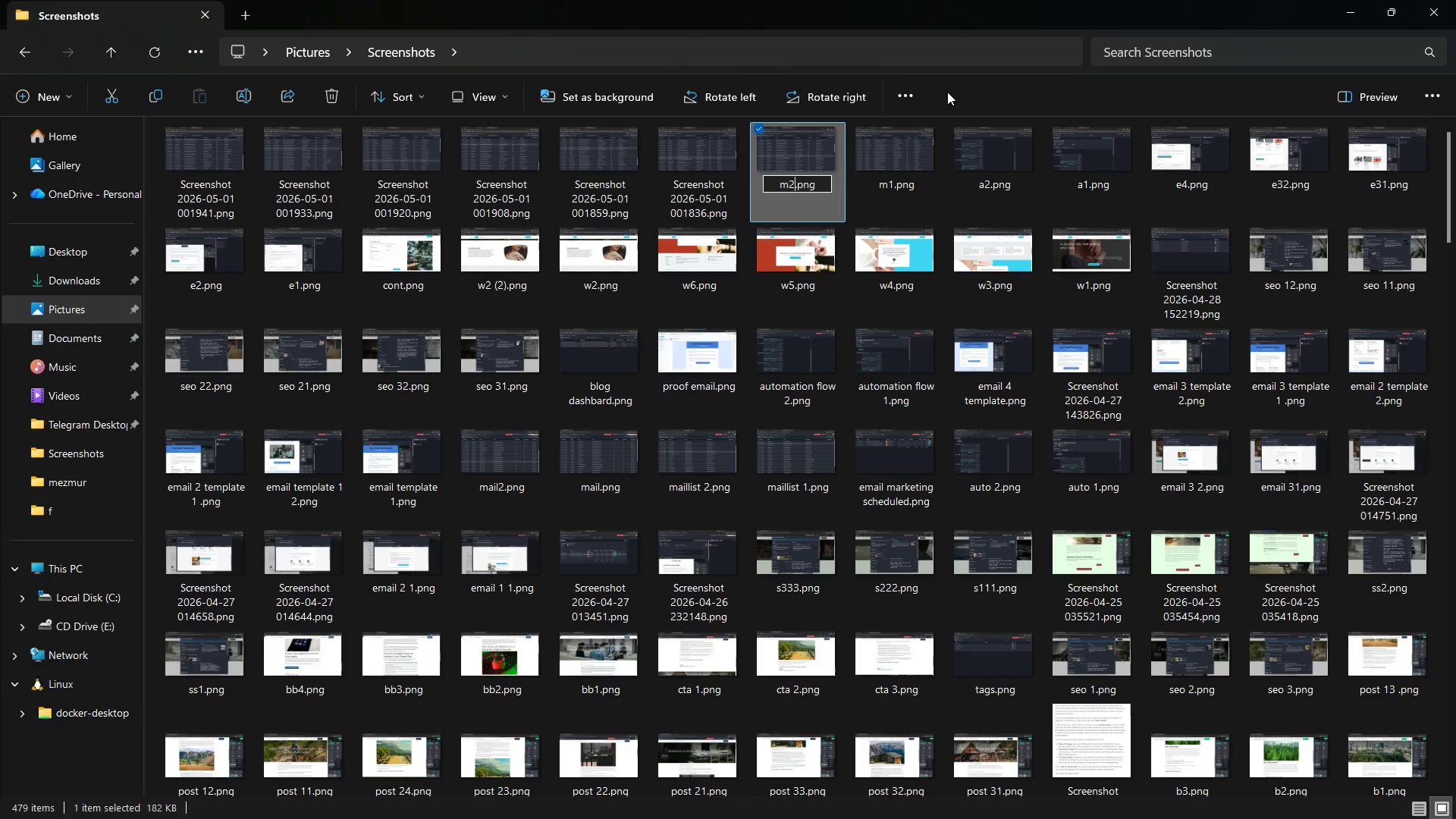 
key(Enter)
 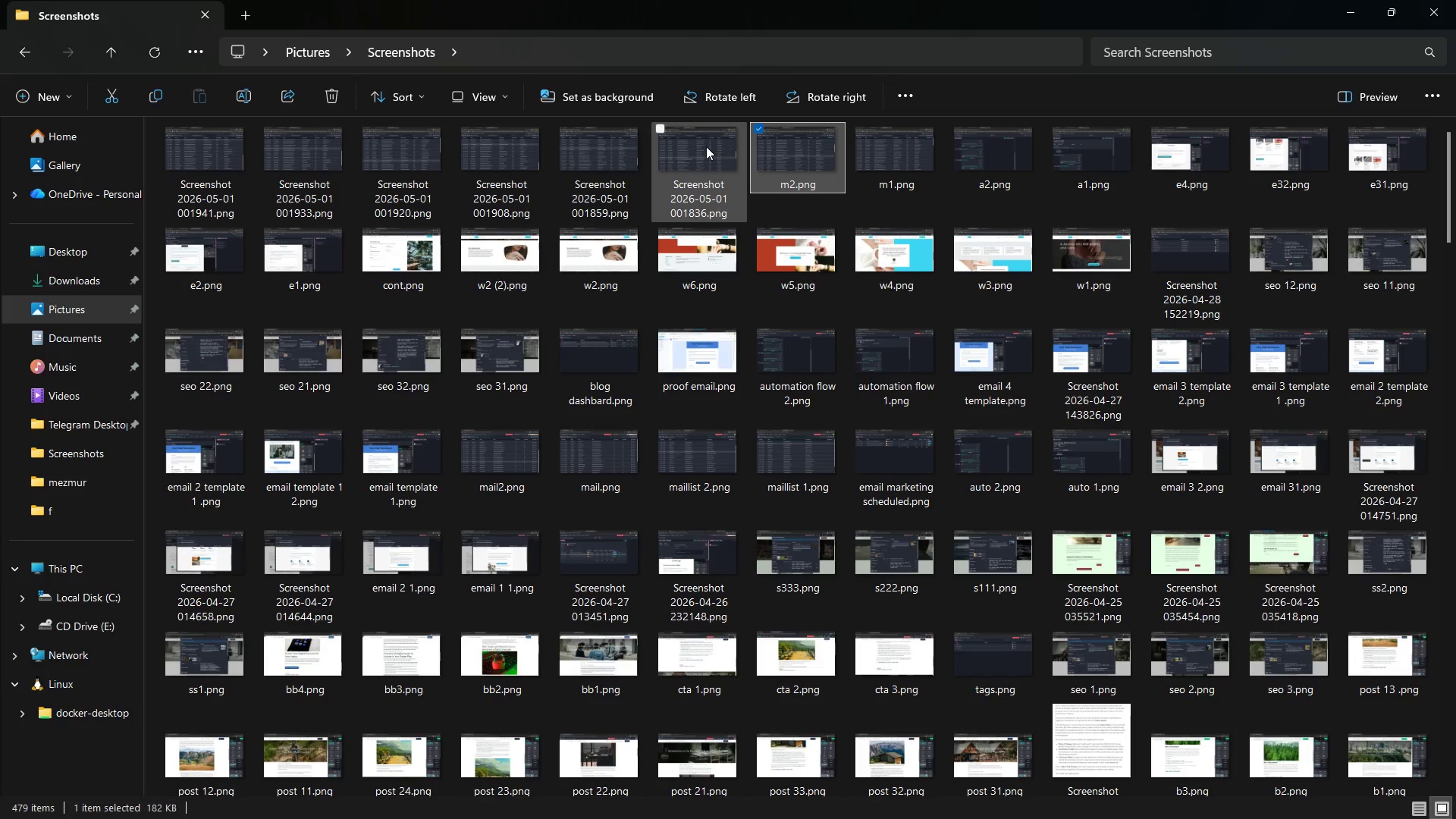 
left_click([704, 147])
 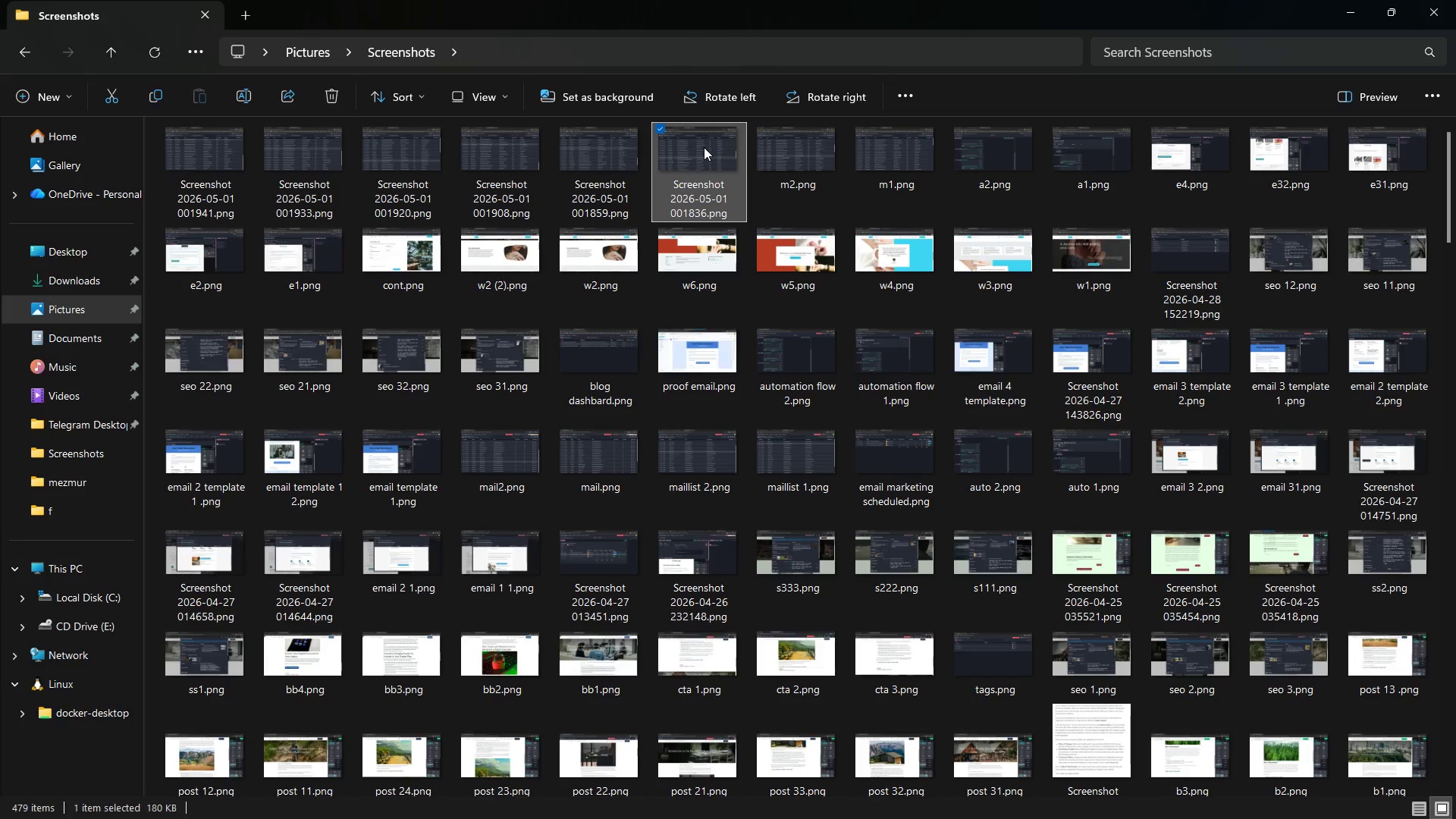 
right_click([704, 147])
 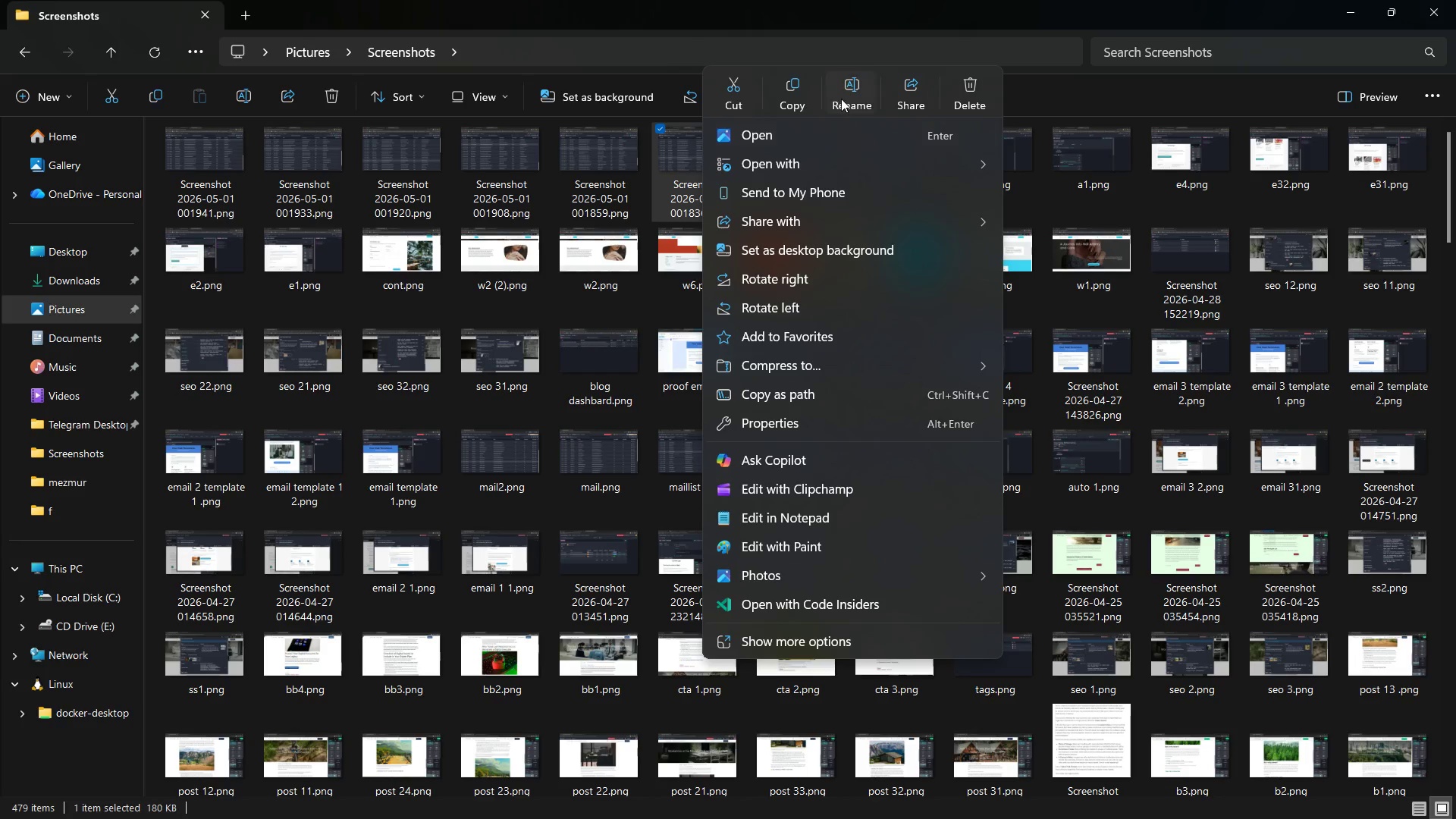 
left_click([847, 90])
 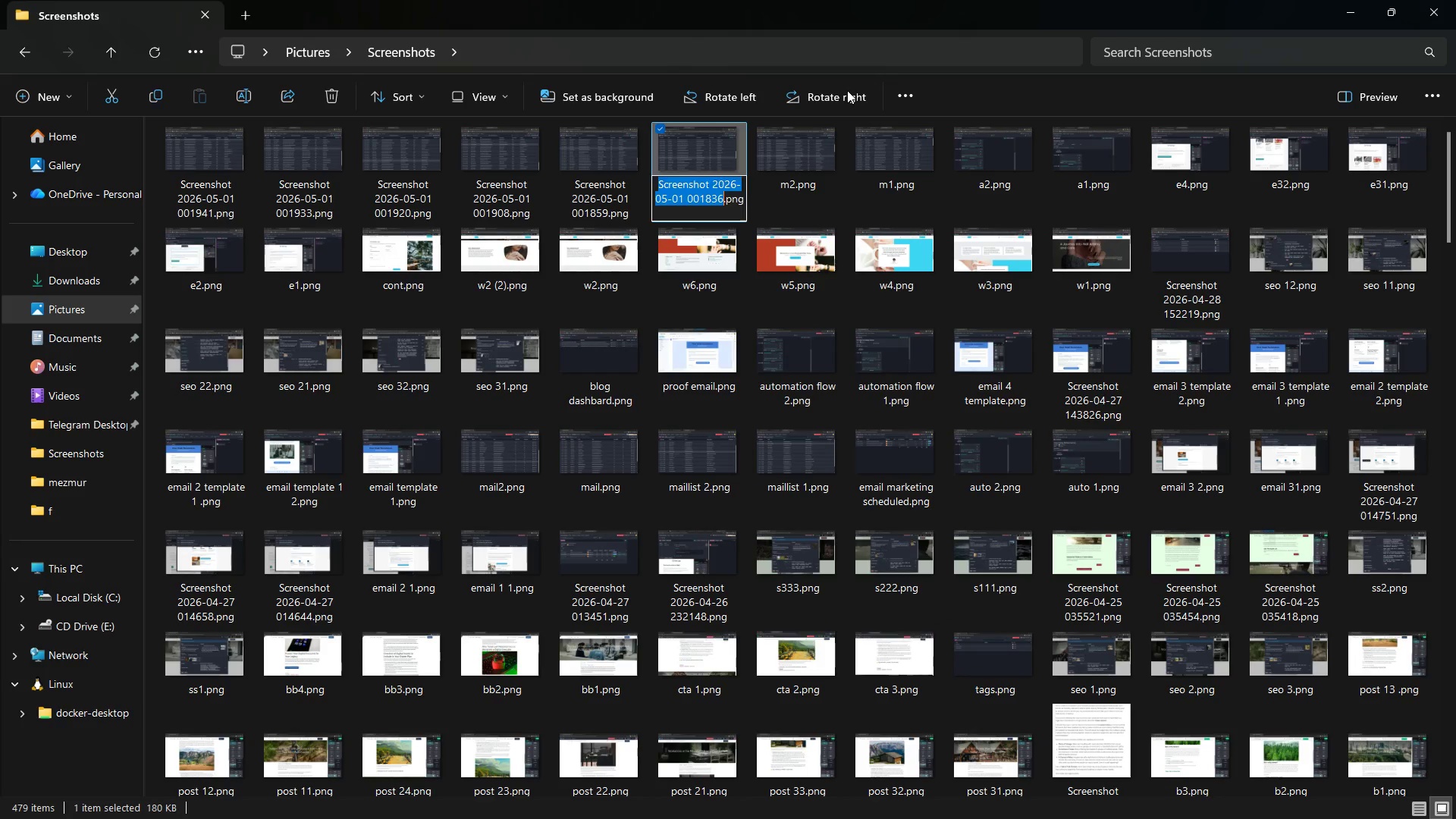 
type(m3)
 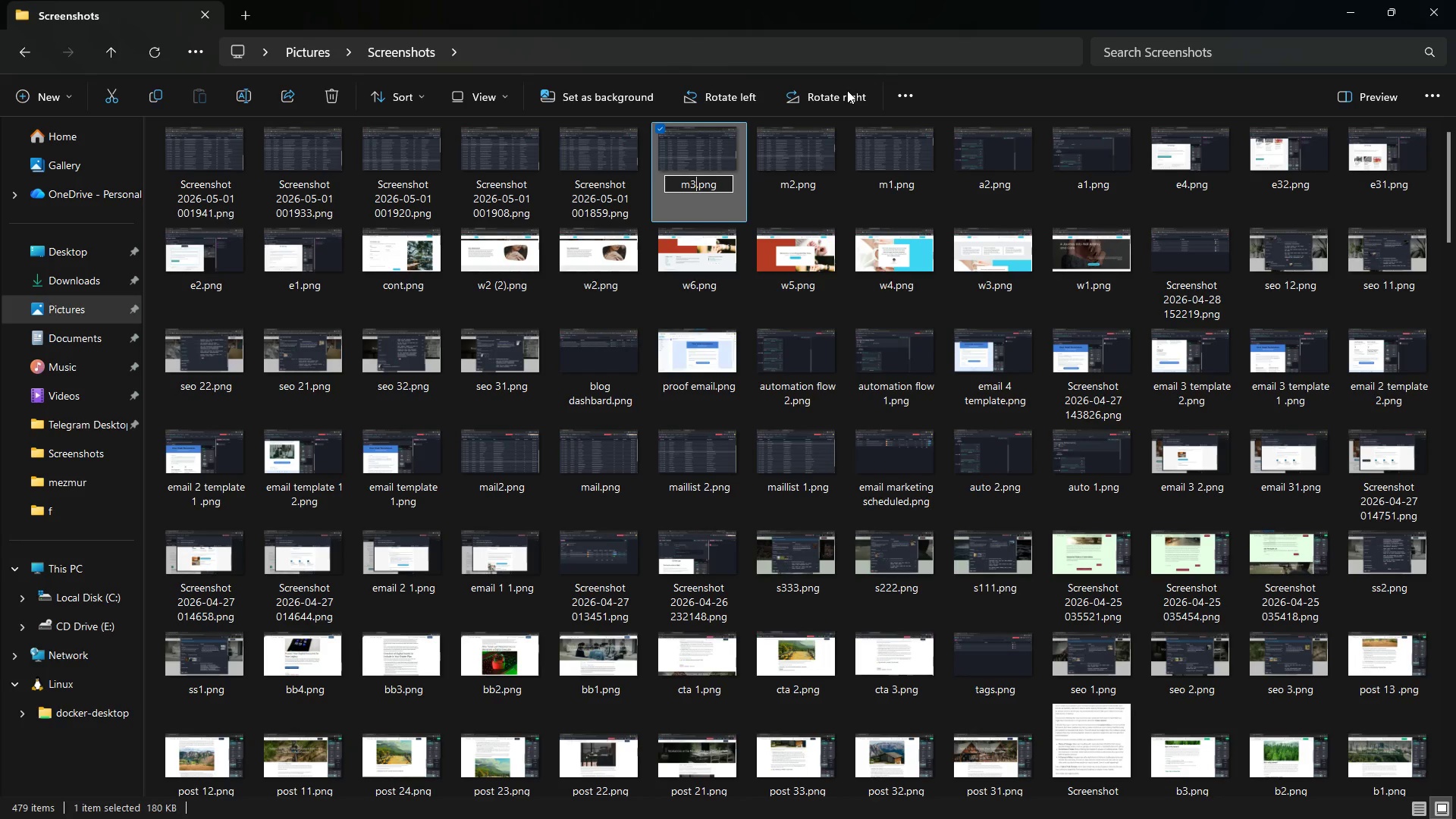 
key(Enter)
 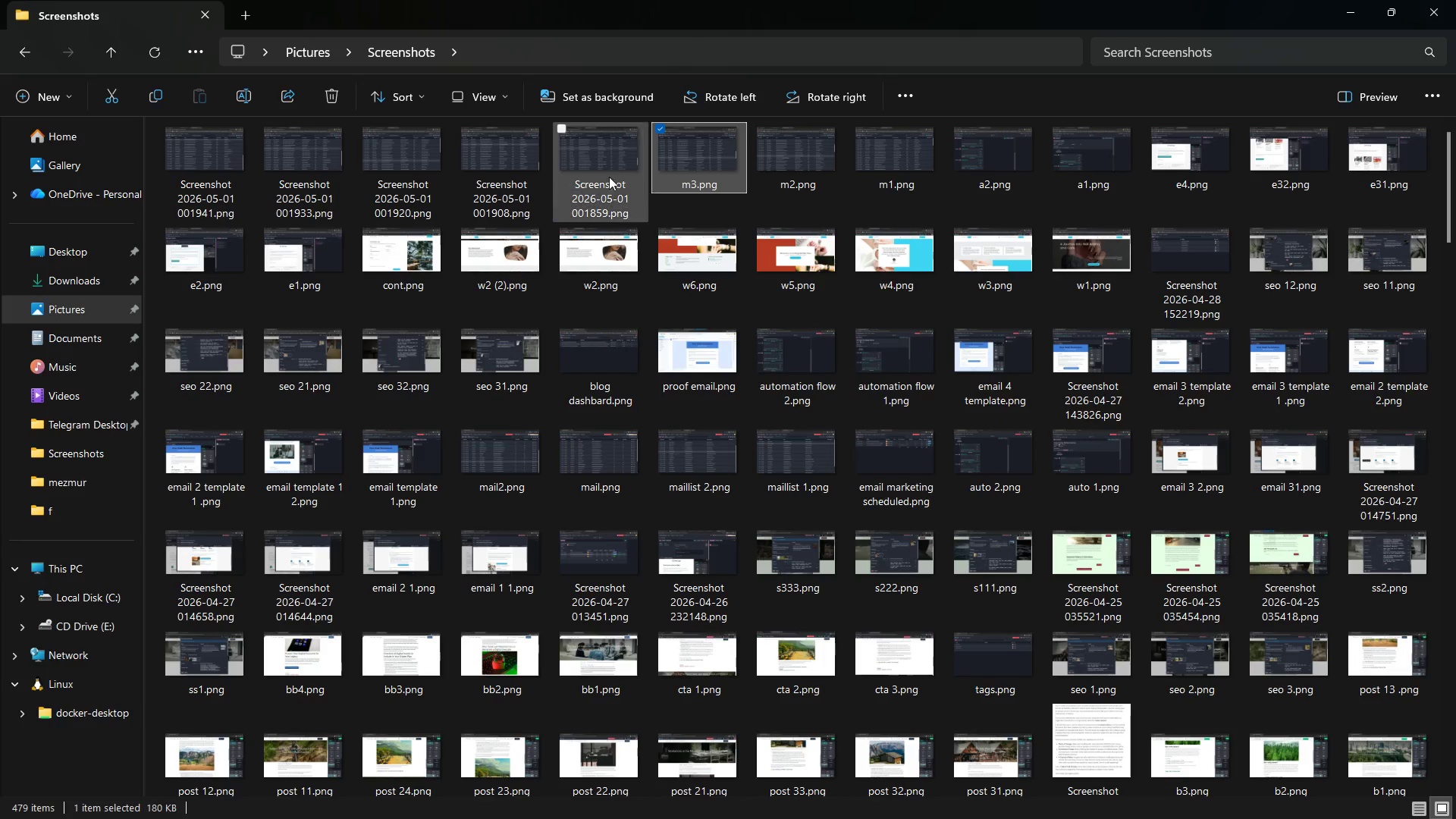 
left_click([601, 171])
 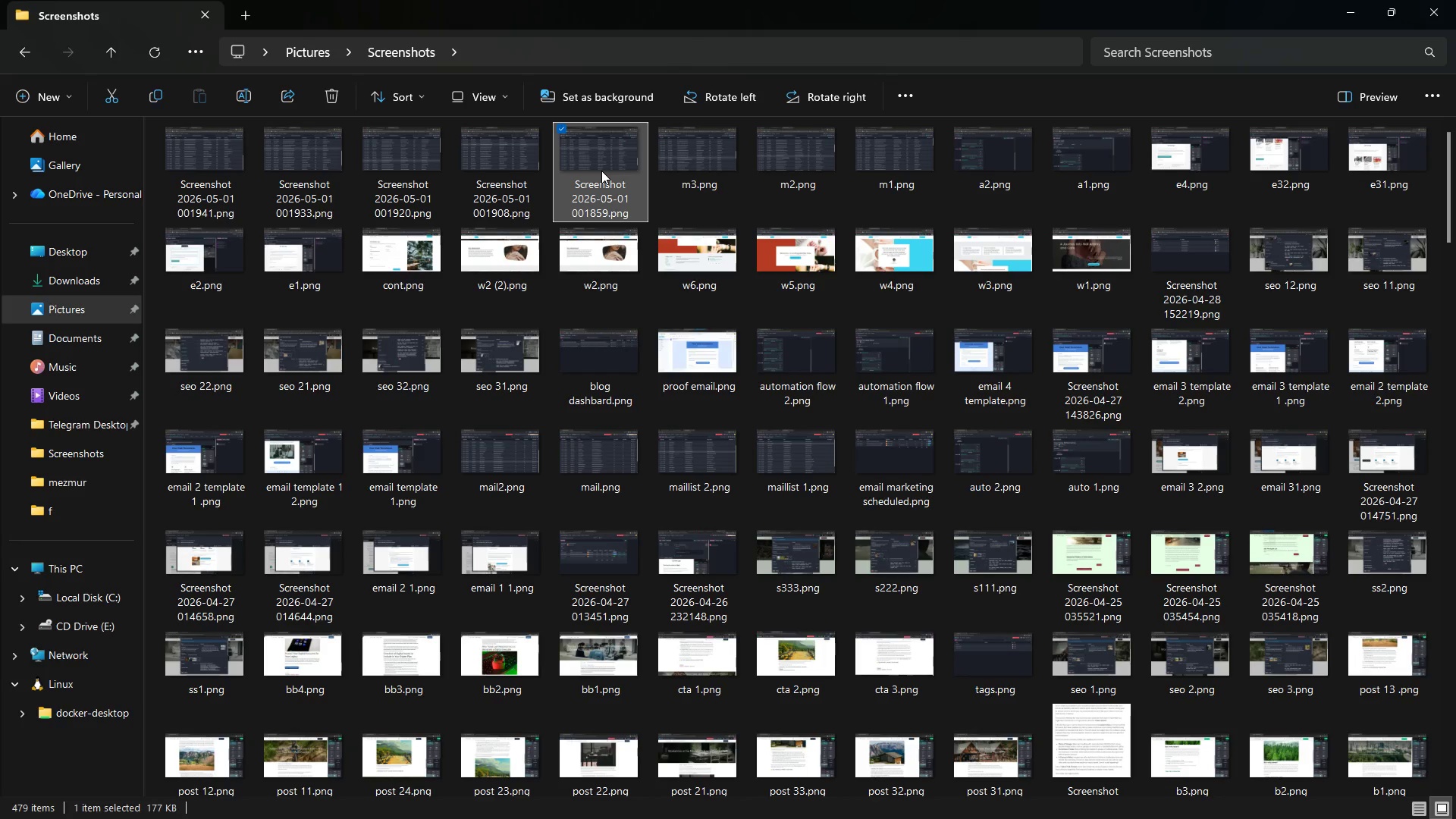 
right_click([601, 171])
 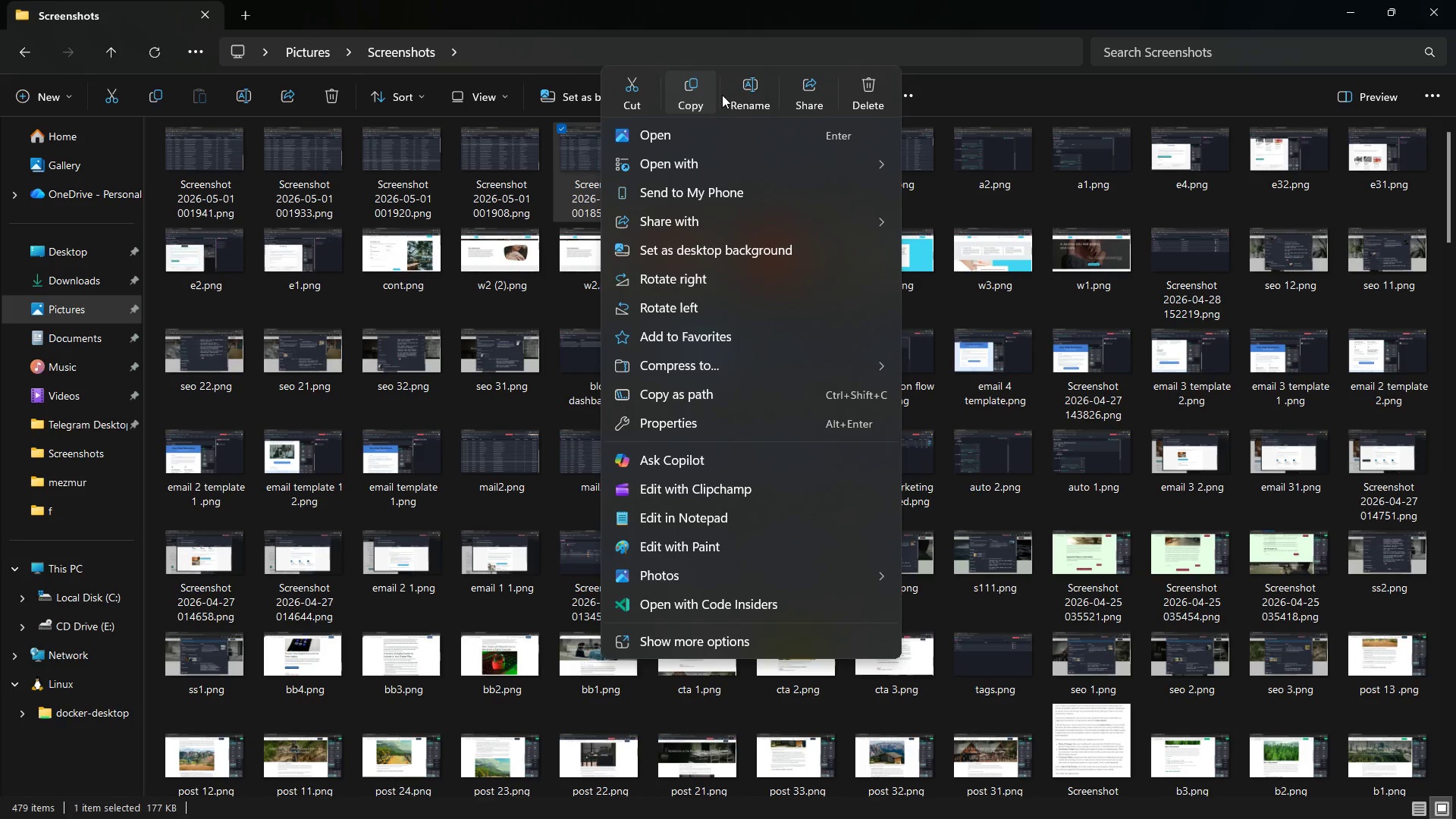 
left_click([748, 87])
 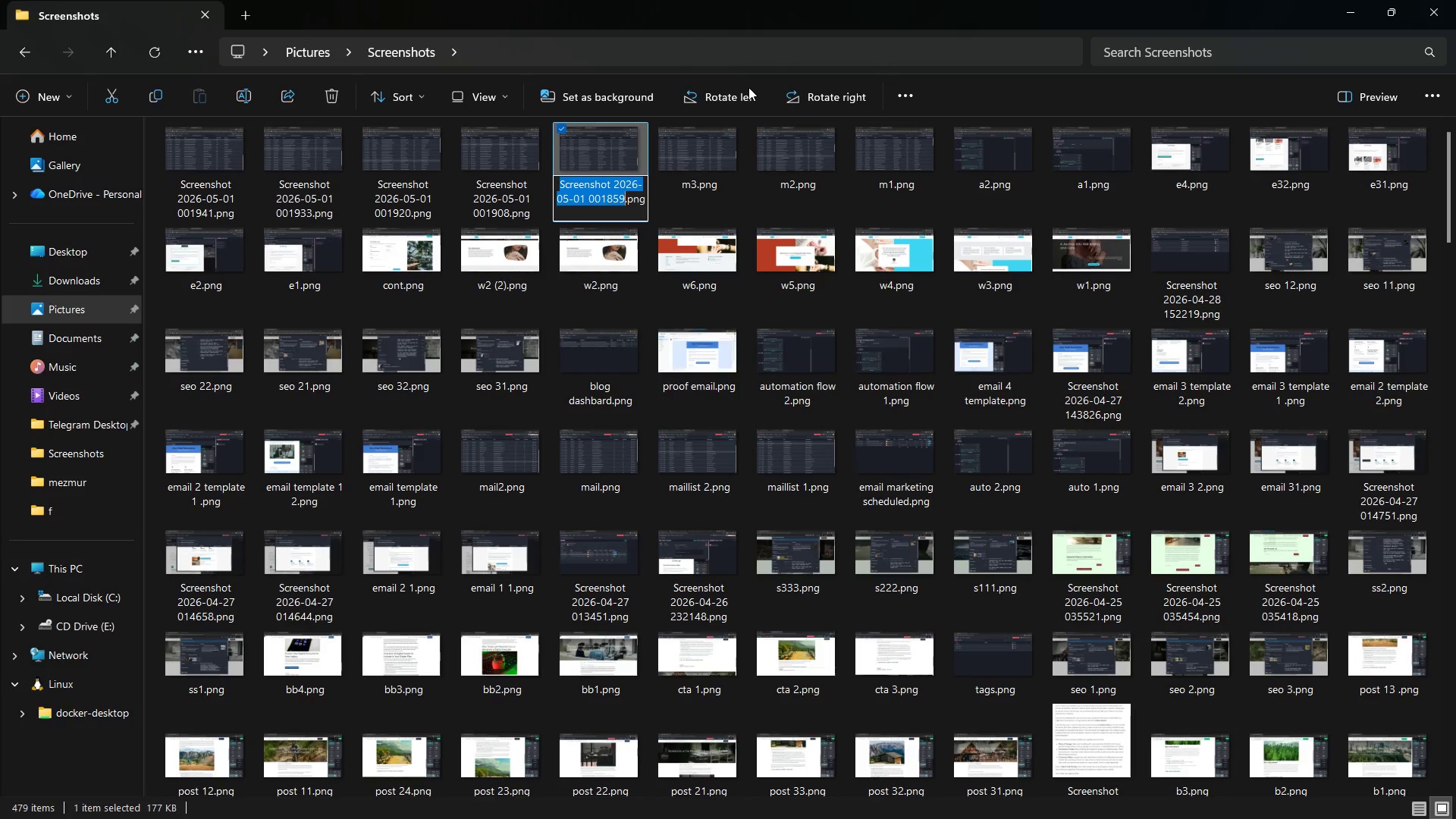 
type(m4)
 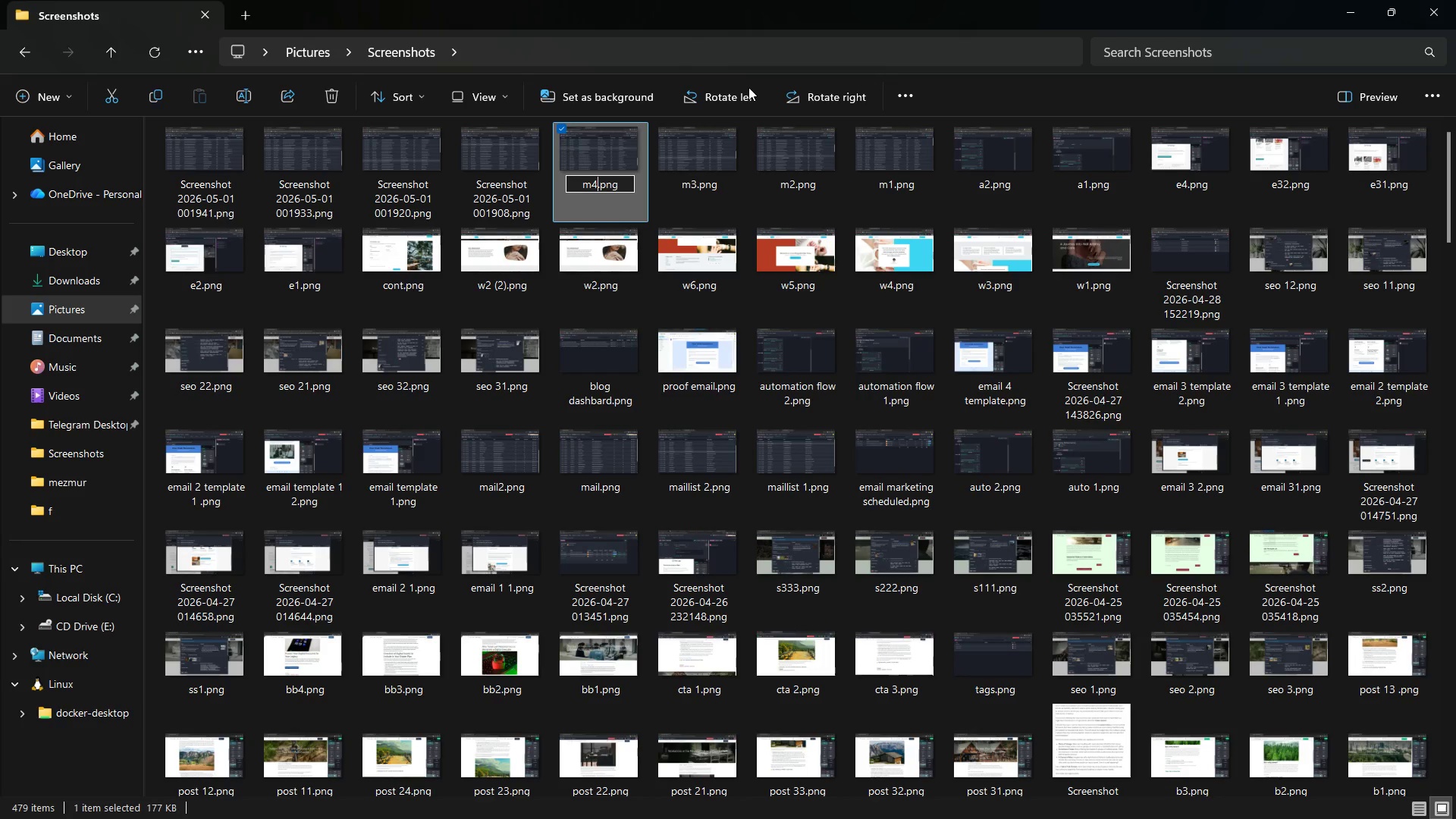 
key(Enter)
 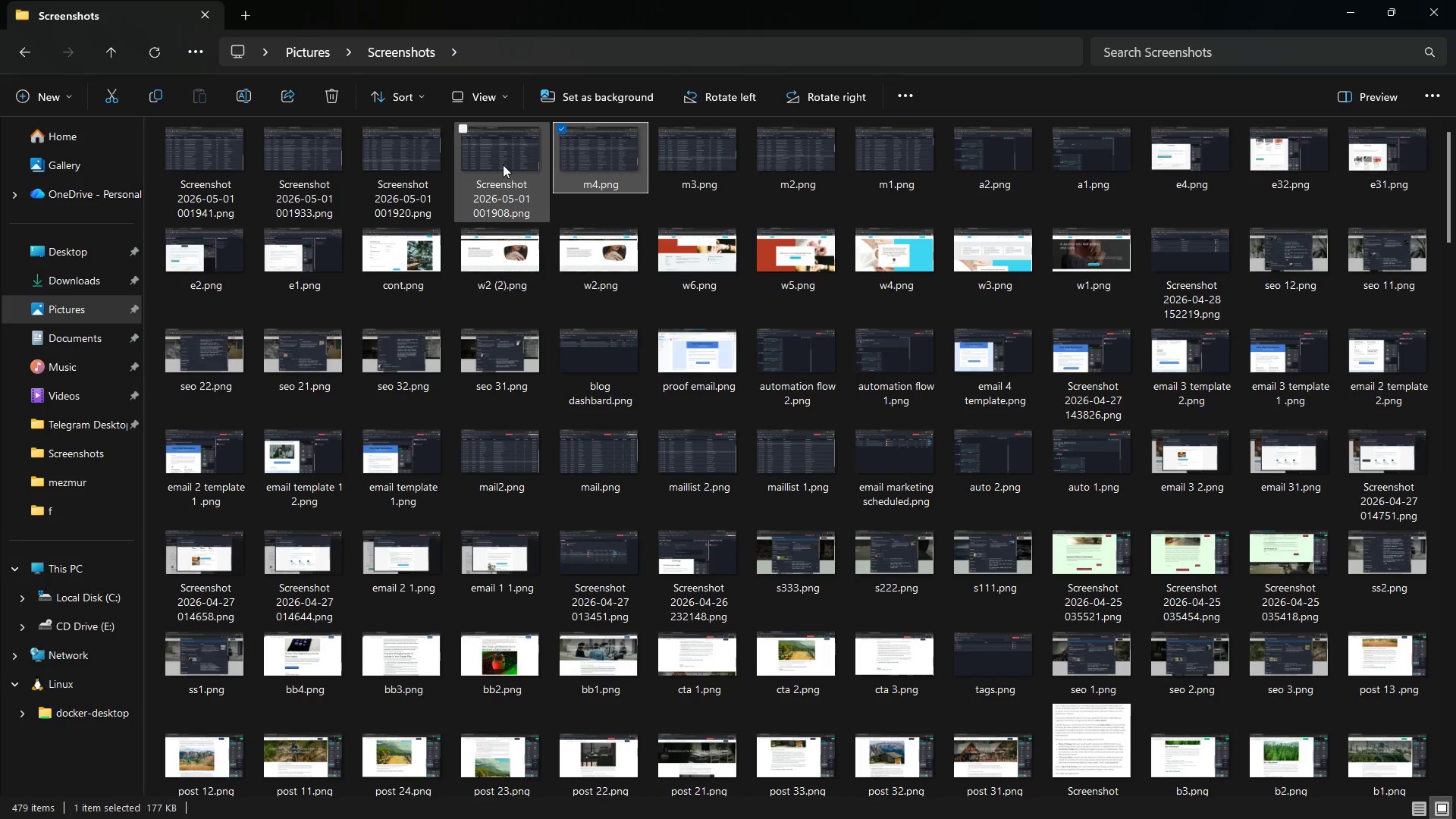 
left_click([495, 162])
 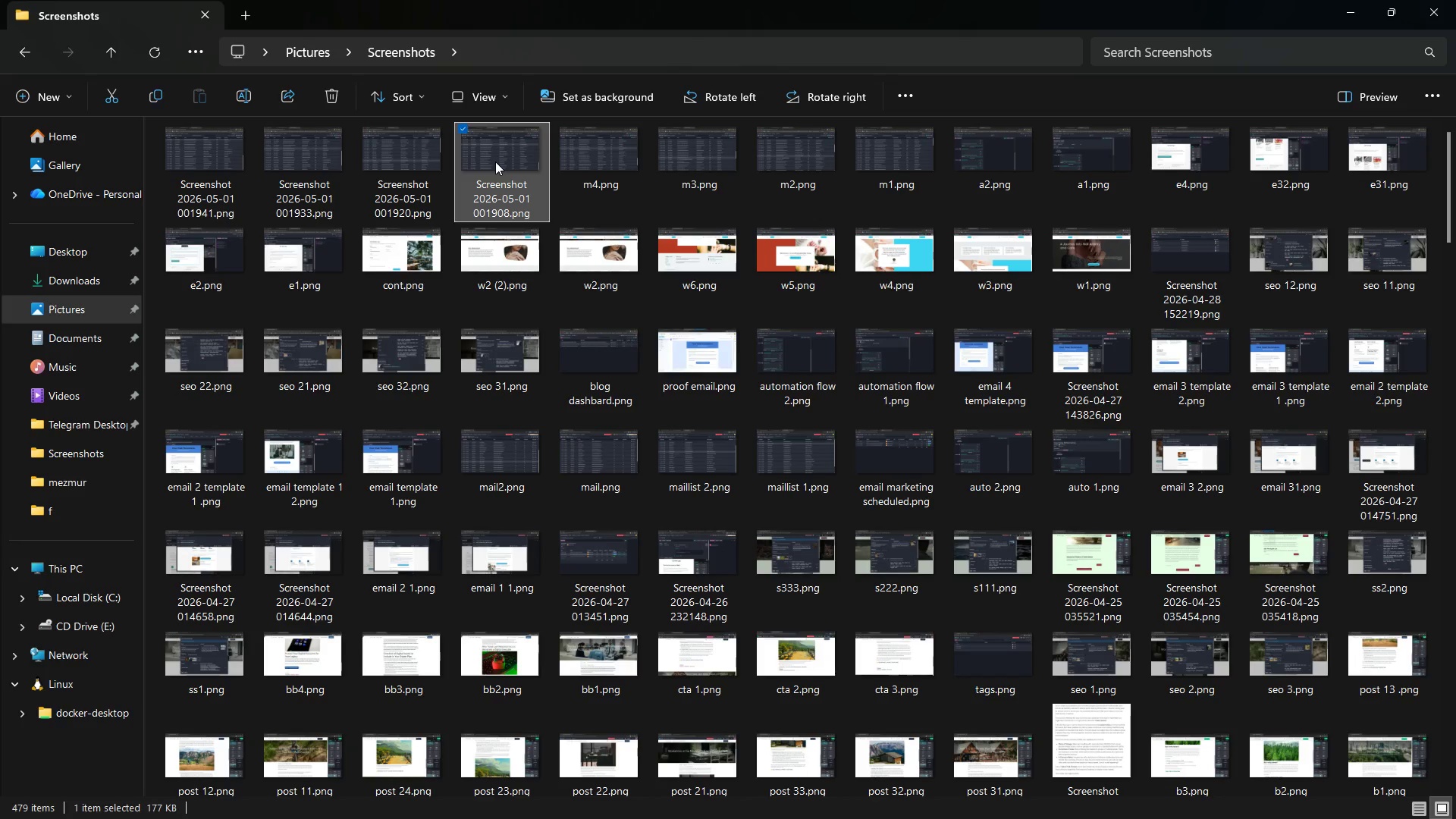 
right_click([495, 162])
 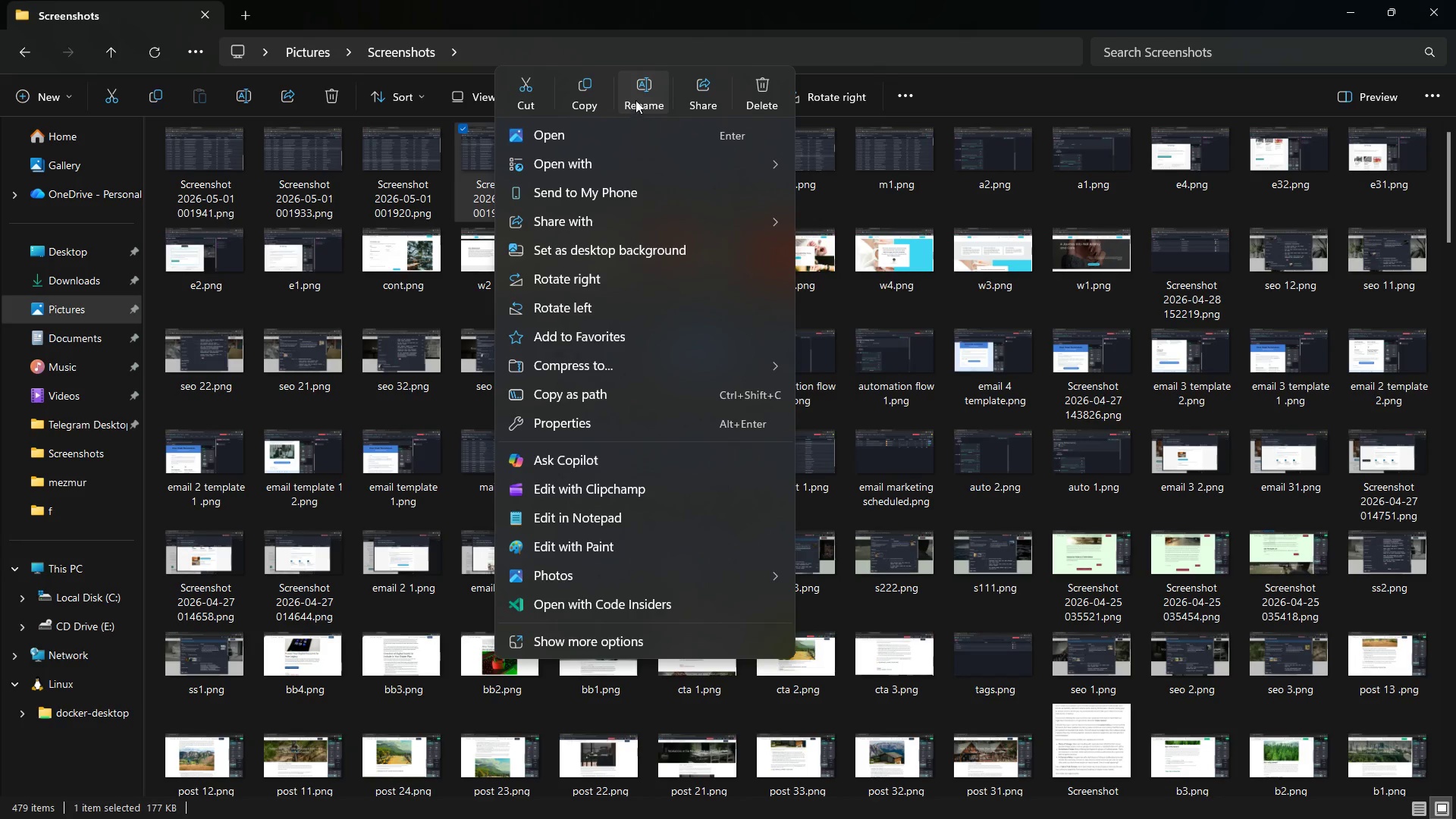 
left_click([641, 96])
 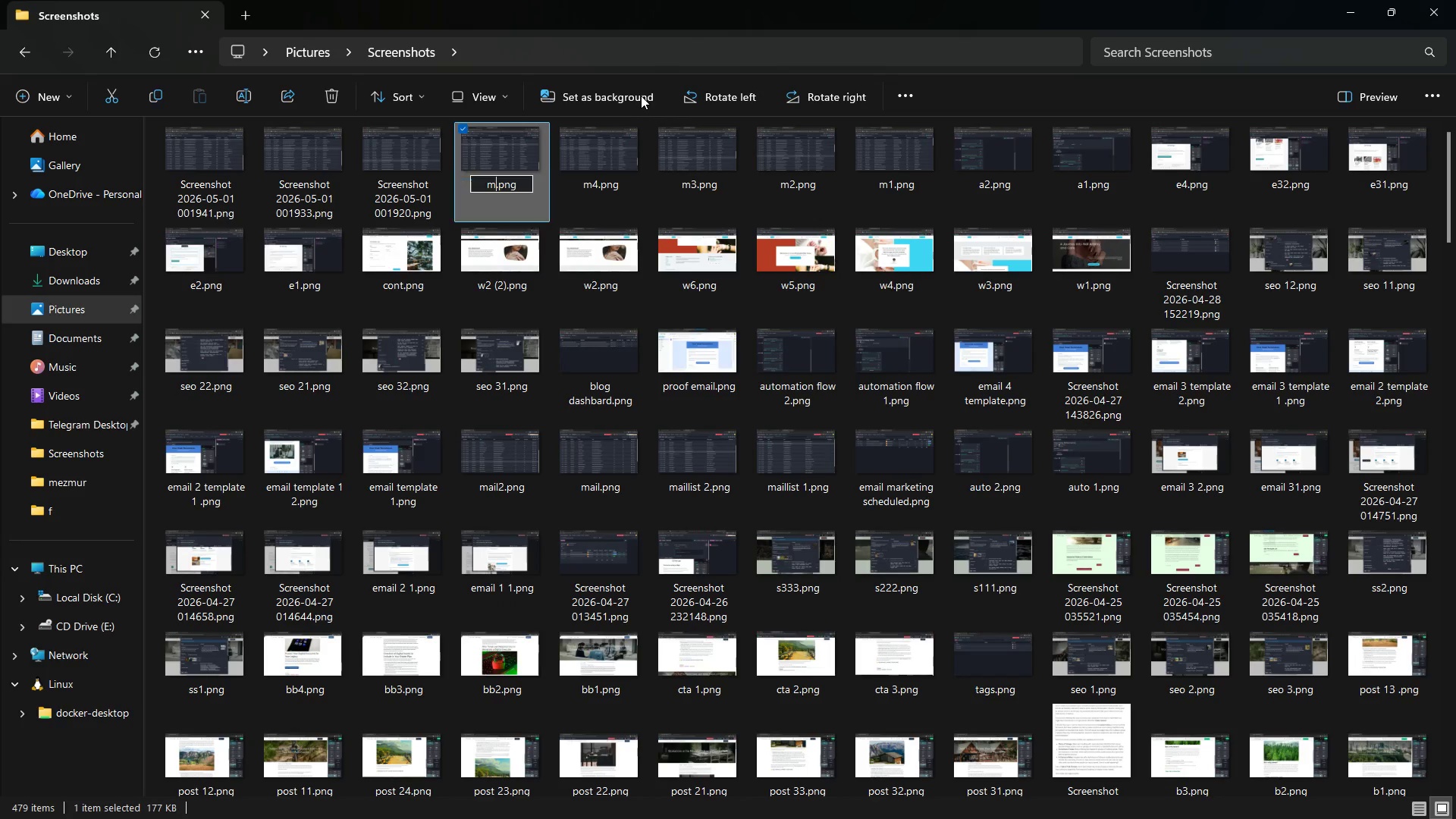 
type(m5)
 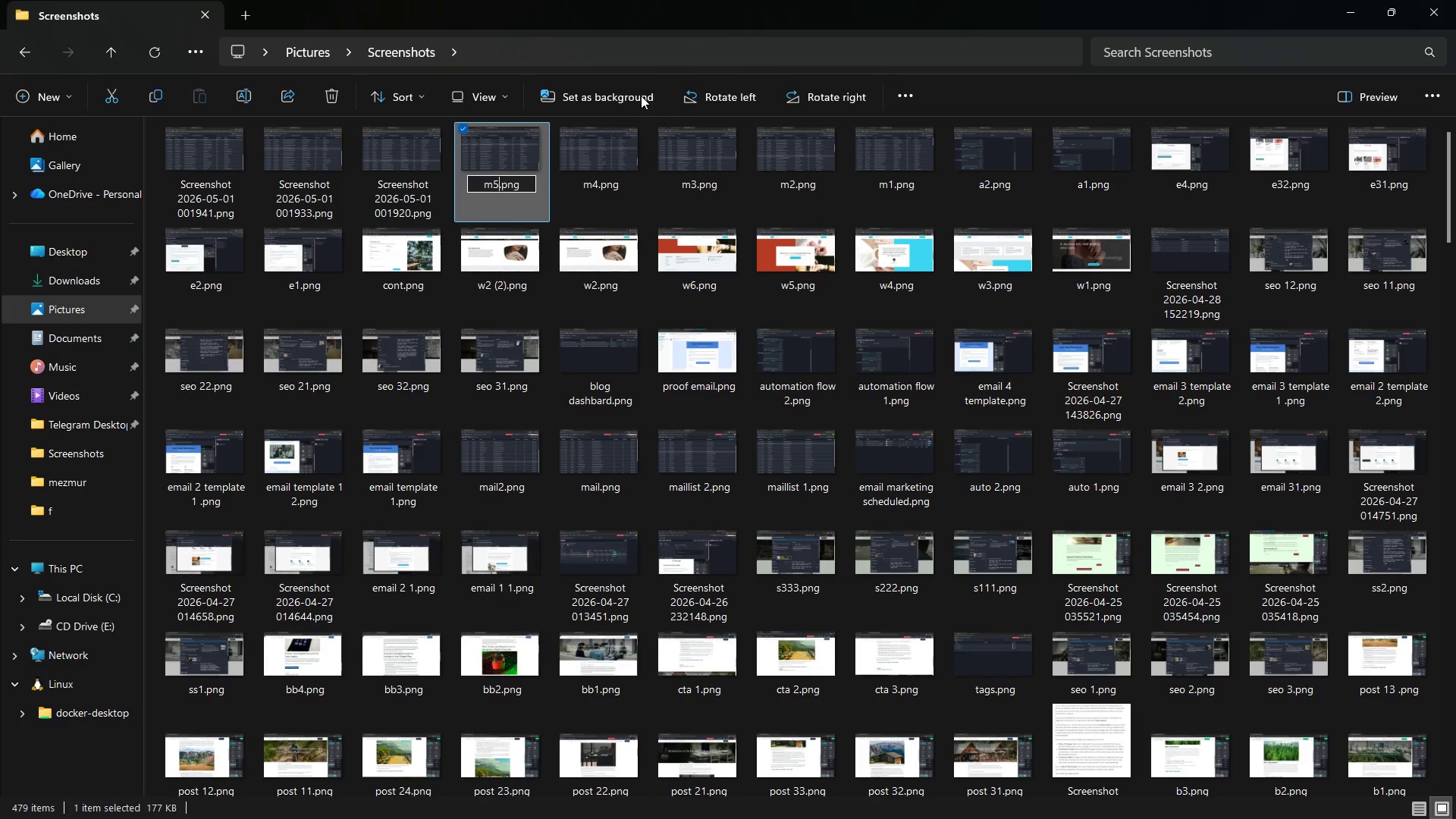 
key(Enter)
 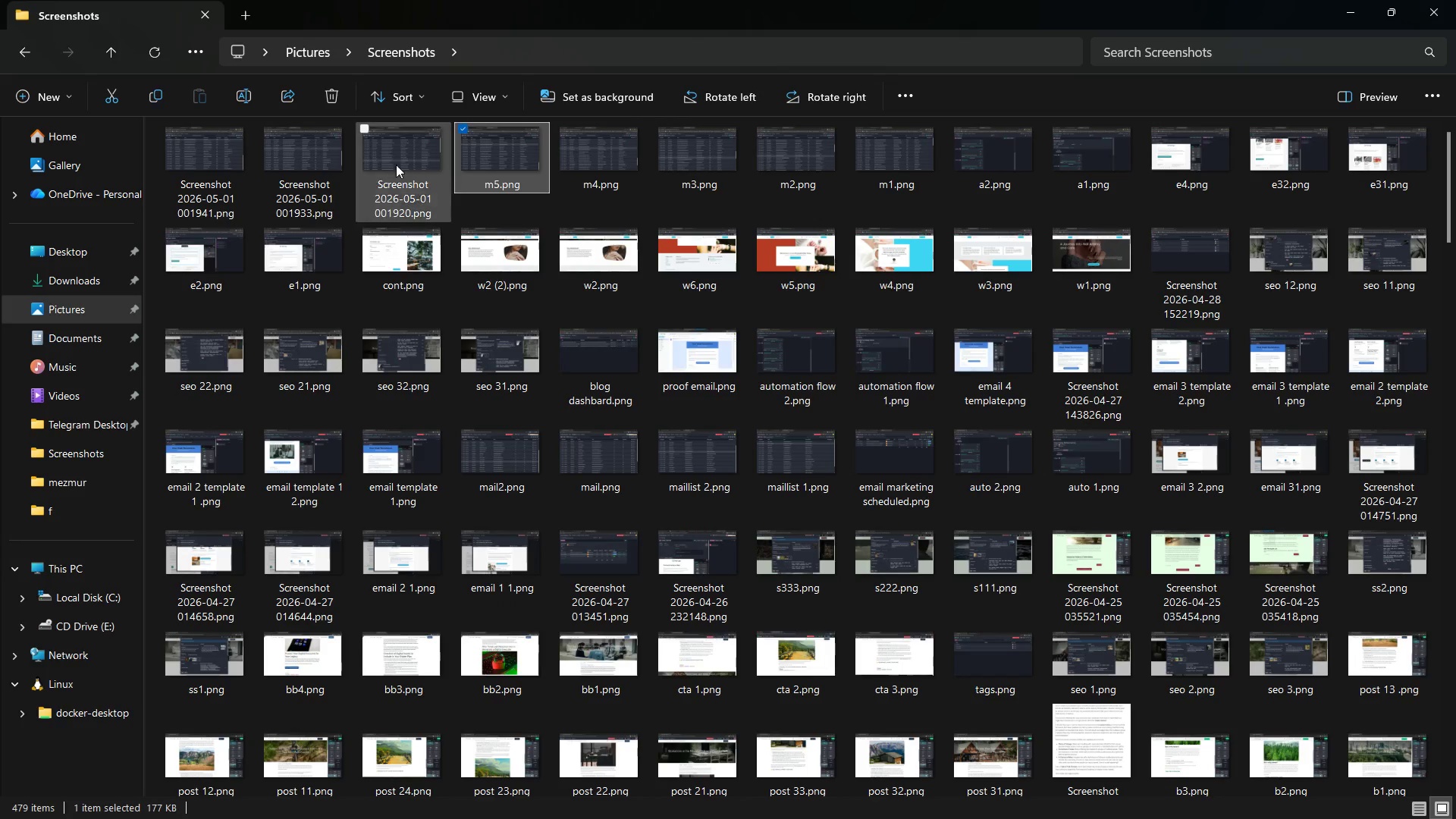 
left_click([393, 161])
 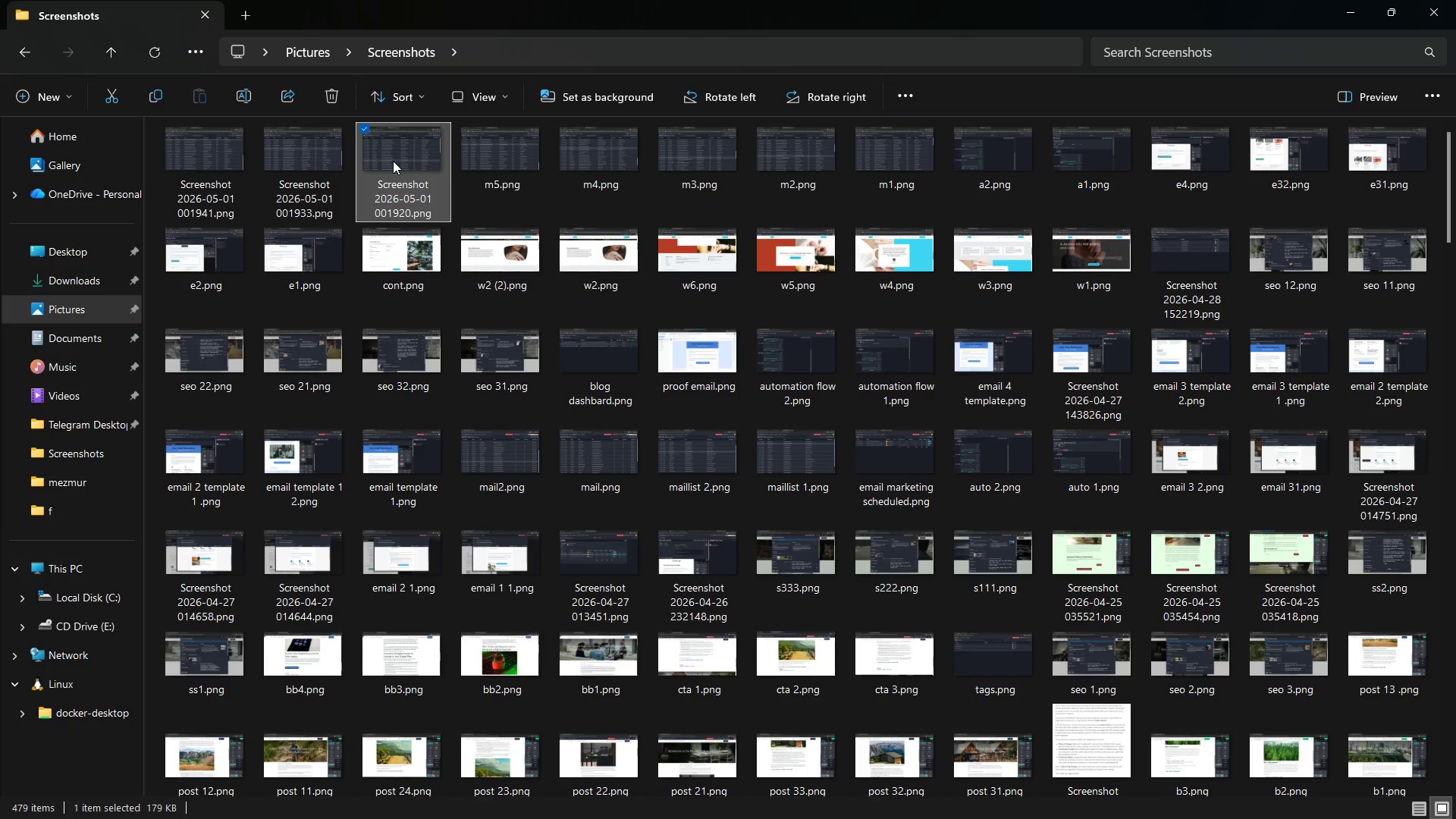 
right_click([393, 161])
 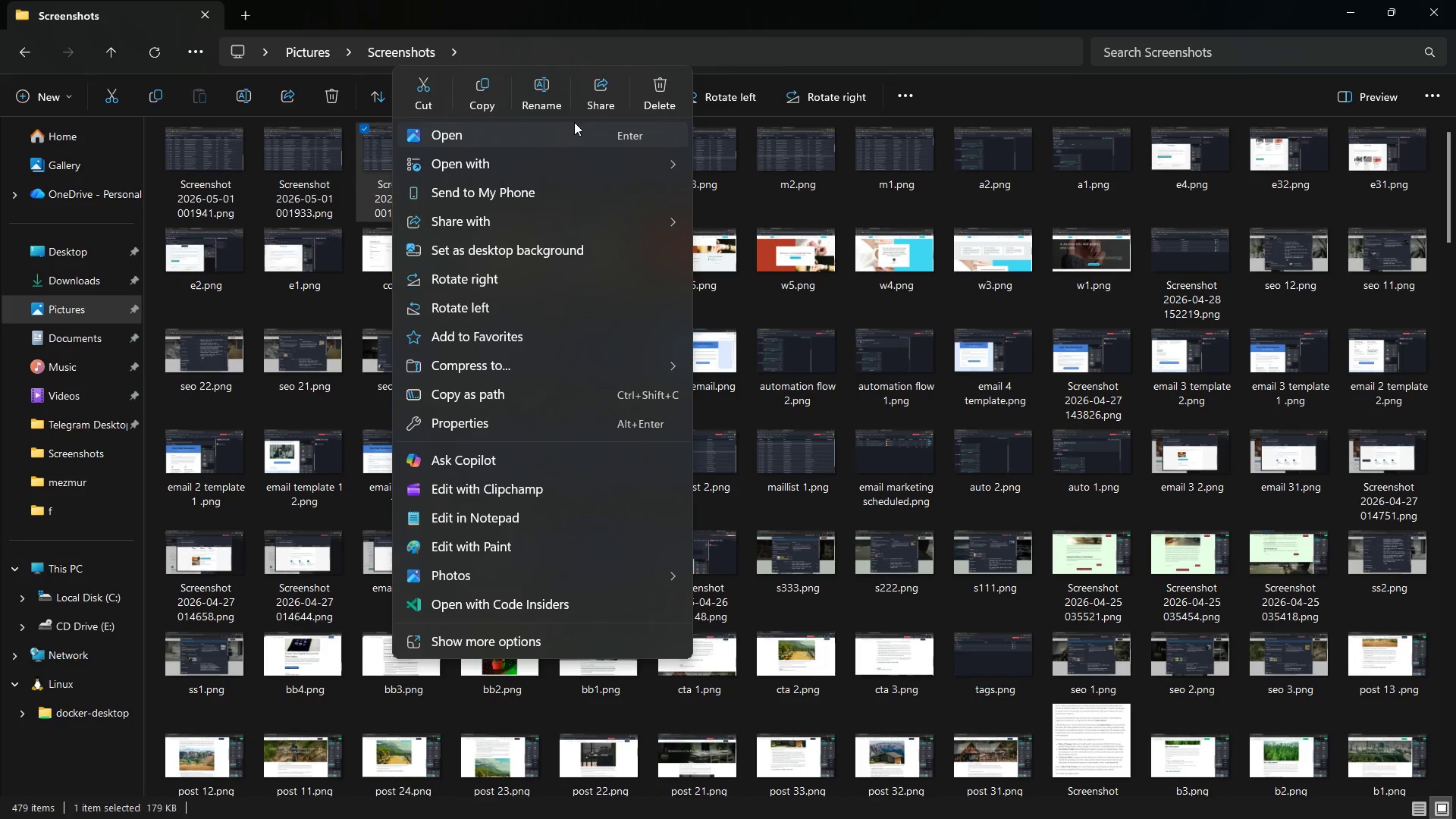 
left_click([543, 86])
 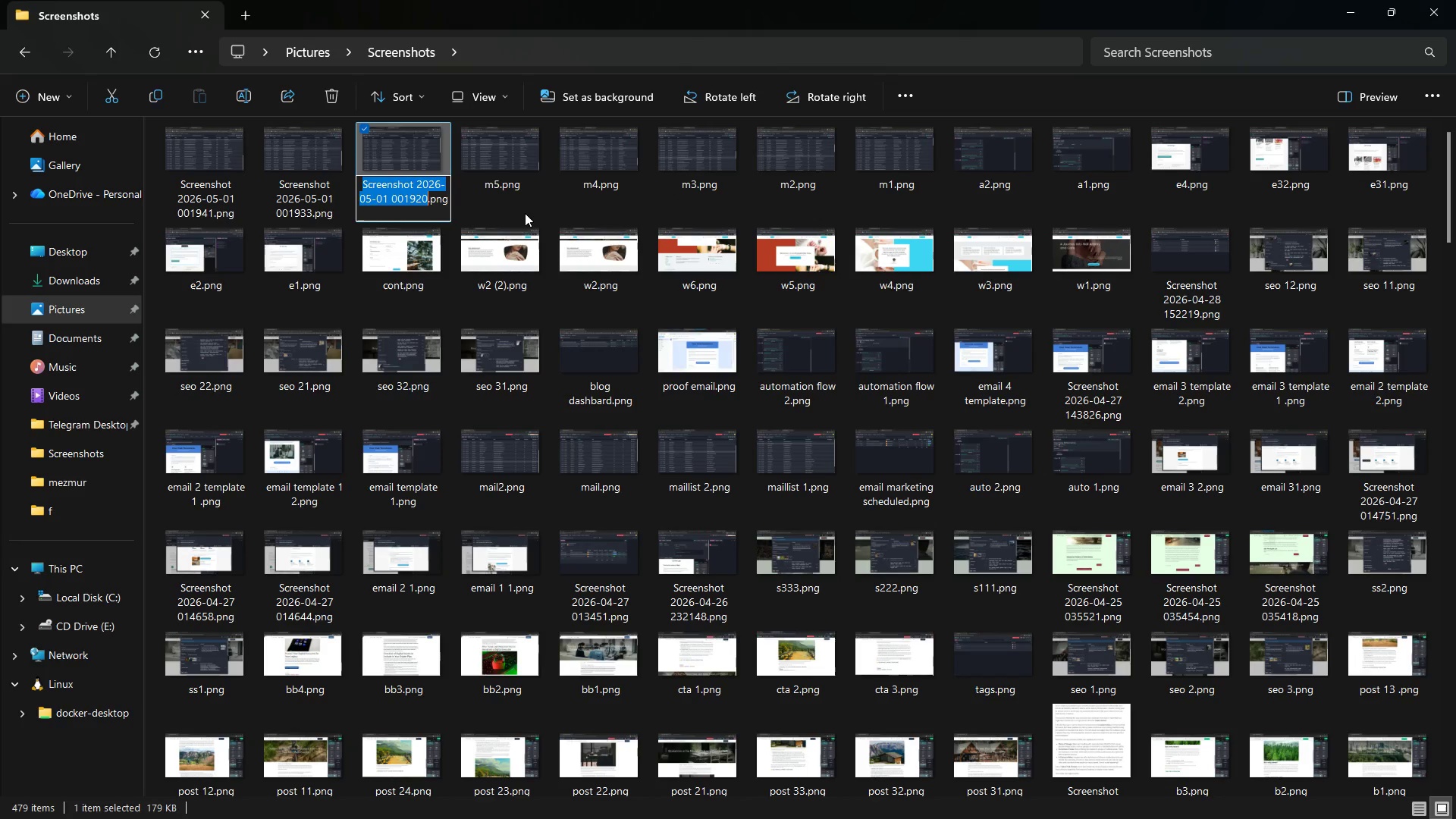 
type(m6)
 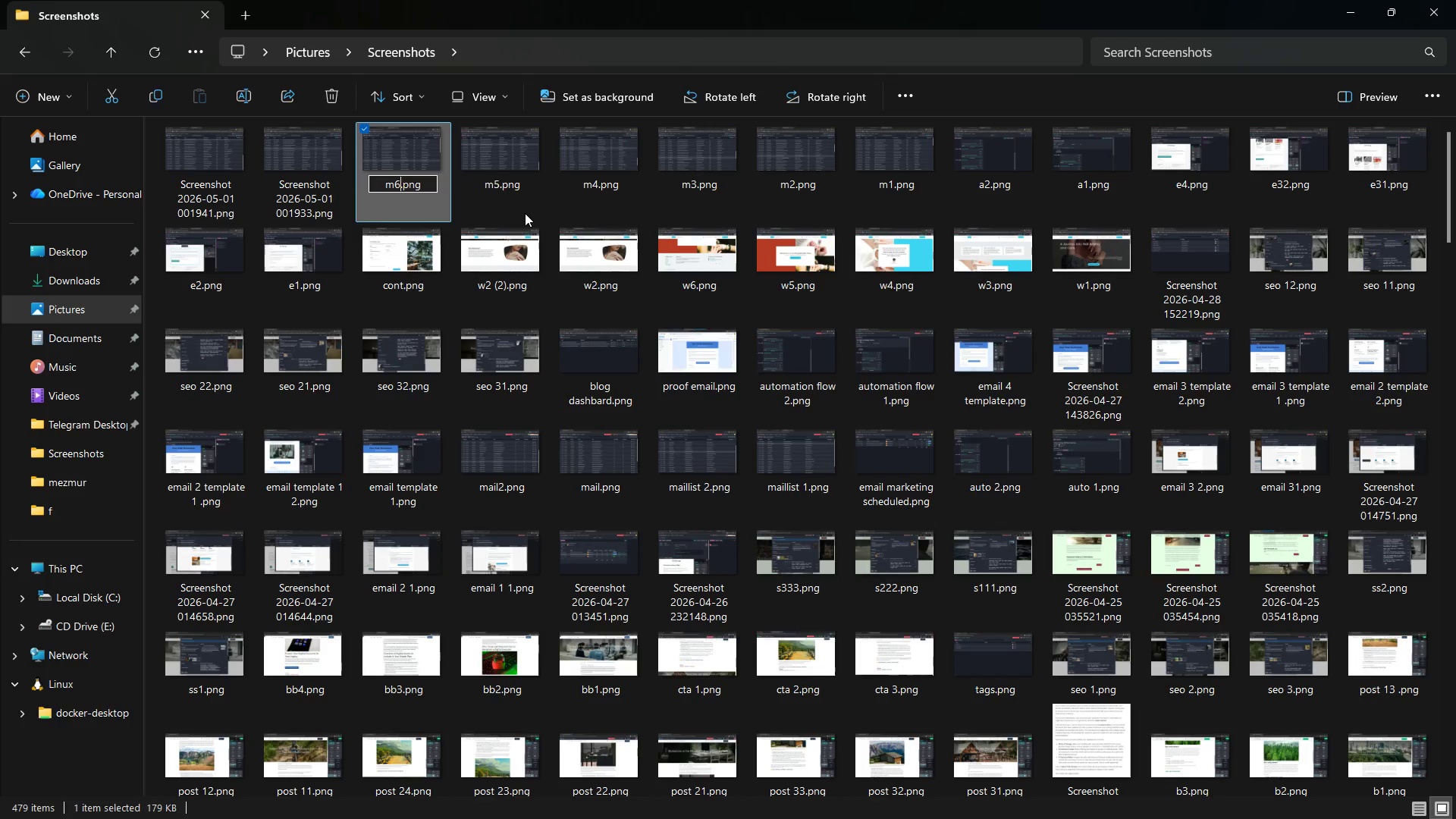 
key(Enter)
 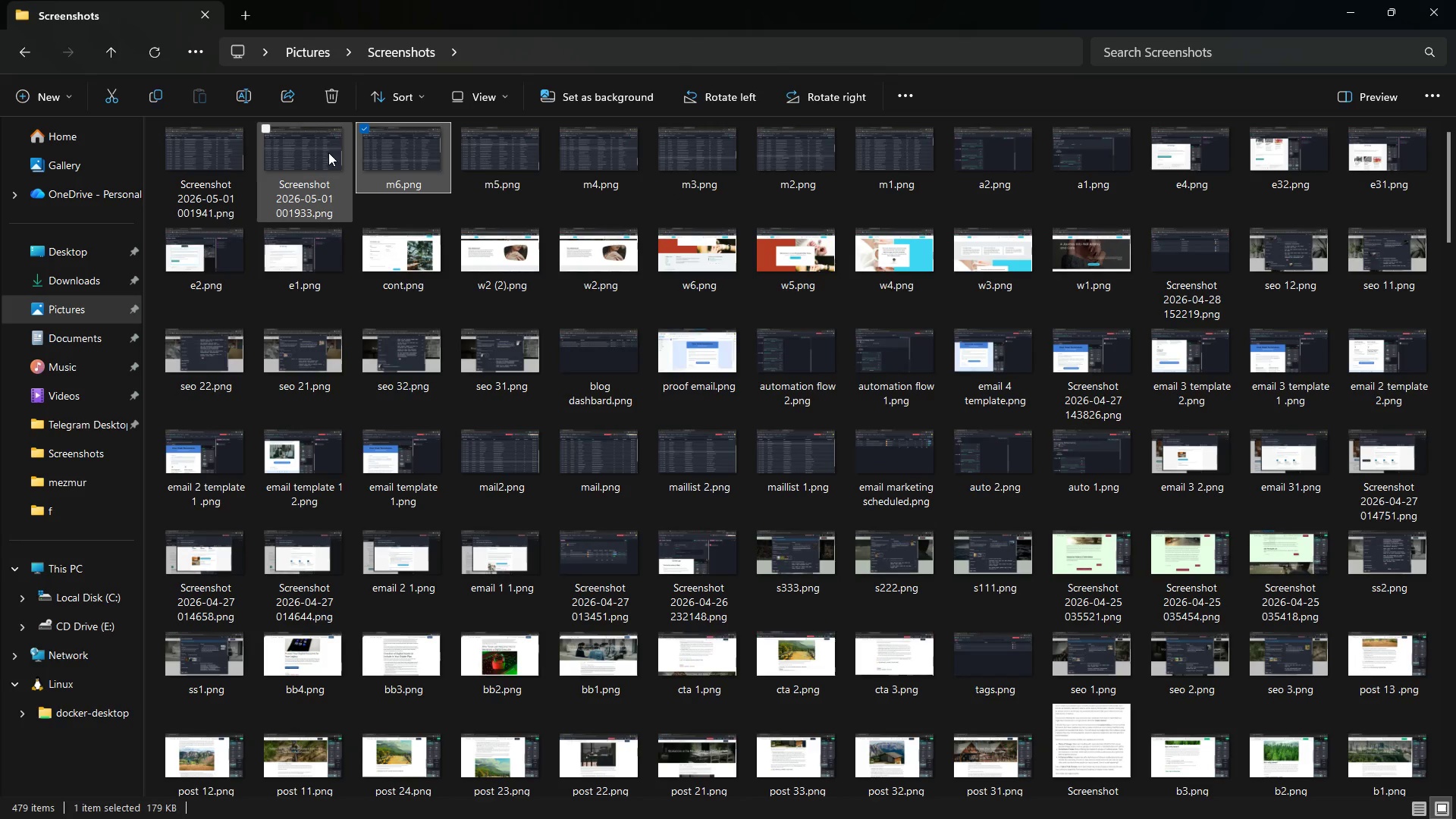 
left_click([325, 152])
 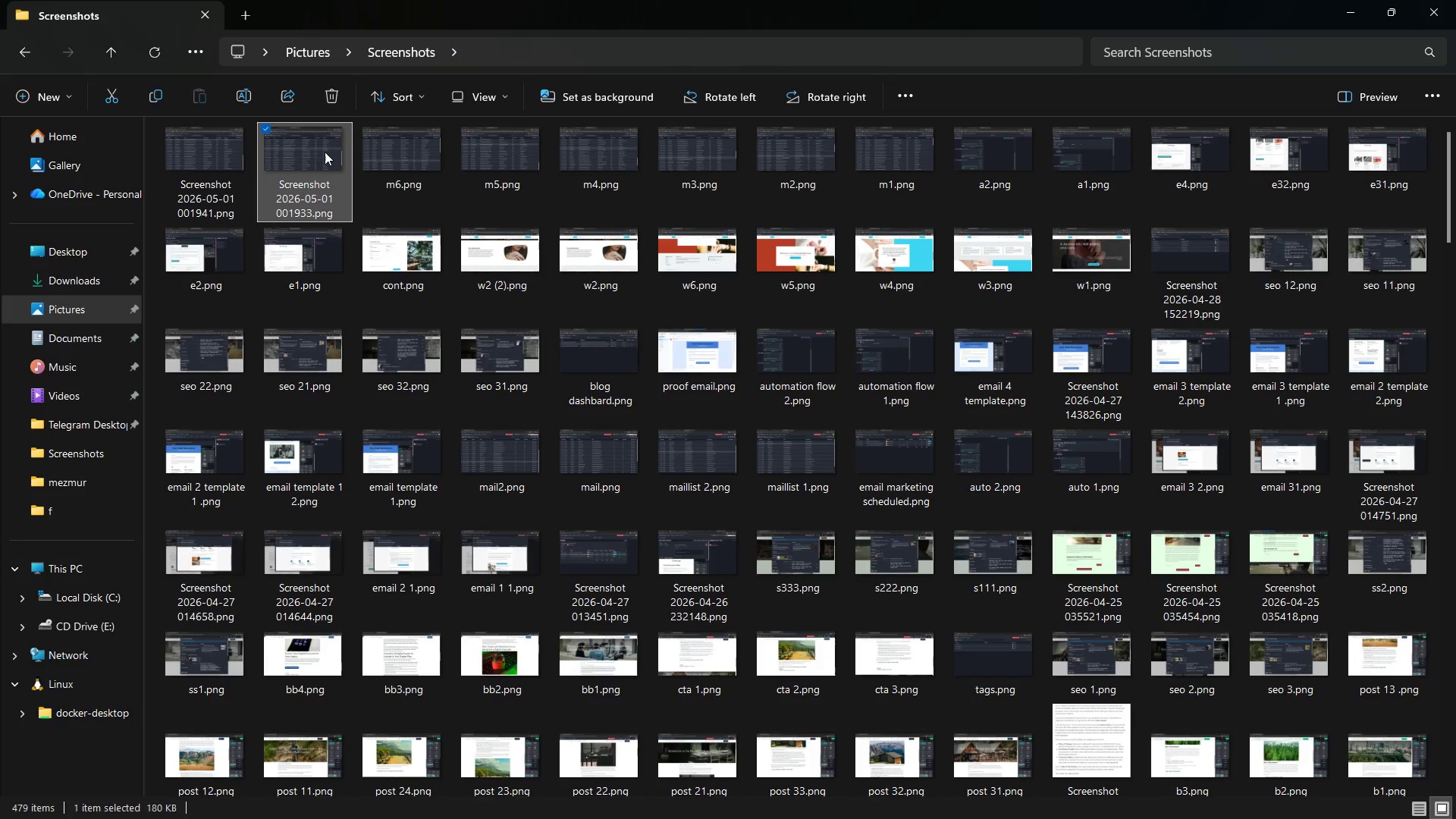 
right_click([325, 152])
 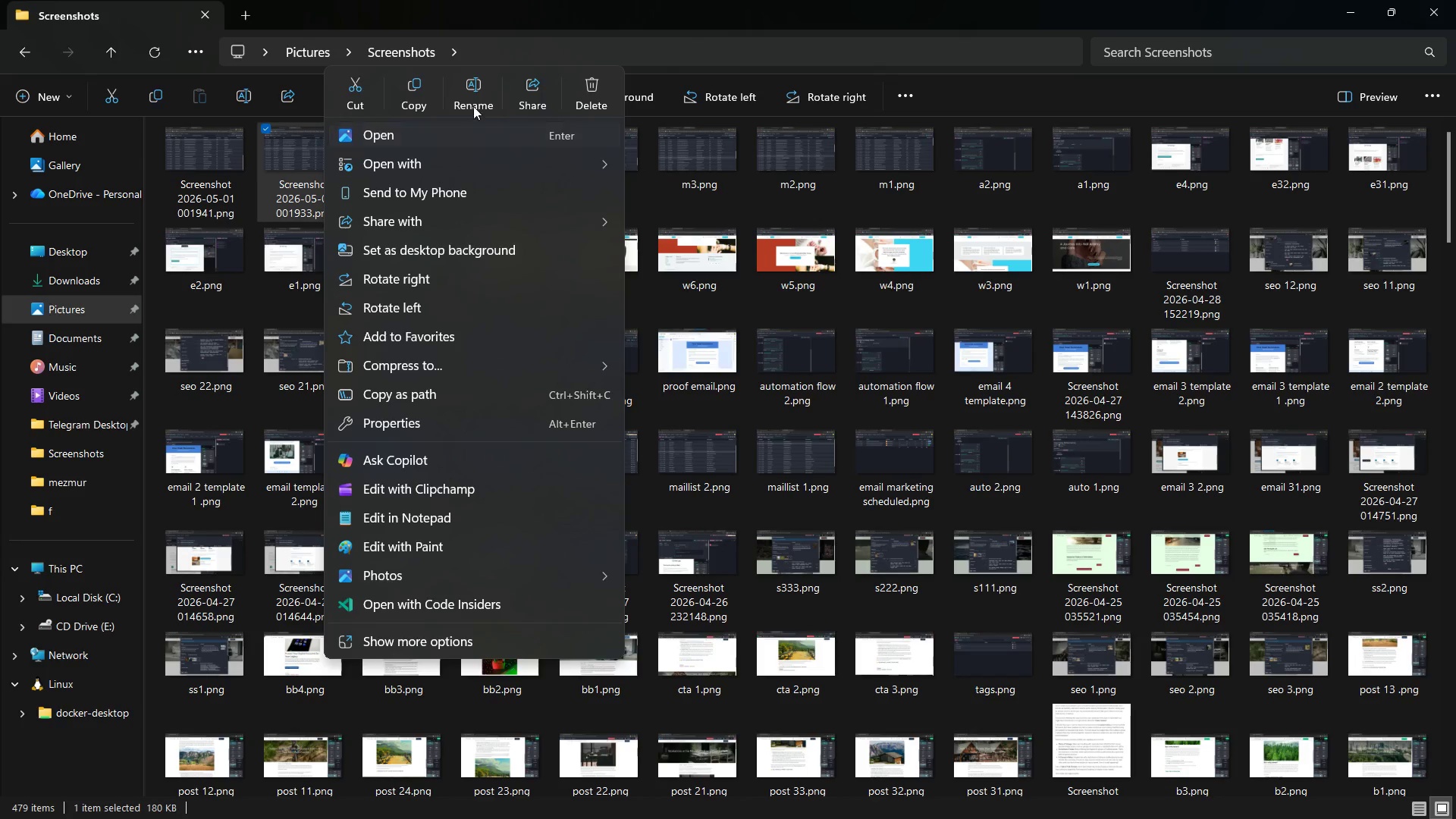 
left_click([475, 96])
 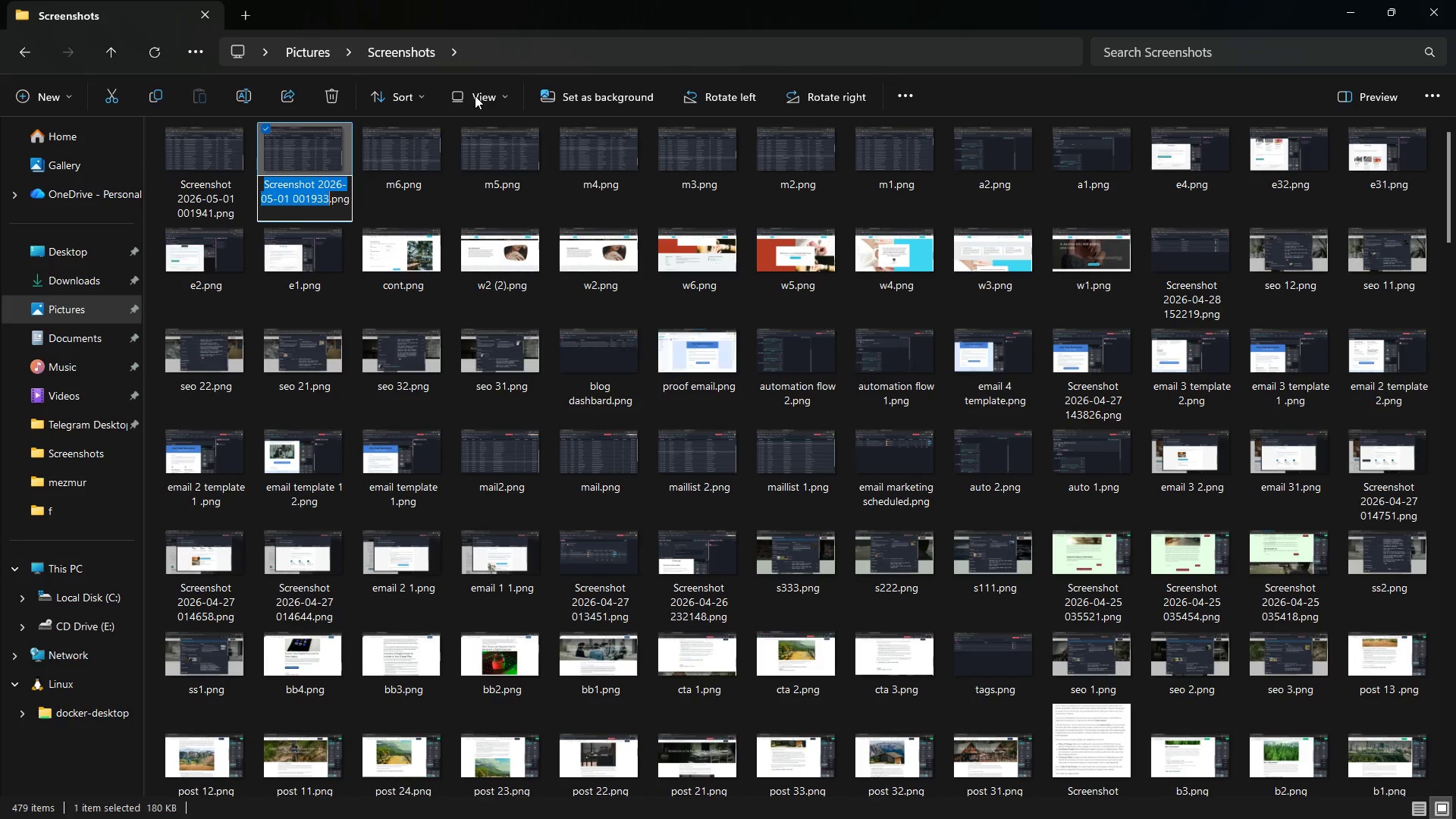 
type(m7)
 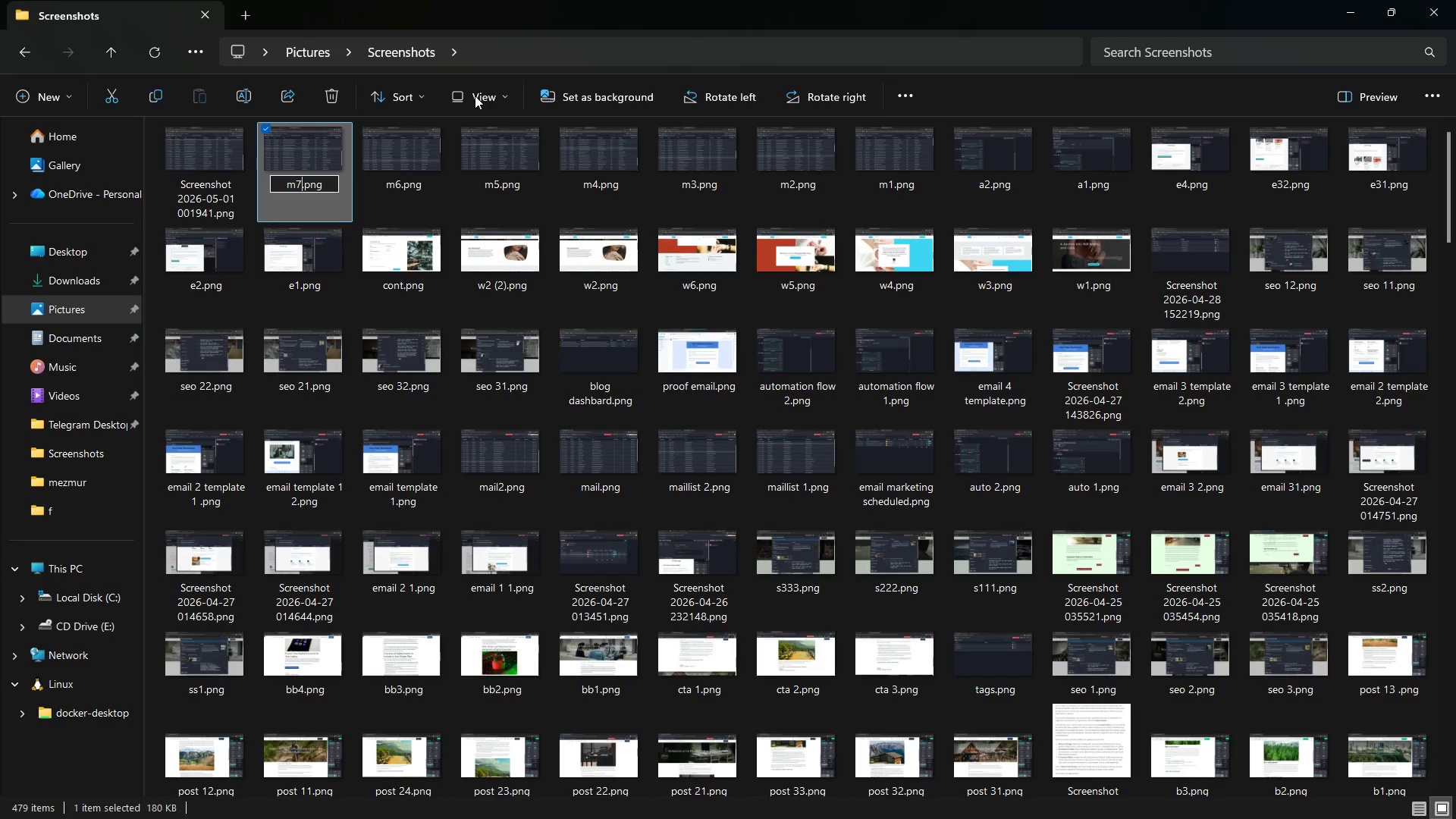 
key(Enter)
 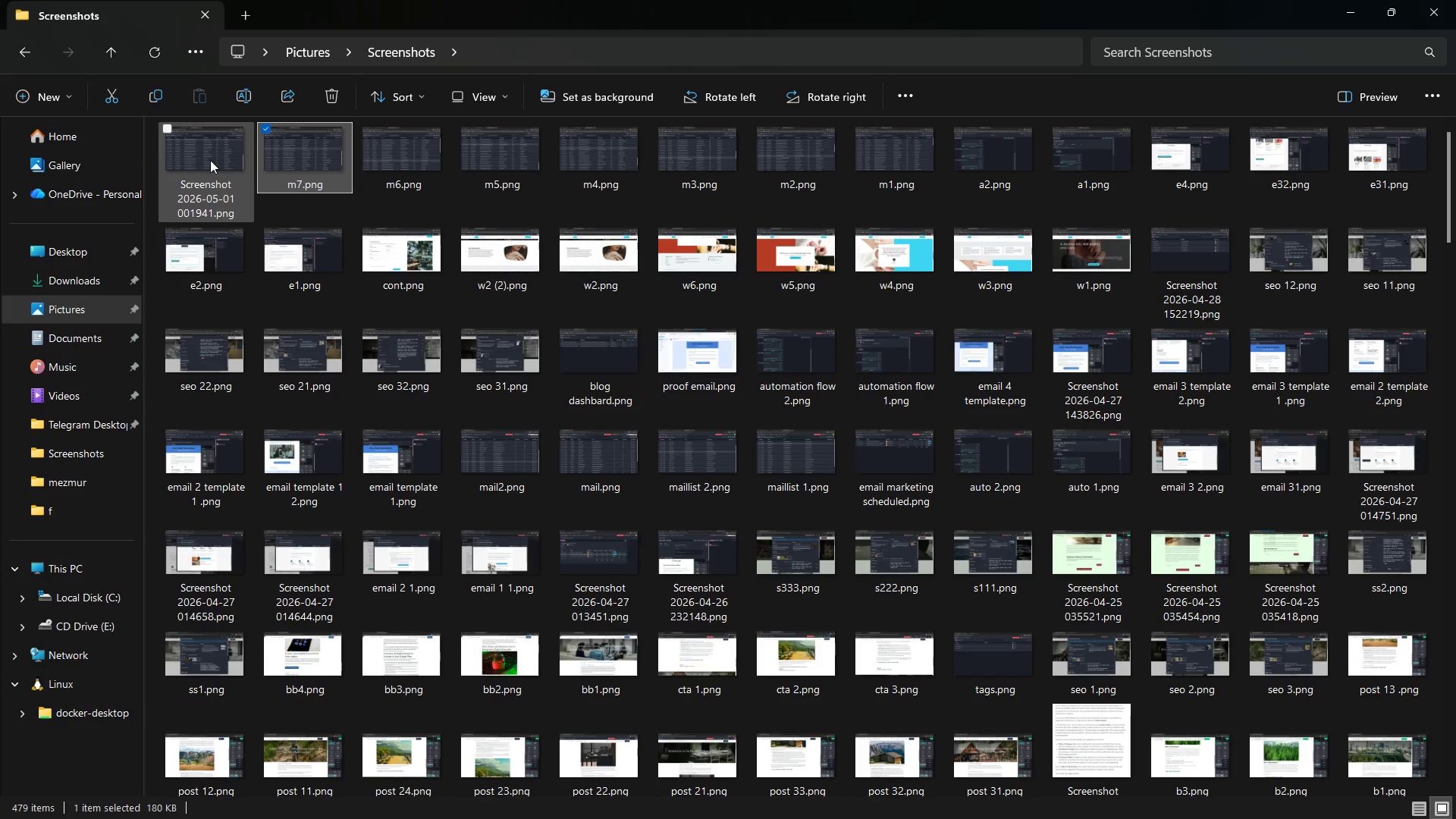 
left_click([207, 160])
 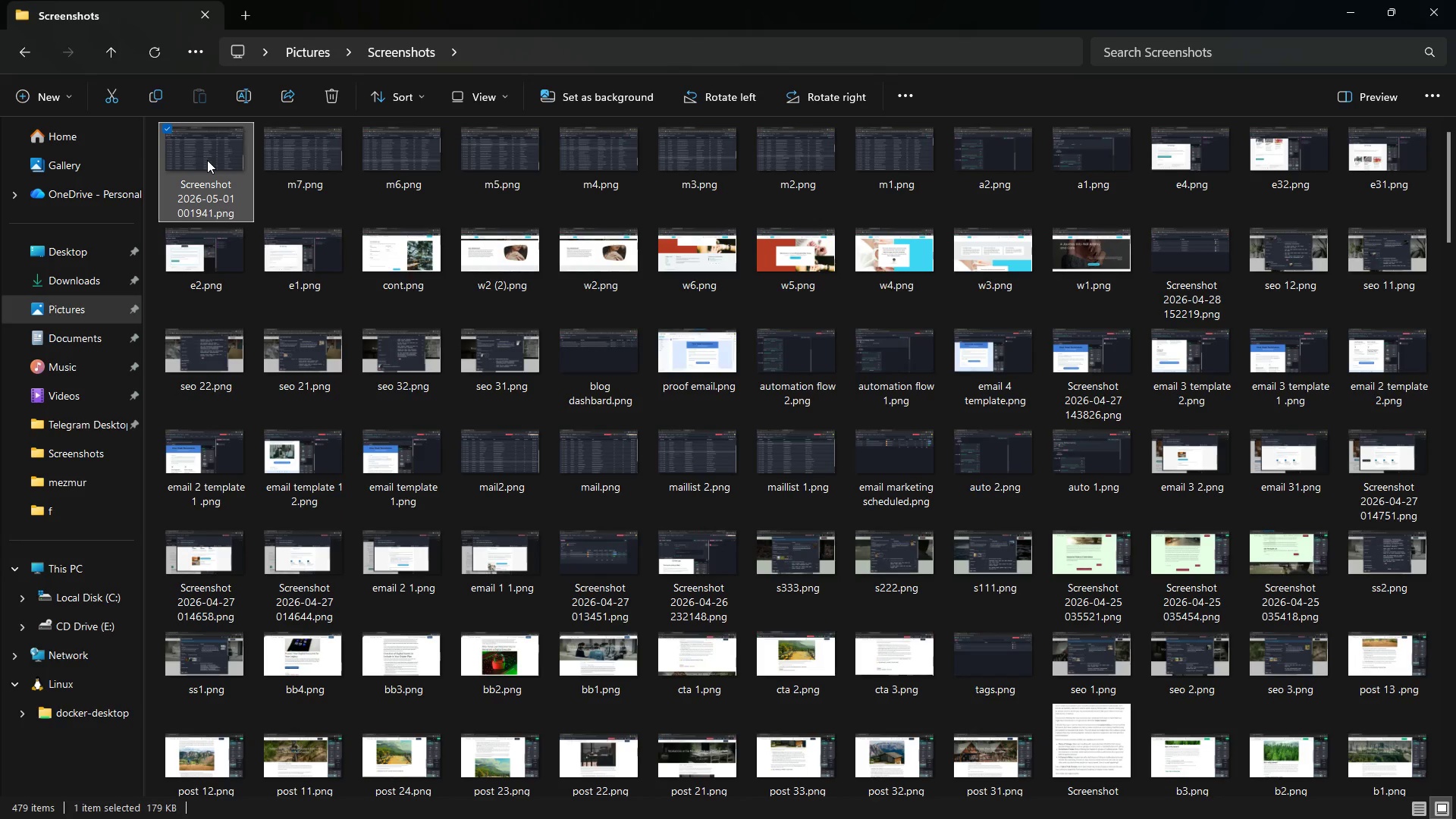 
right_click([207, 160])
 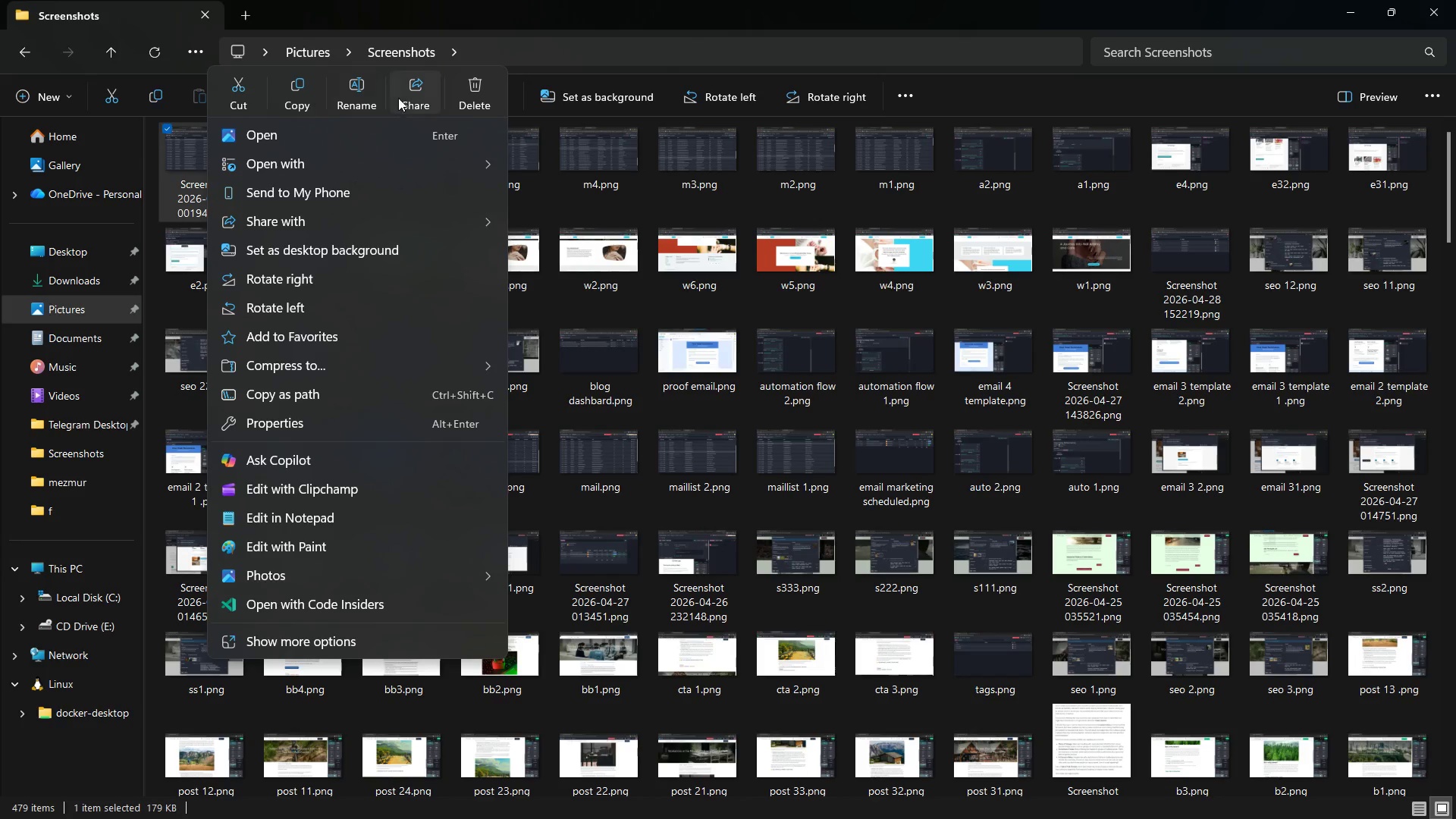 
left_click([366, 87])
 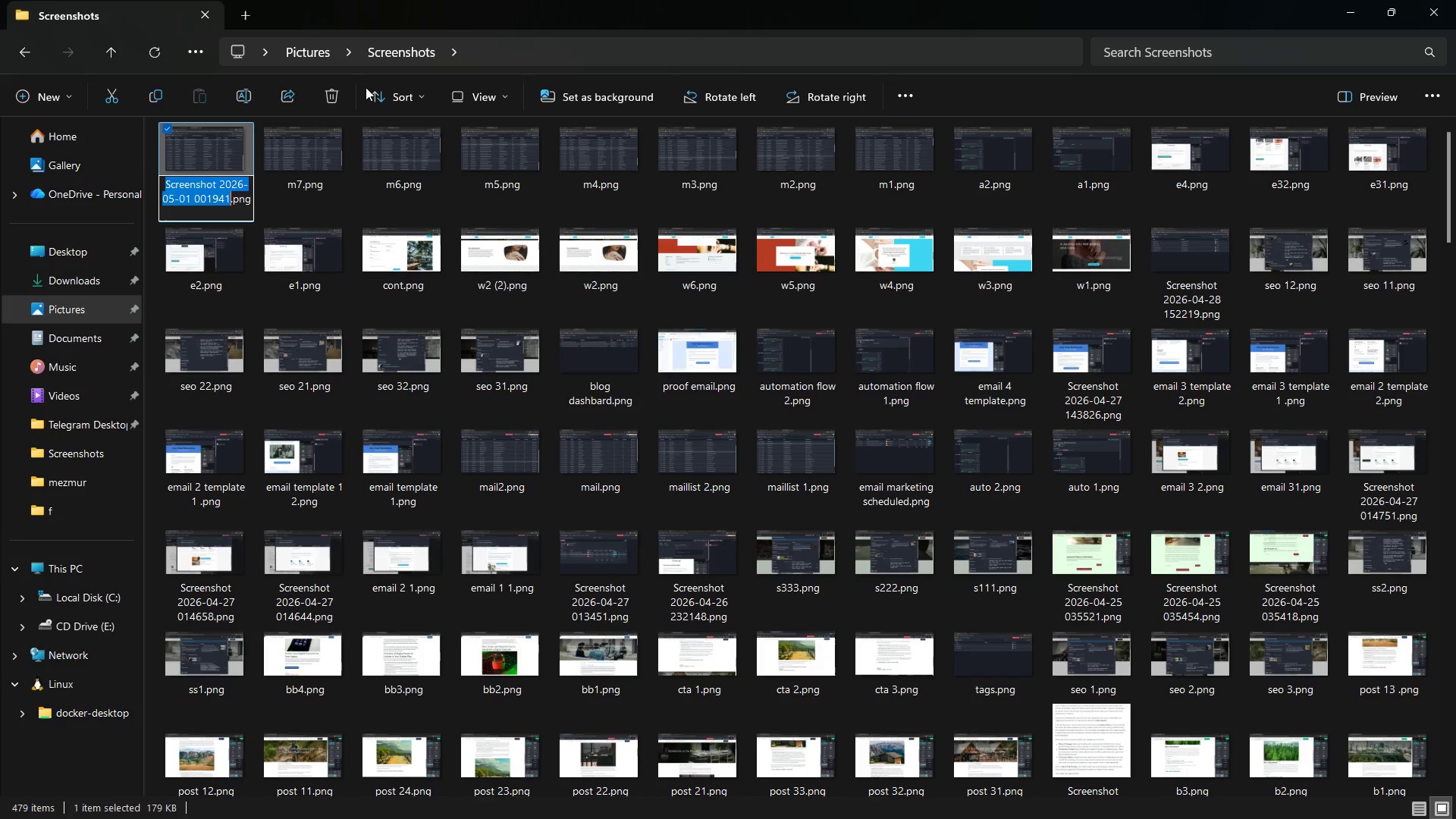 
type(m8)
 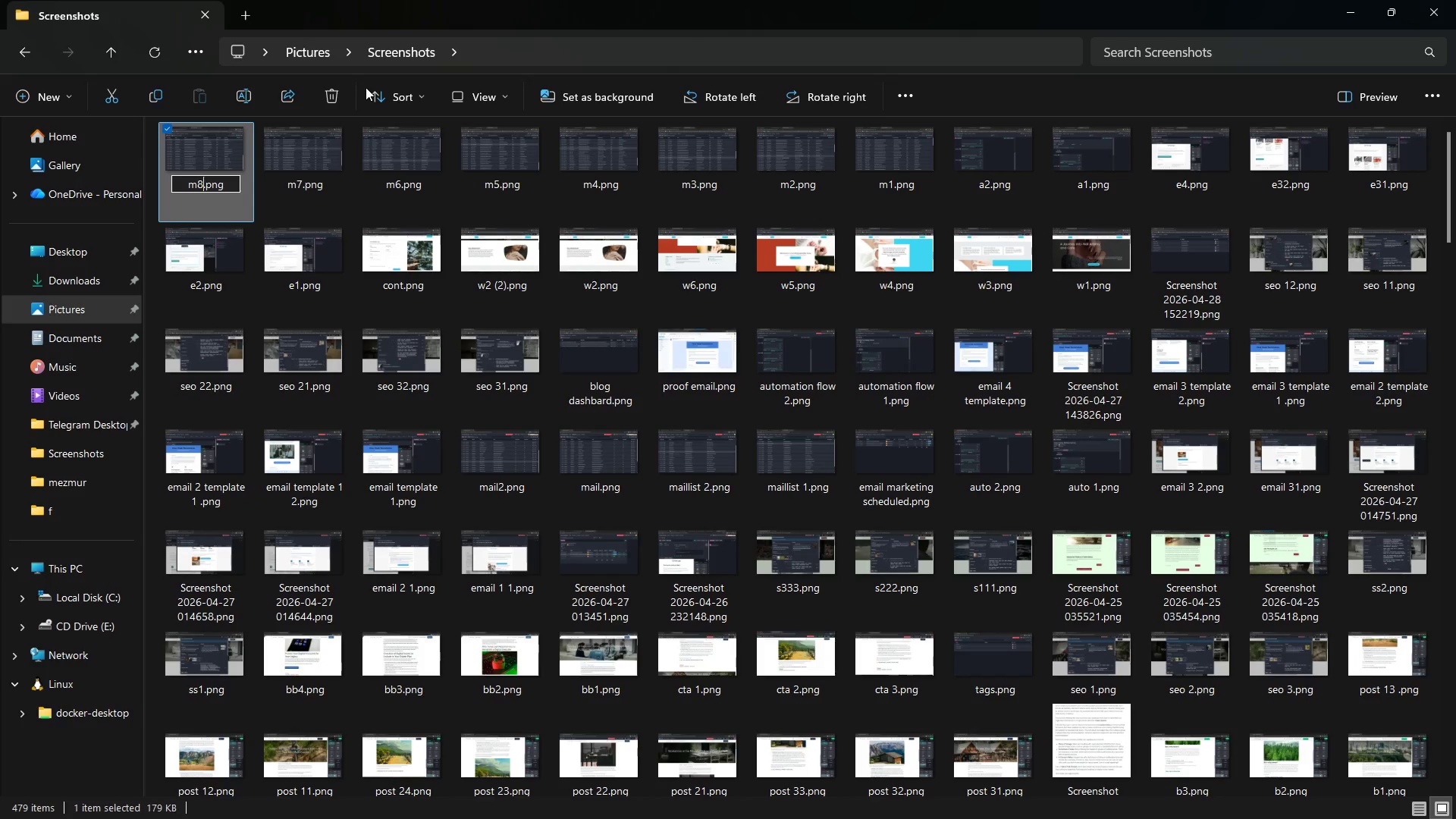 
key(Enter)
 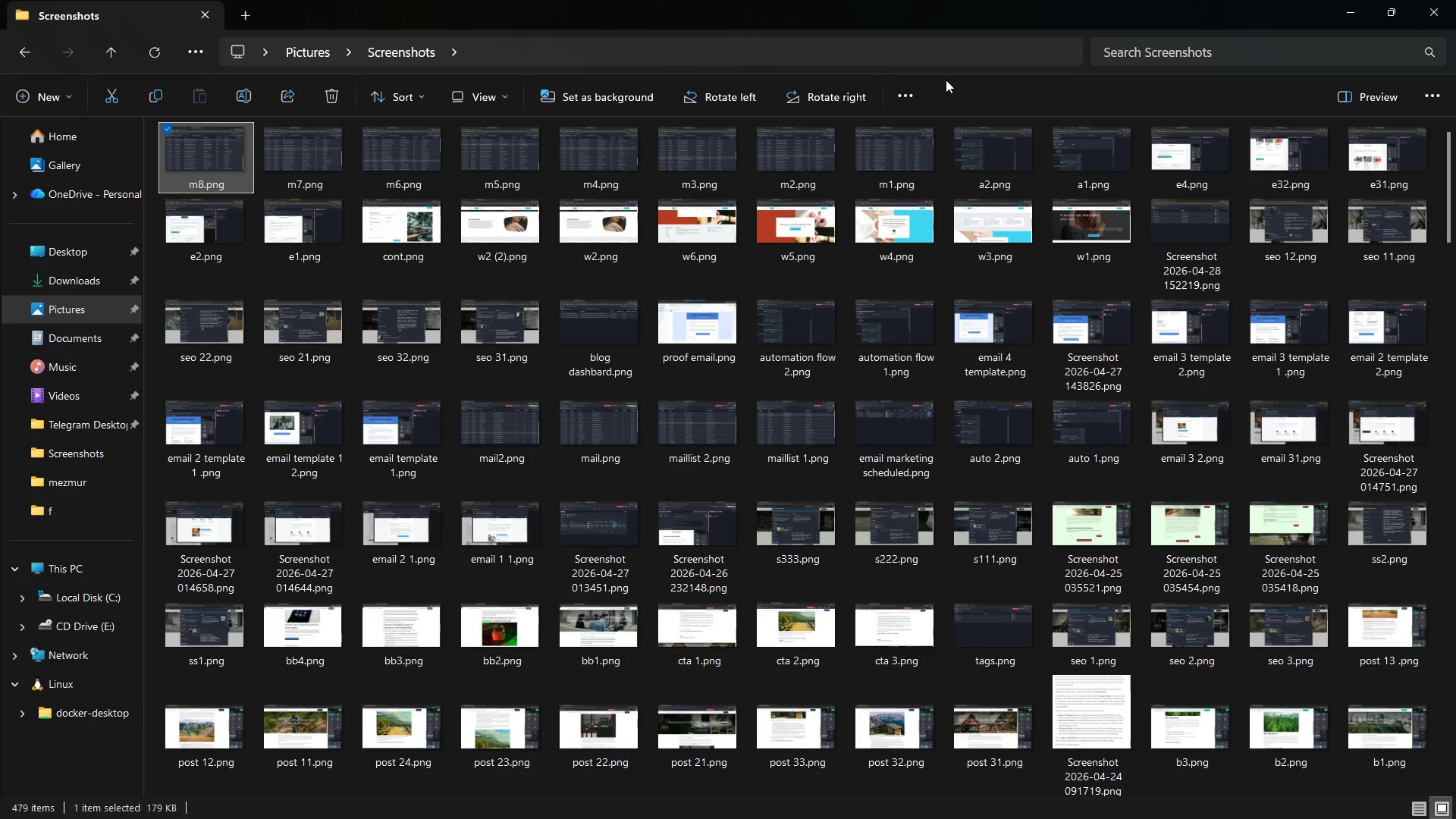 
left_click([1036, 90])
 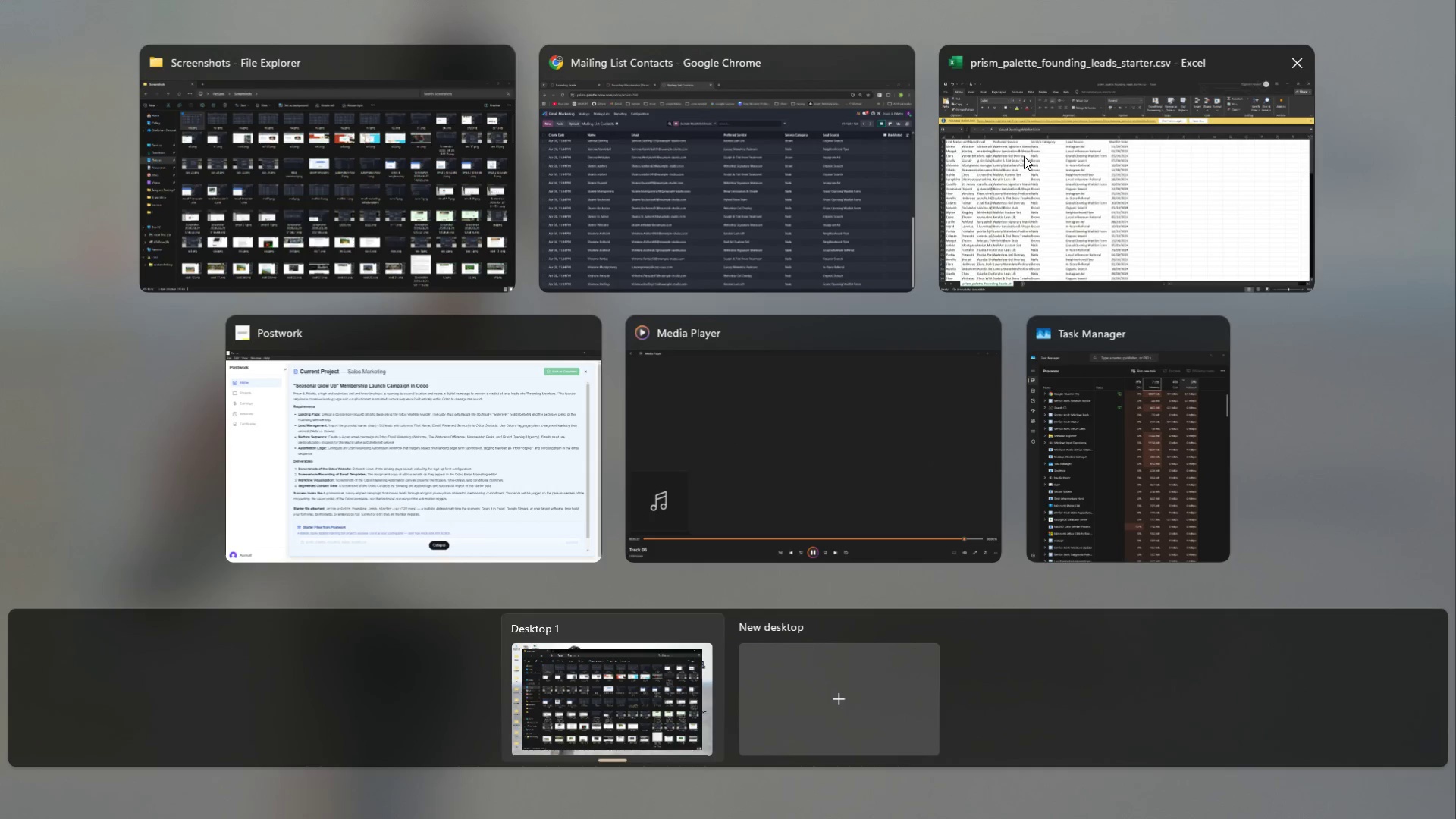 
left_click([837, 181])
 